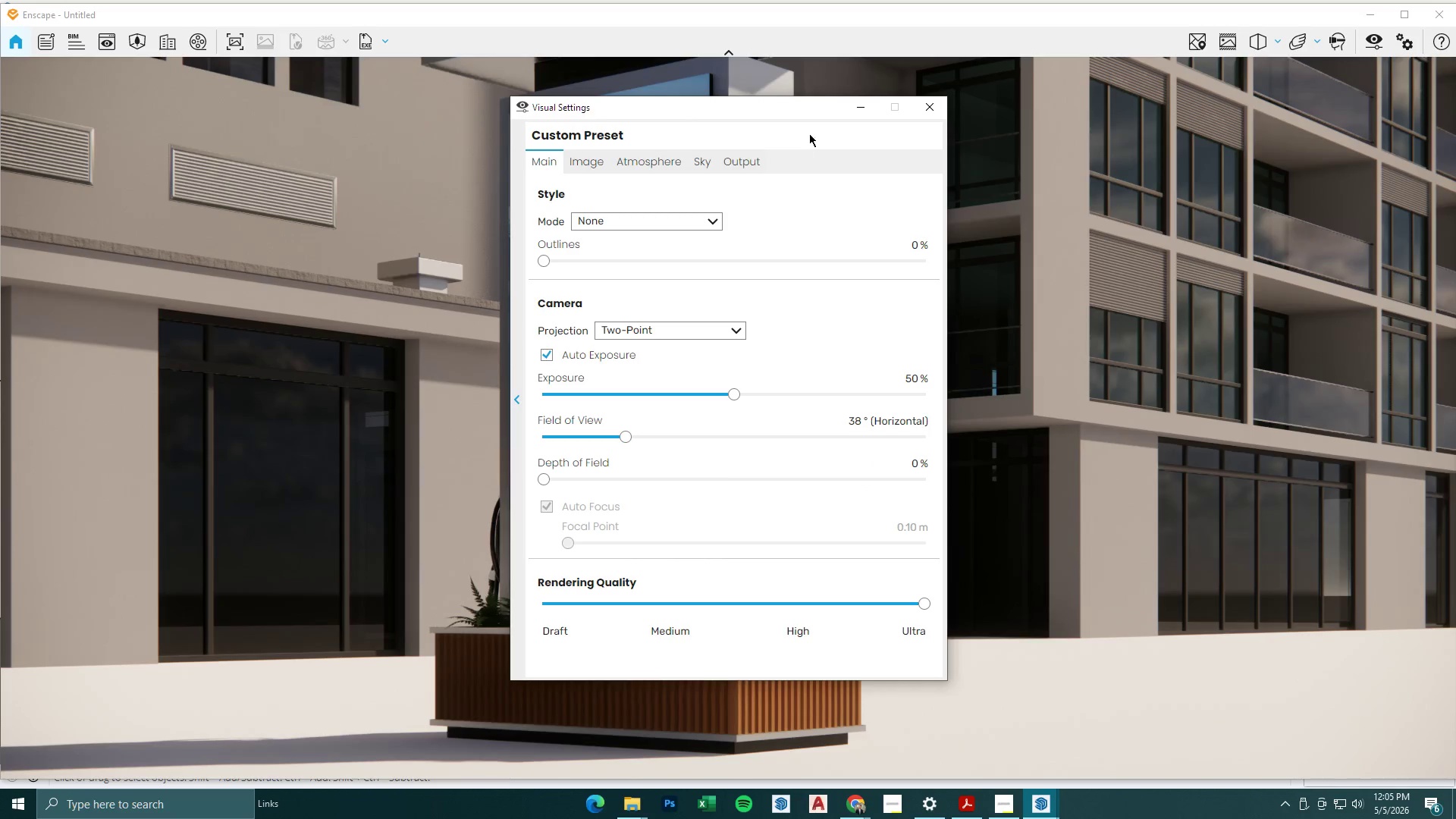 
left_click([853, 108])
 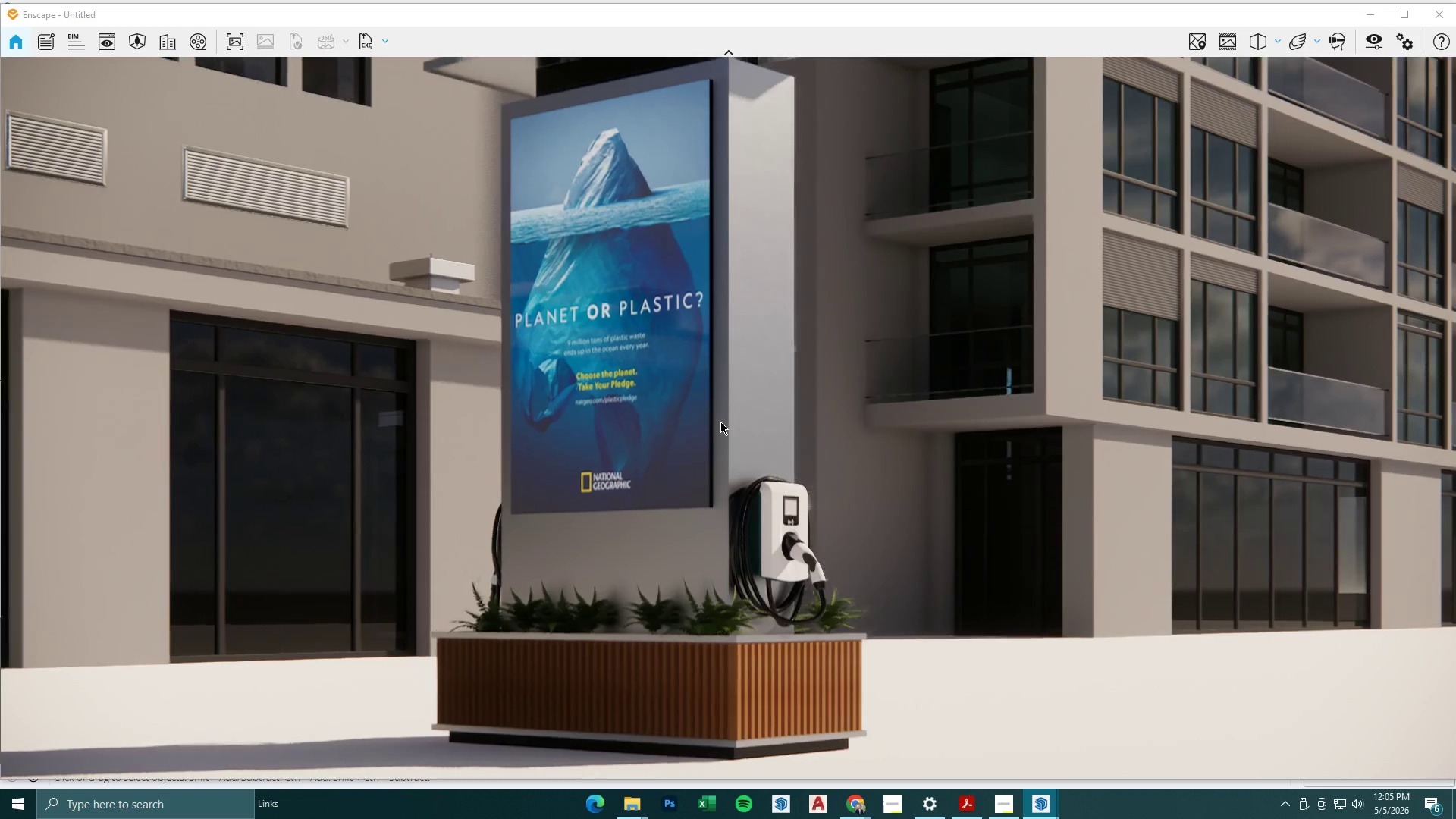 
hold_key(key=S, duration=0.92)
 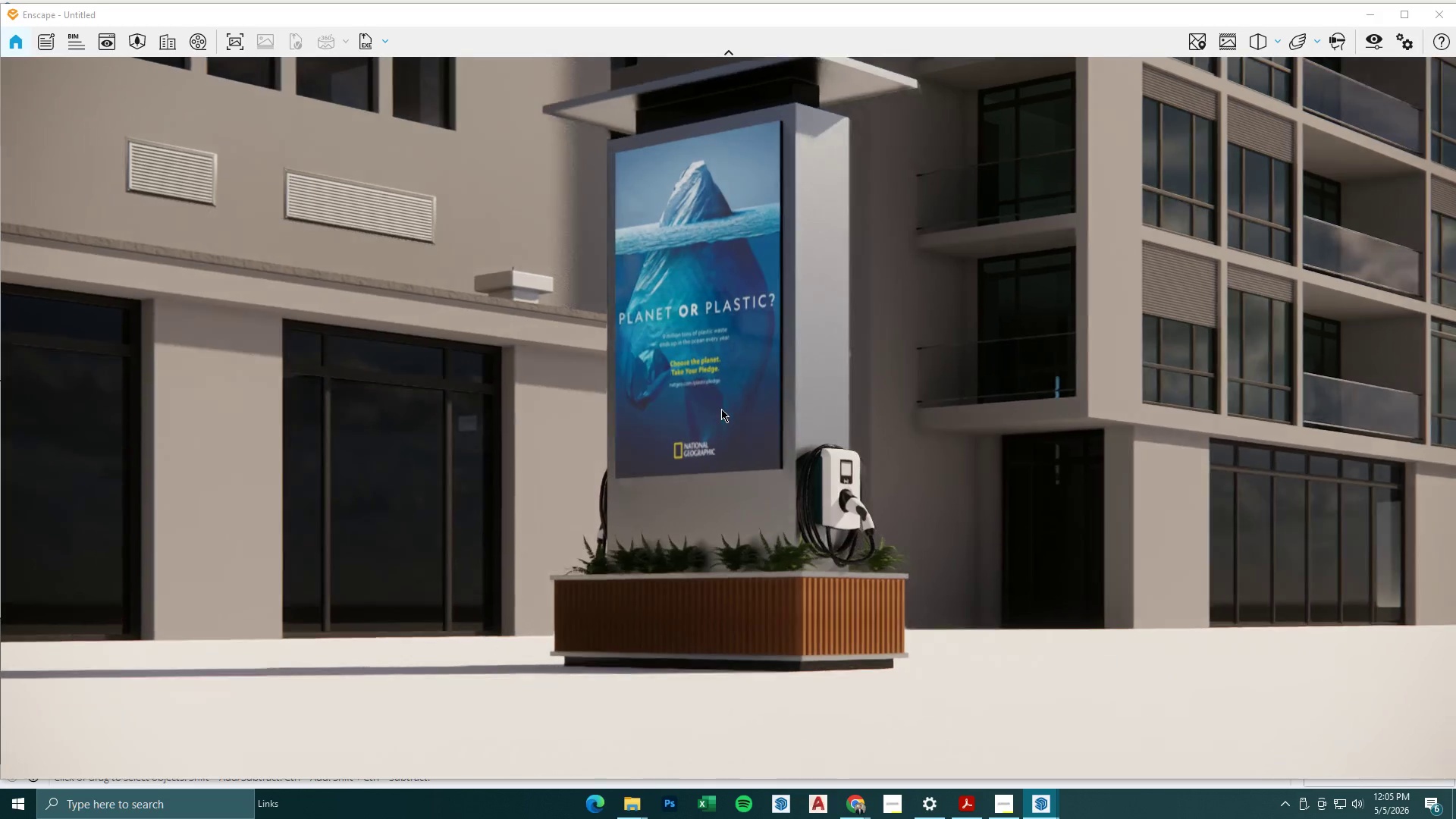 
type(ea)
 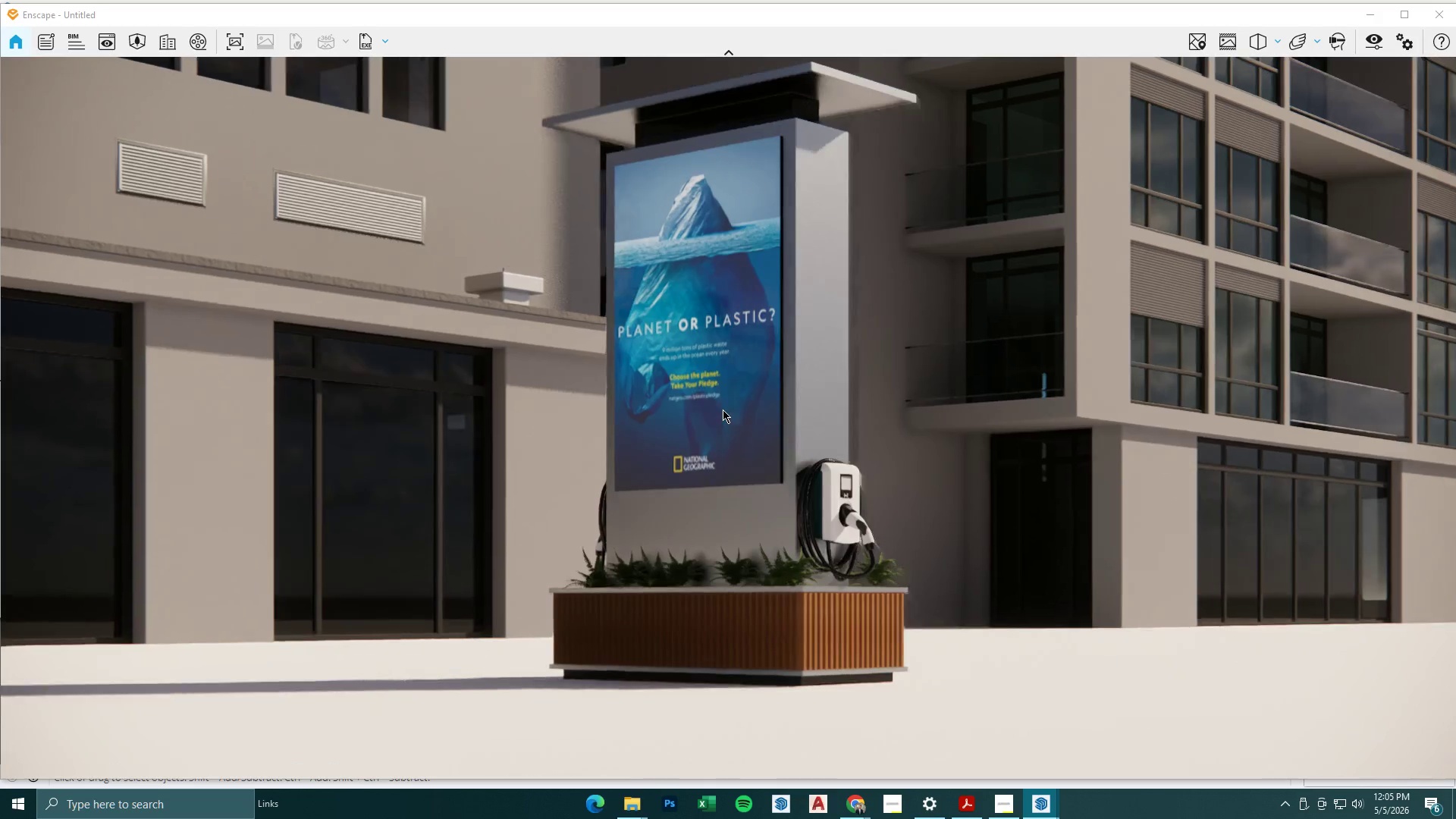 
hold_key(key=E, duration=0.34)
 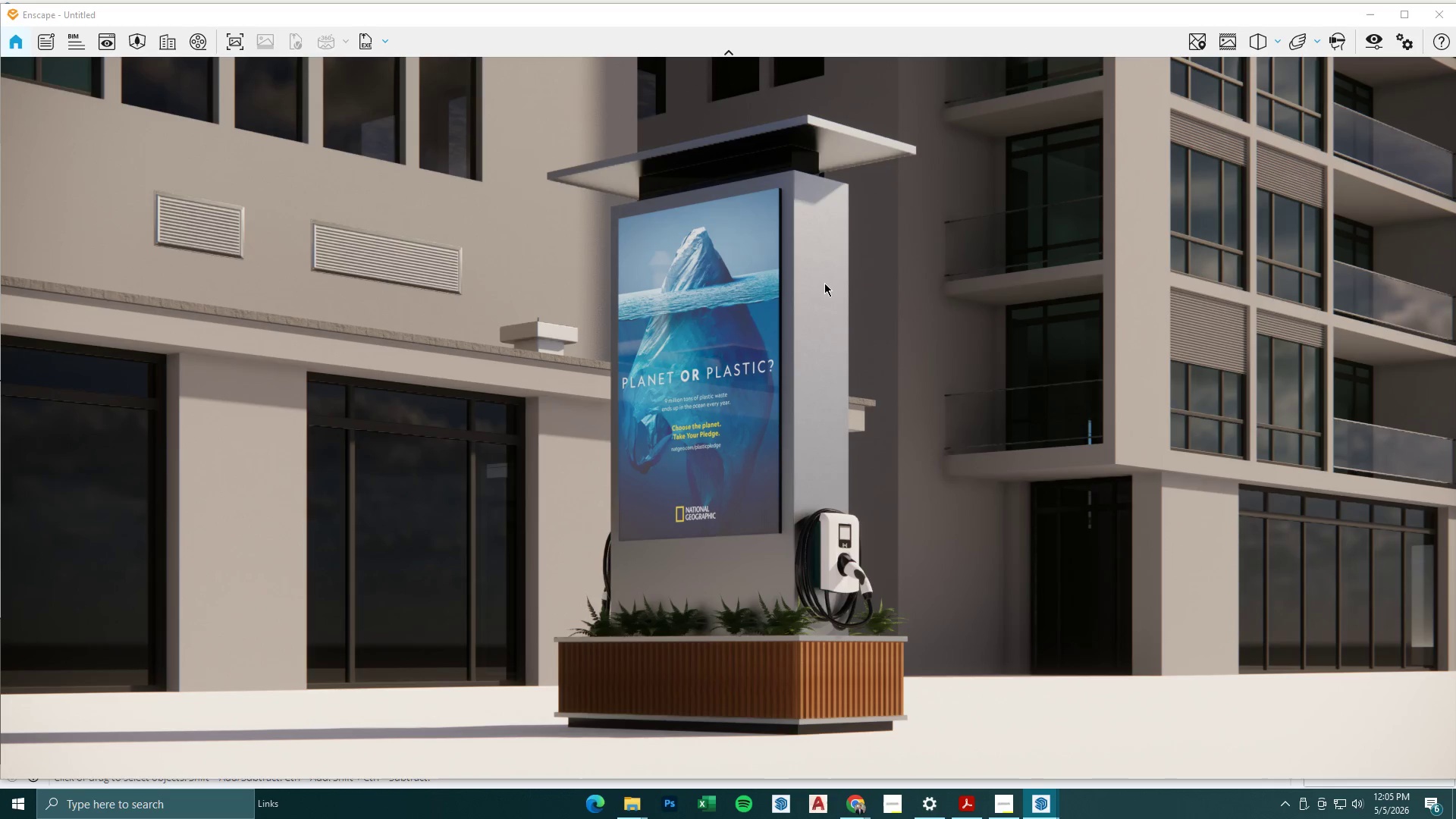 
wait(11.58)
 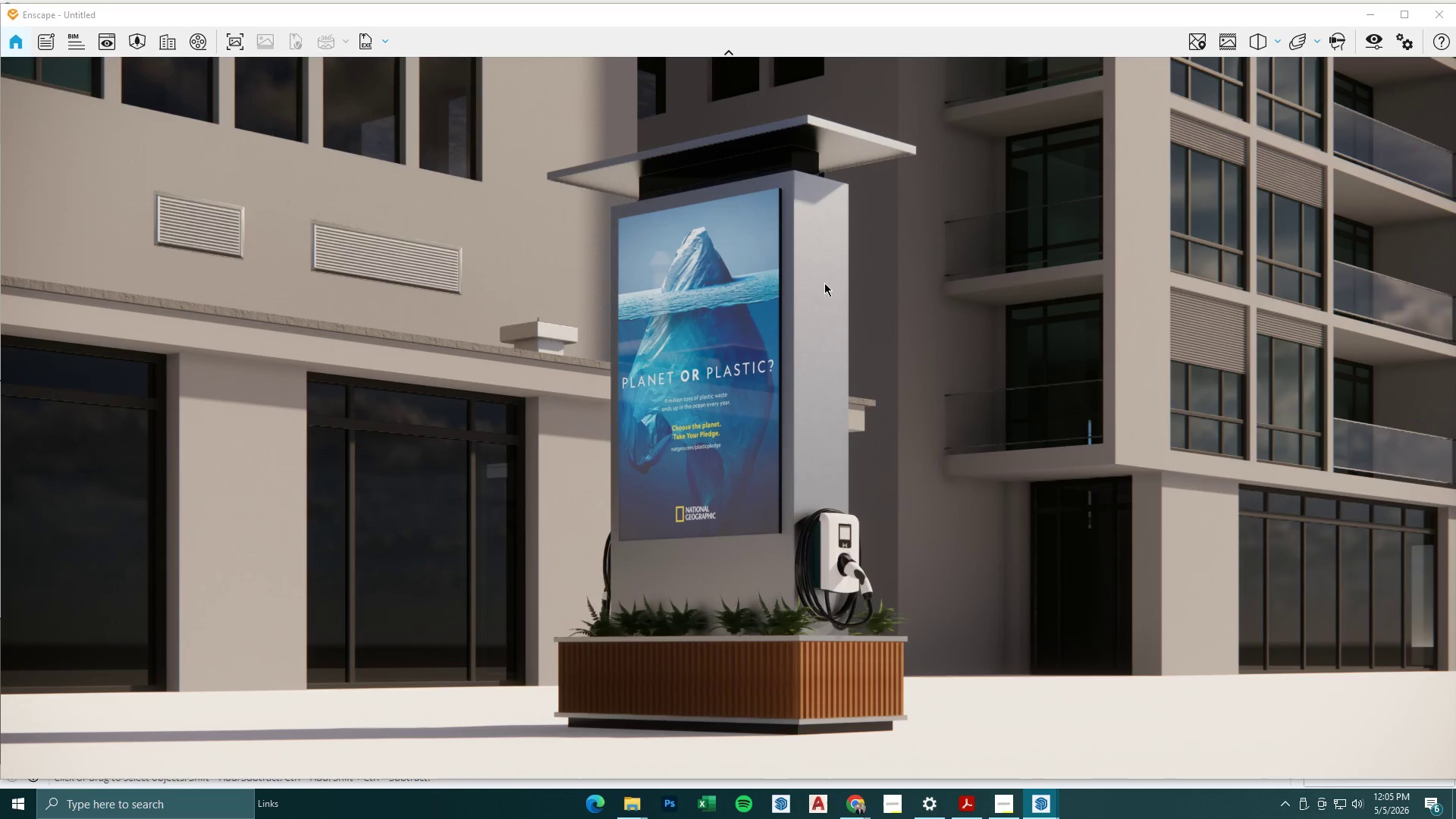 
left_click([116, 46])
 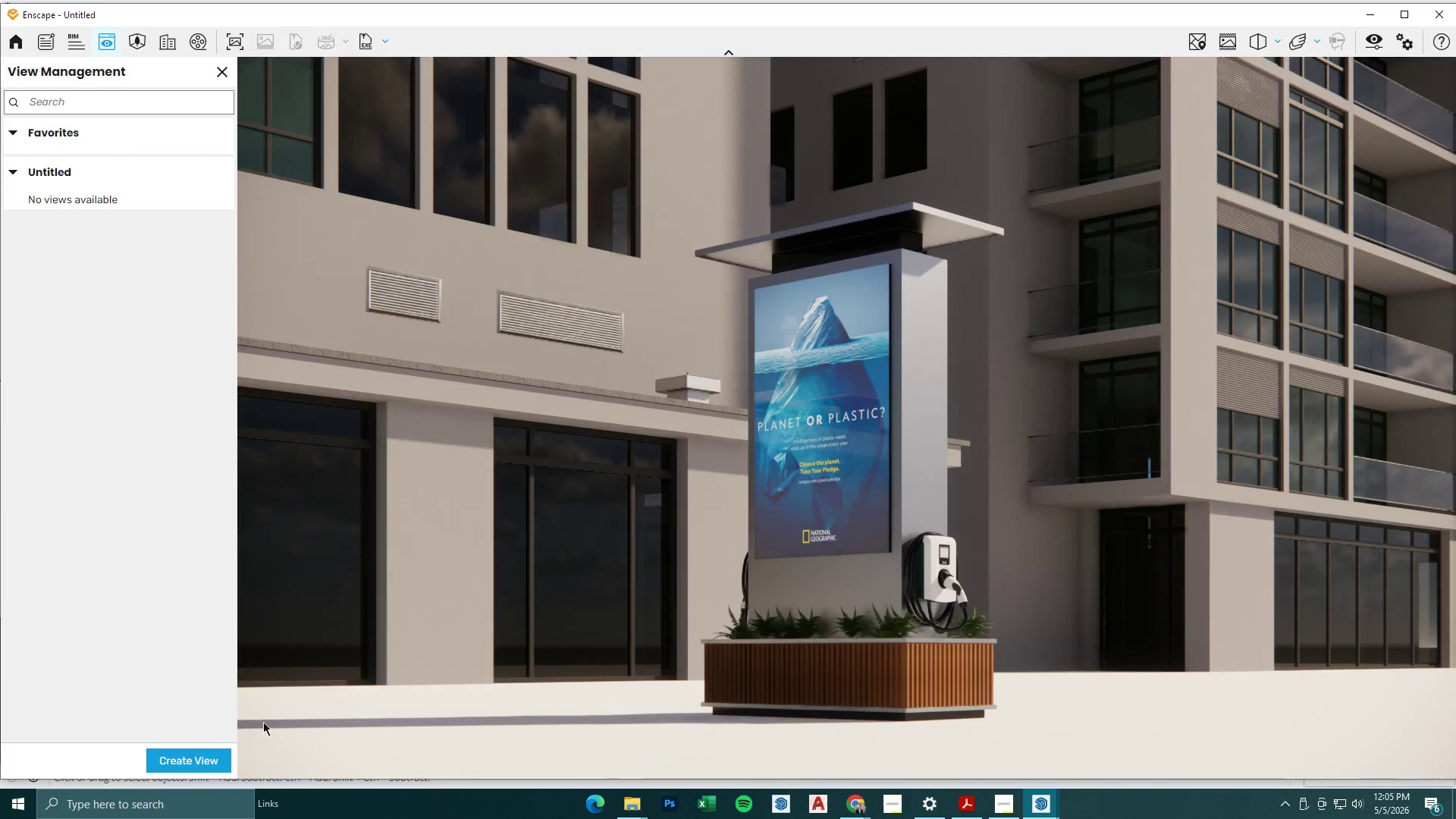 
left_click([222, 751])
 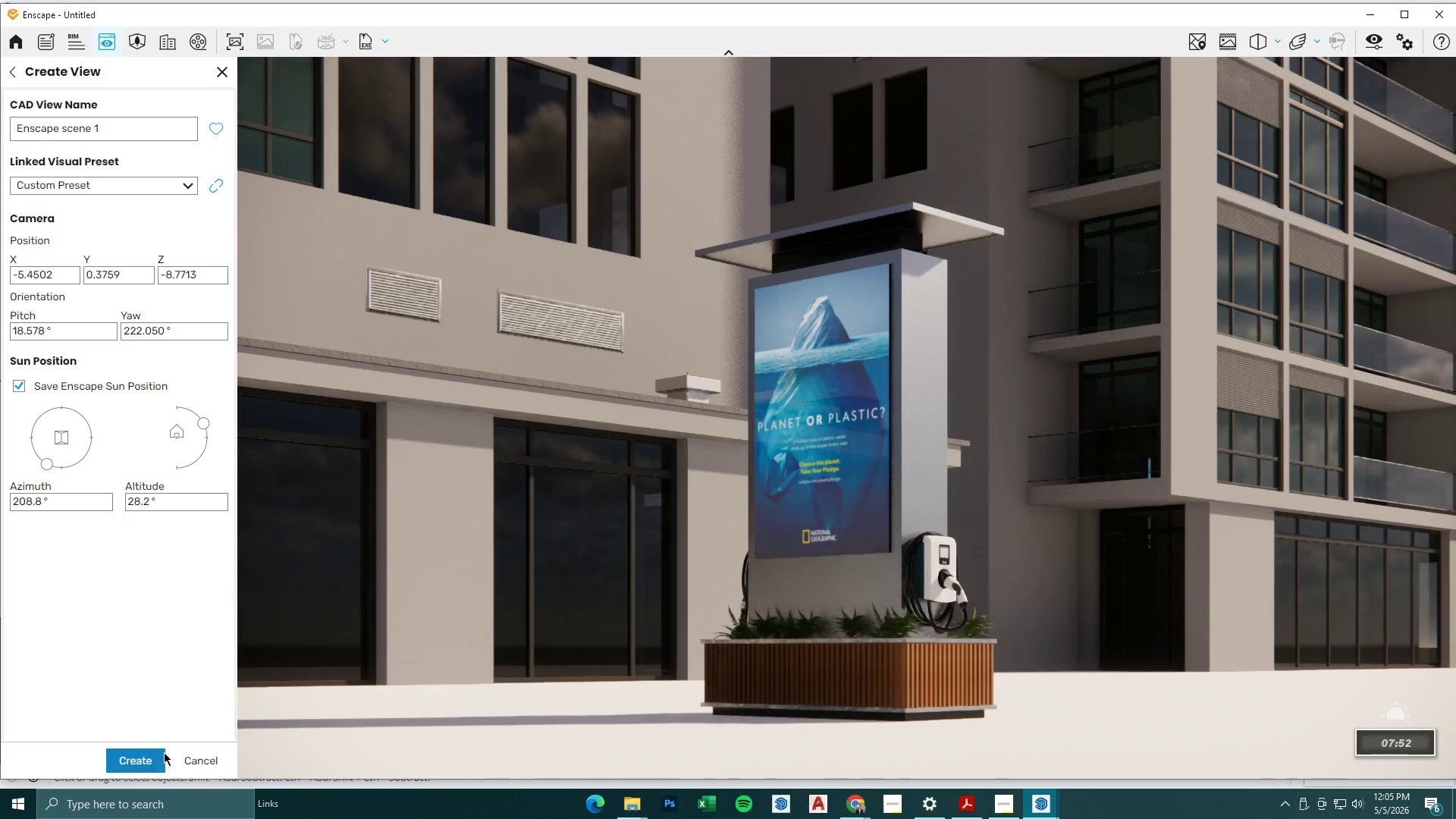 
left_click([147, 755])
 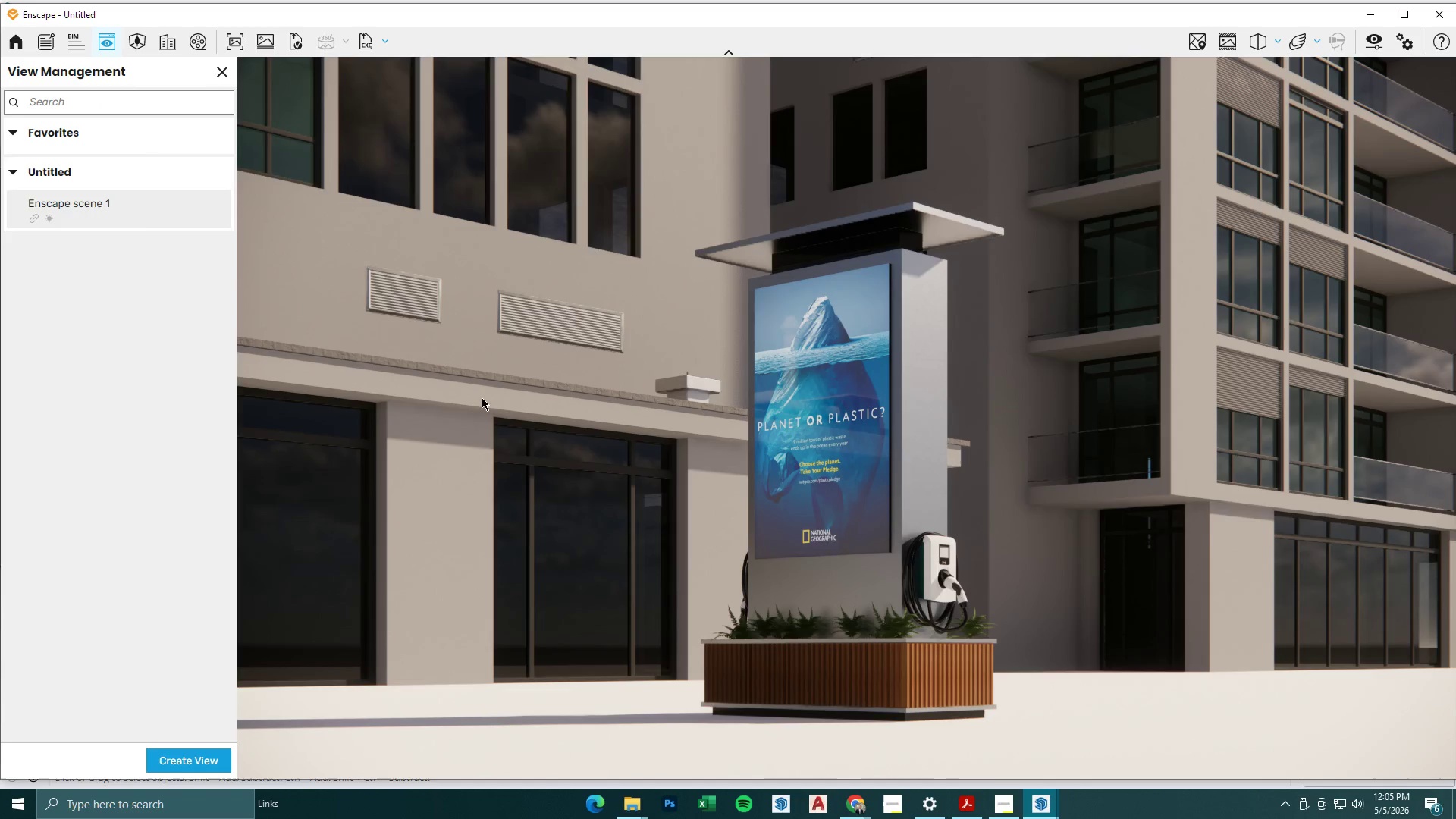 
left_click([236, 69])
 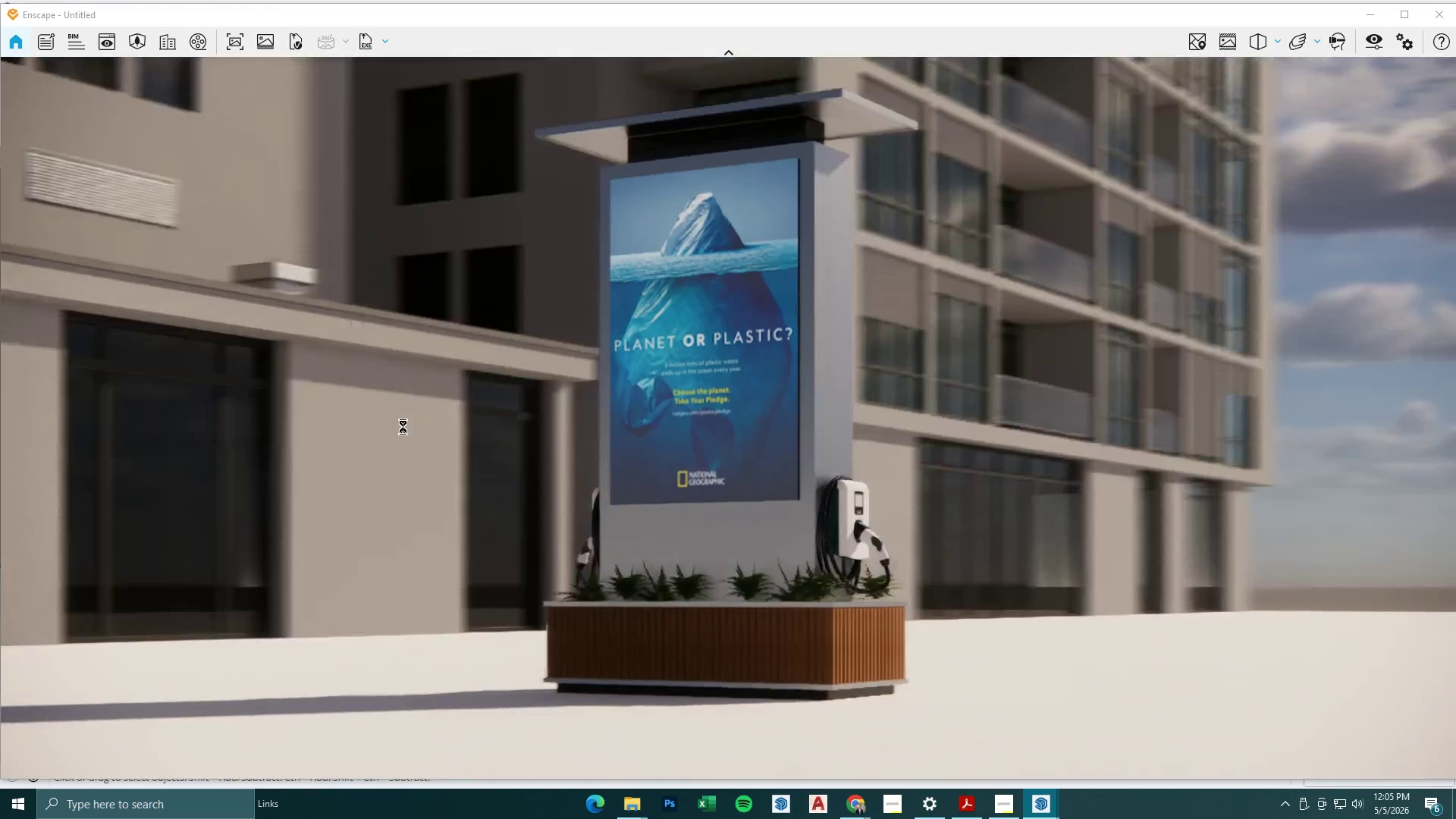 
wait(8.34)
 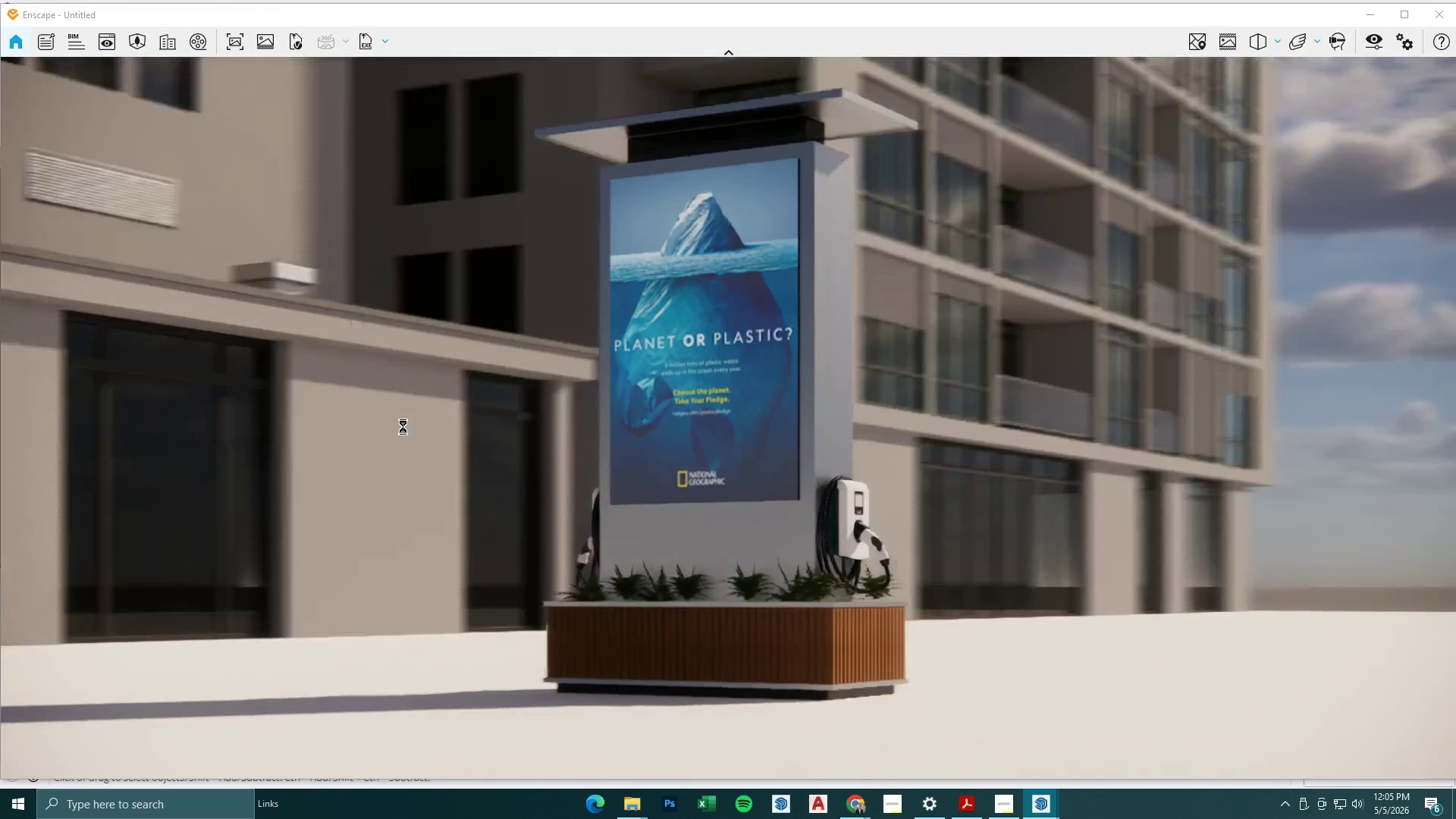 
hold_key(key=E, duration=0.34)
 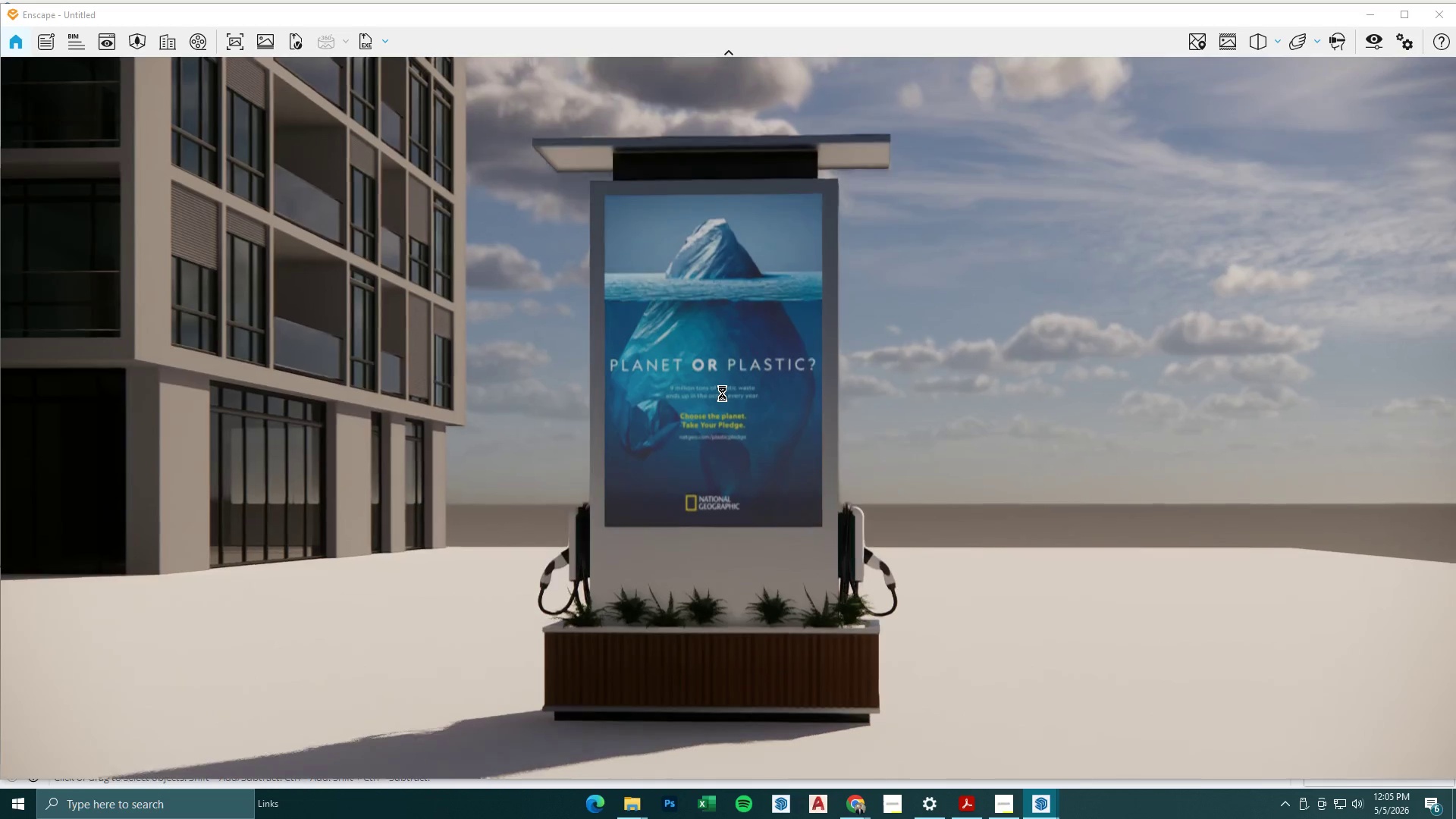 
type(eses)
 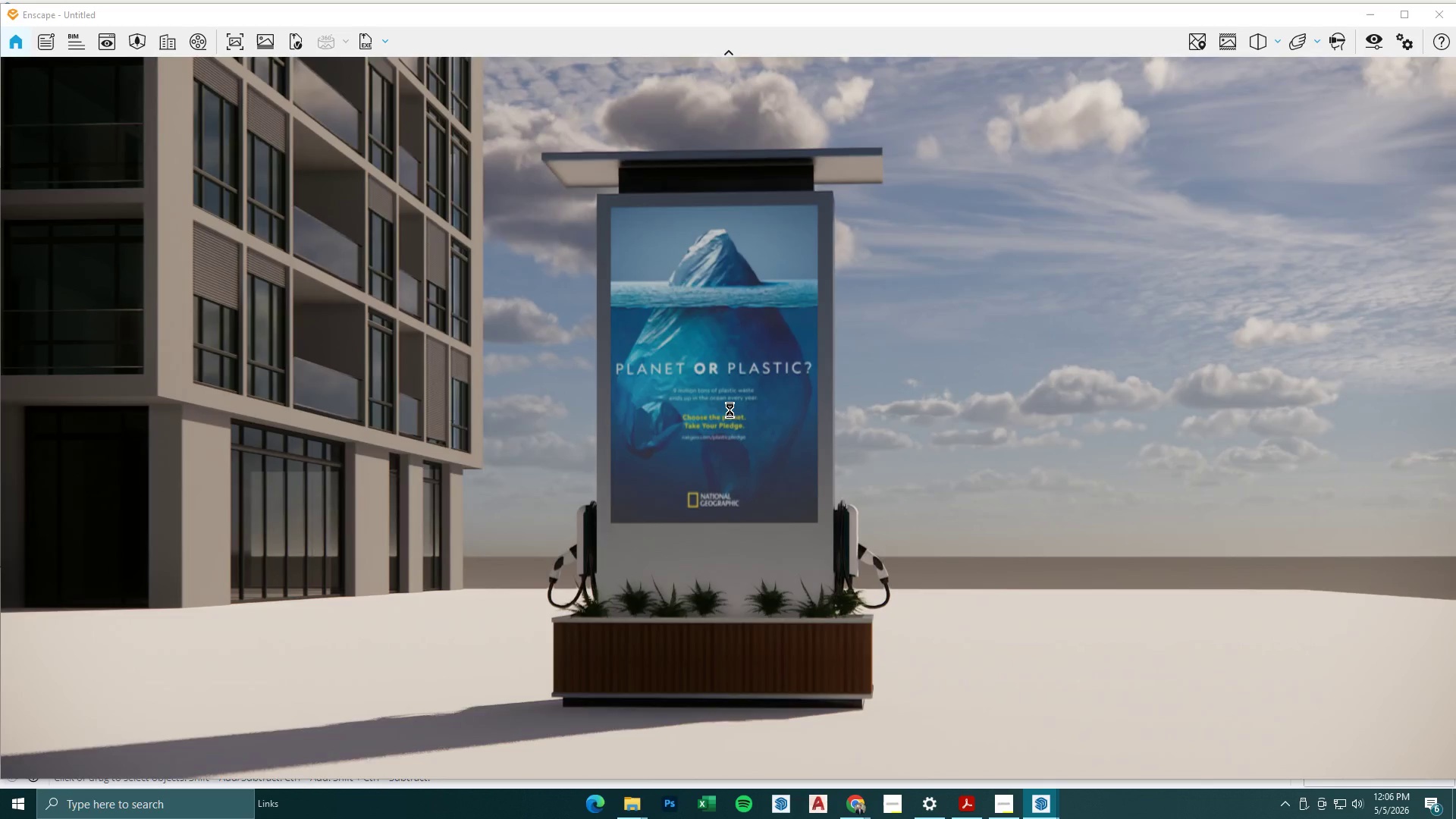 
type(wwqes)
 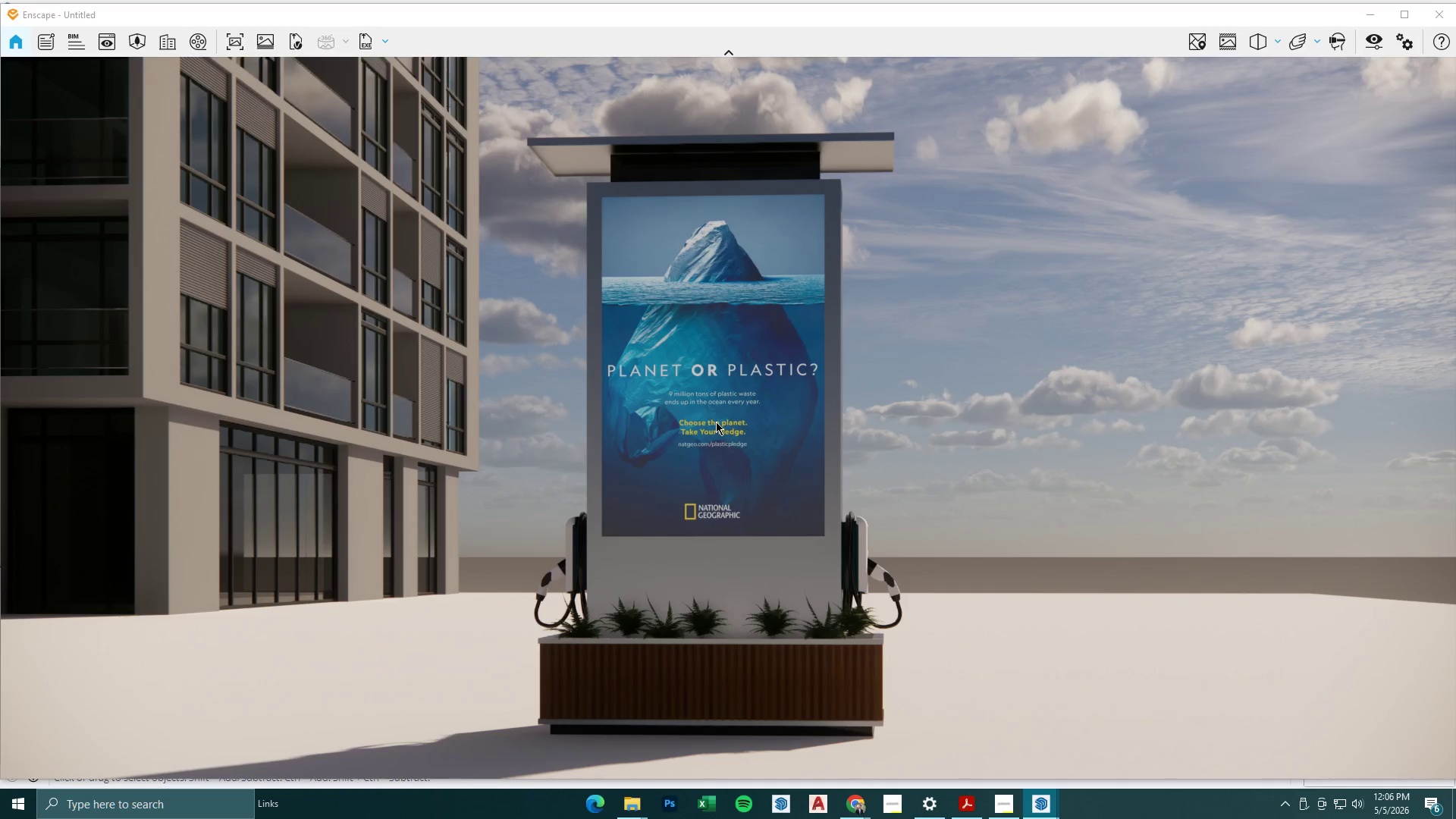 
left_click([1373, 46])
 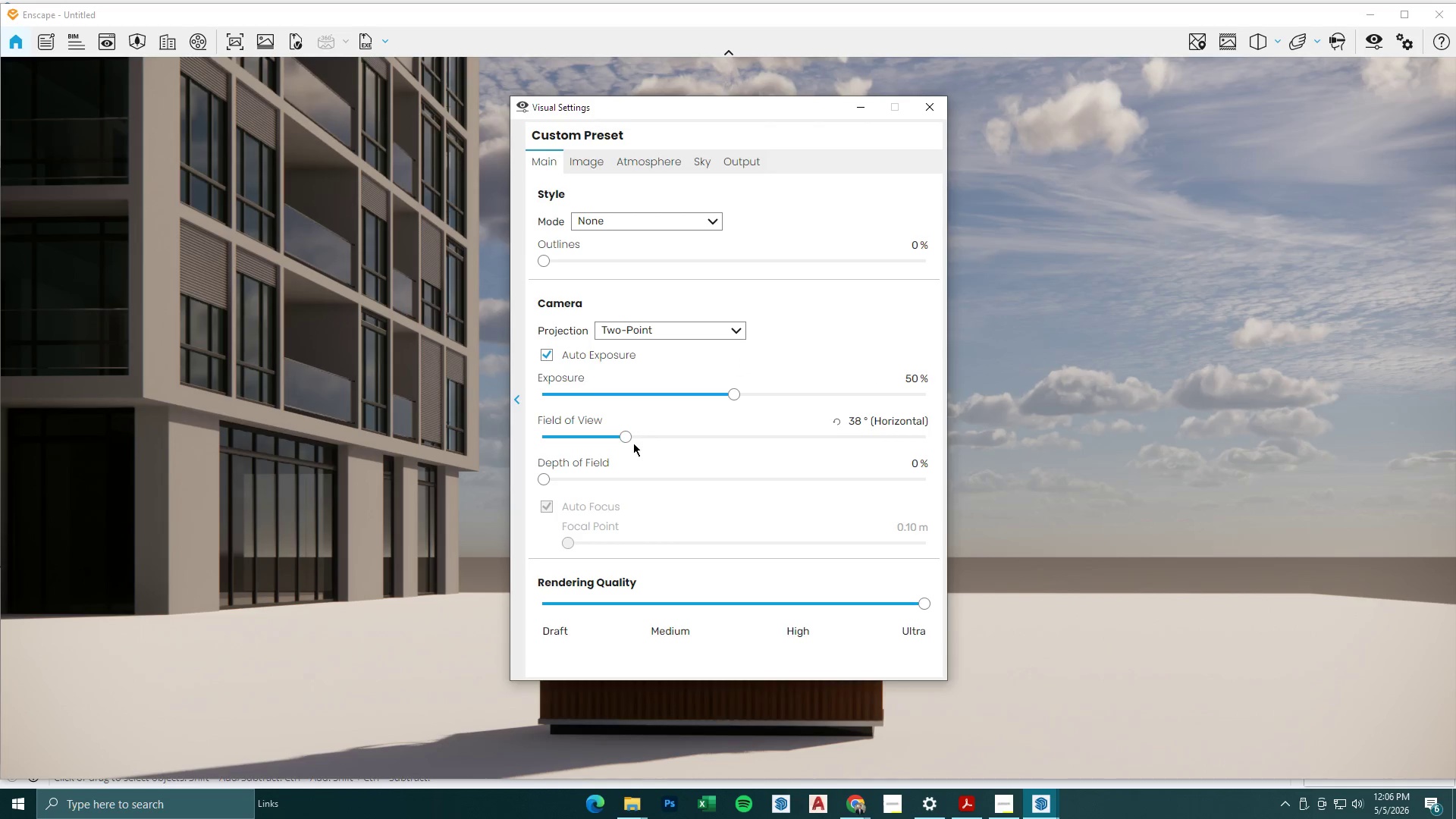 
left_click_drag(start_coordinate=[623, 440], to_coordinate=[613, 448])
 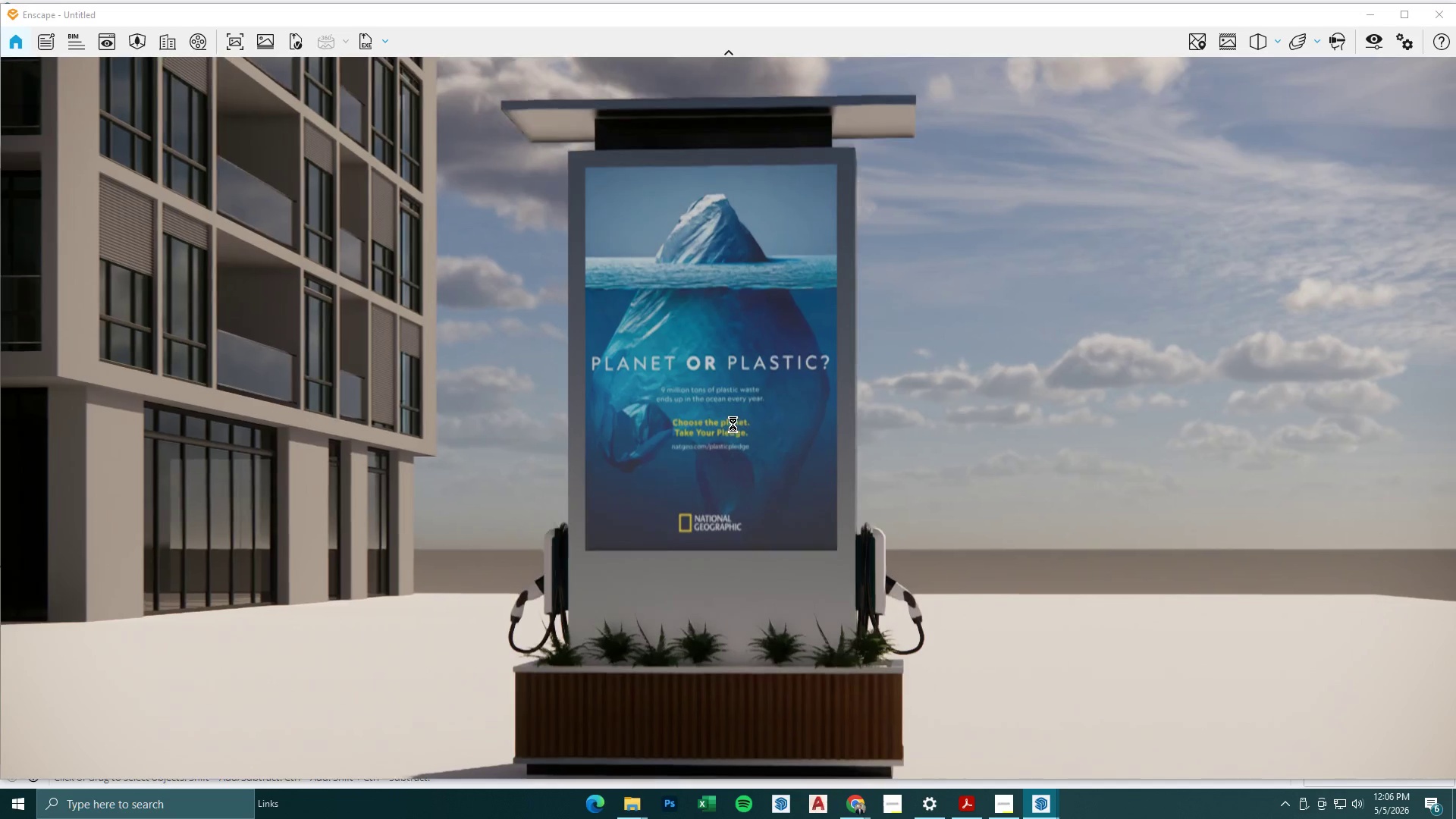 
type(sees)
 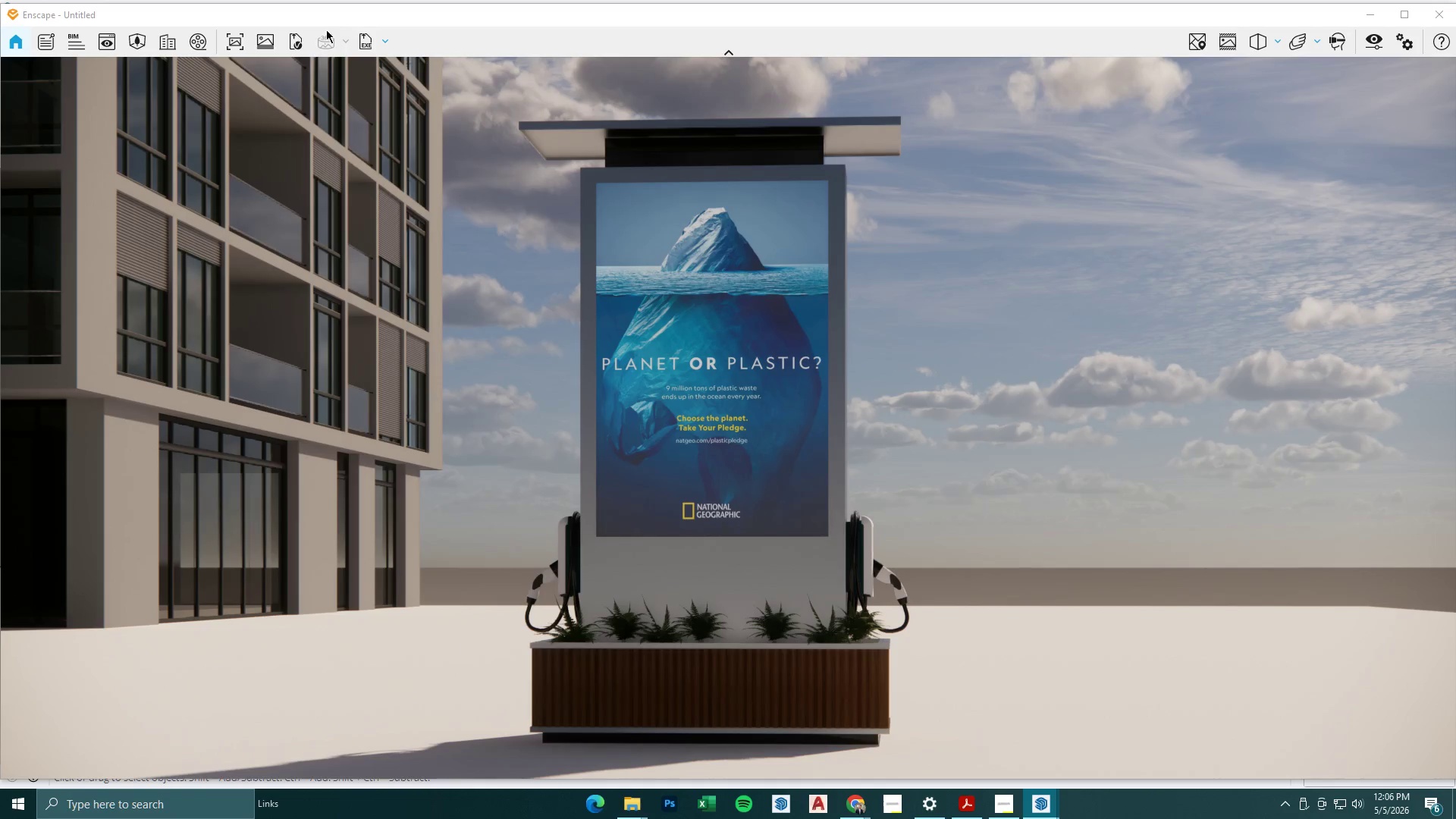 
left_click([108, 46])
 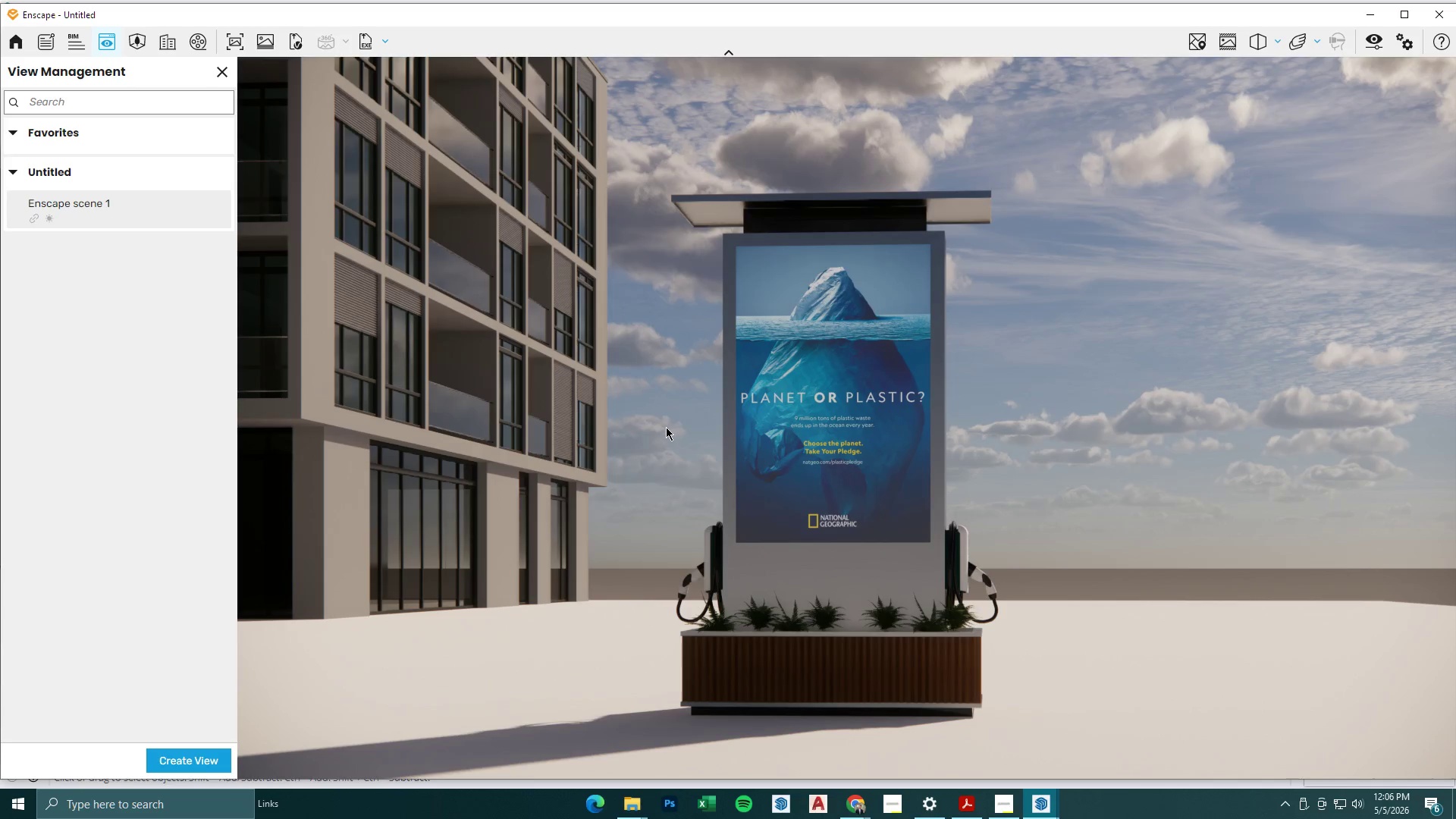 
hold_key(key=W, duration=0.81)
 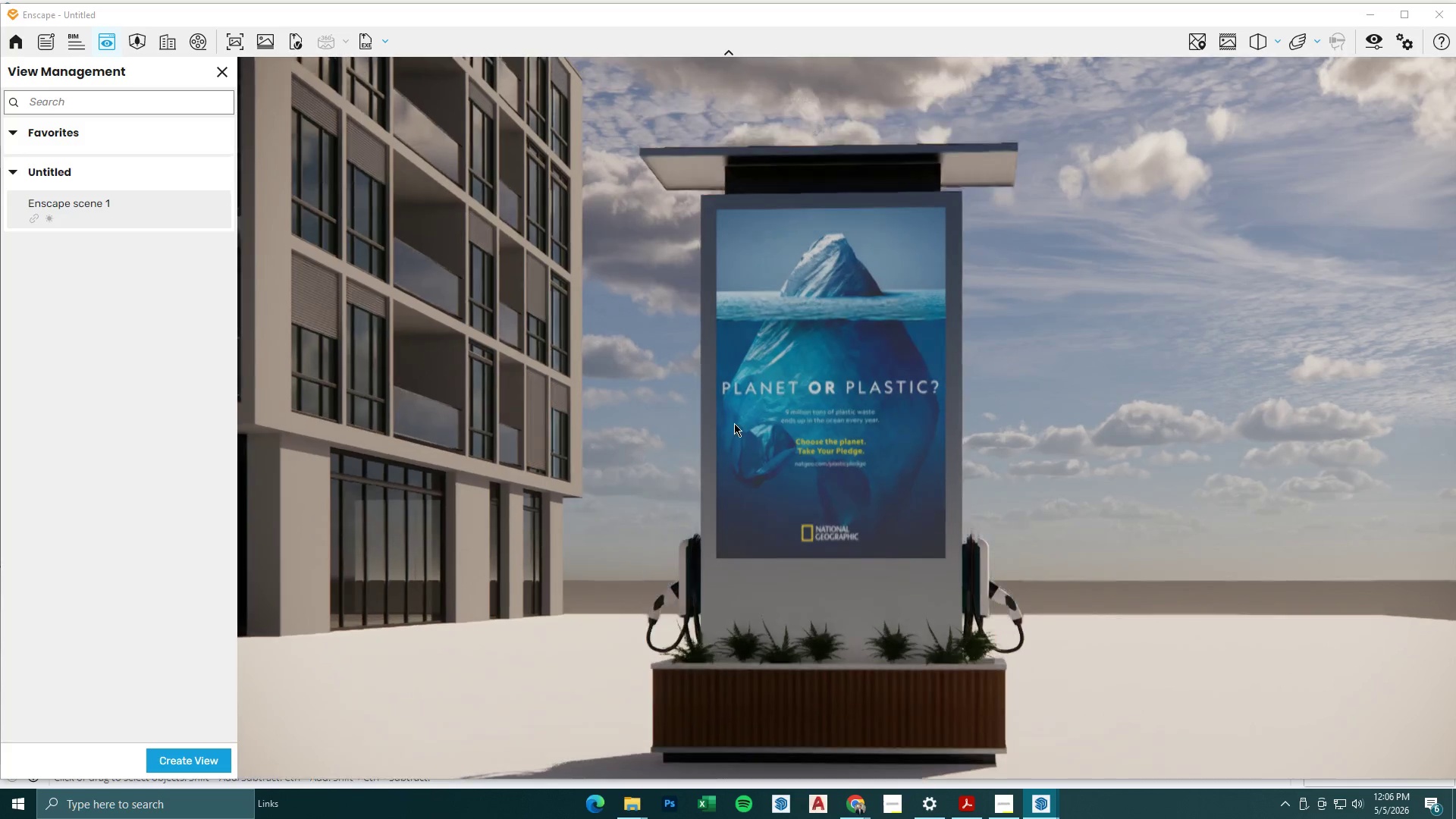 
type(qees)
 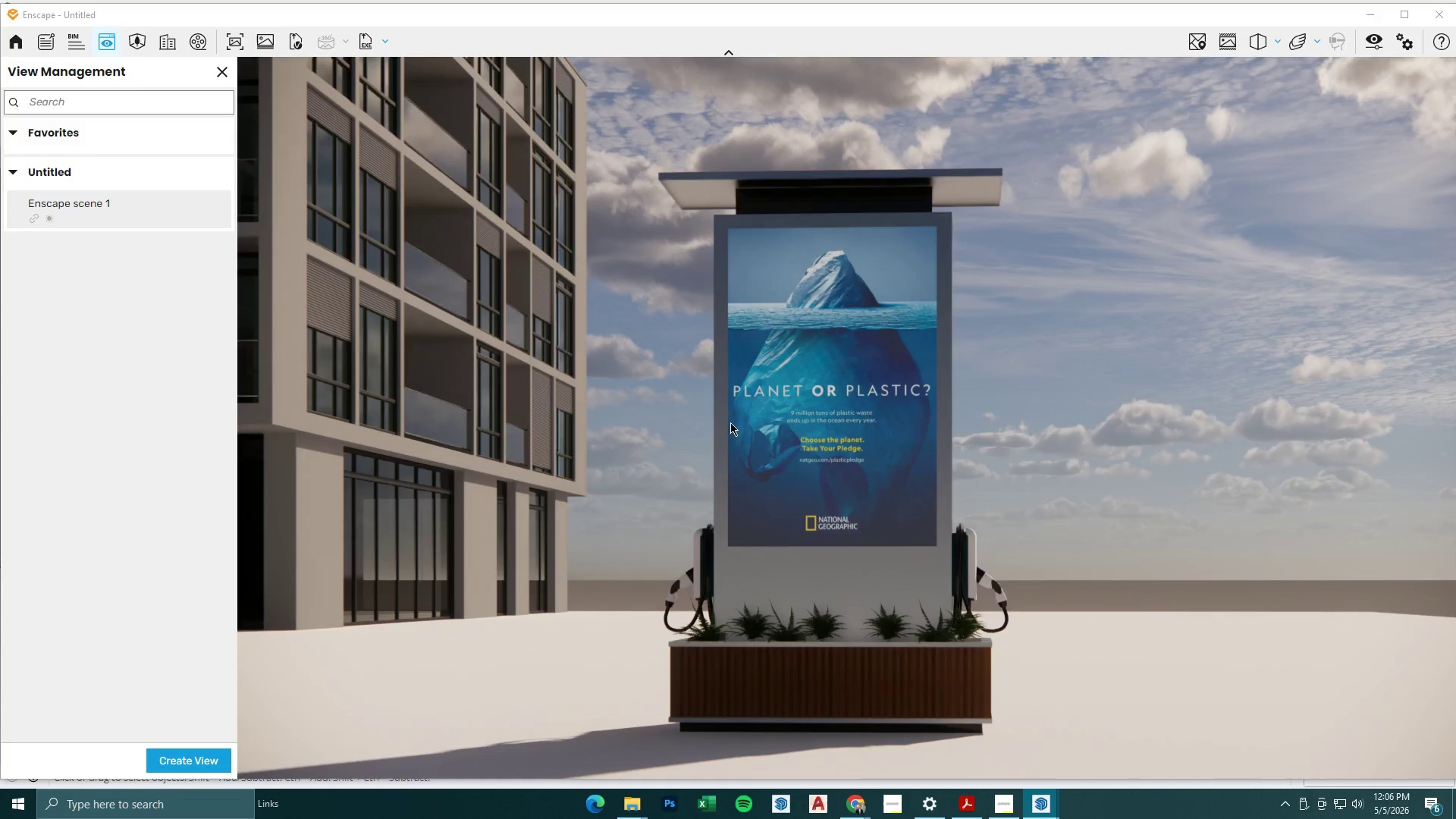 
left_click([179, 753])
 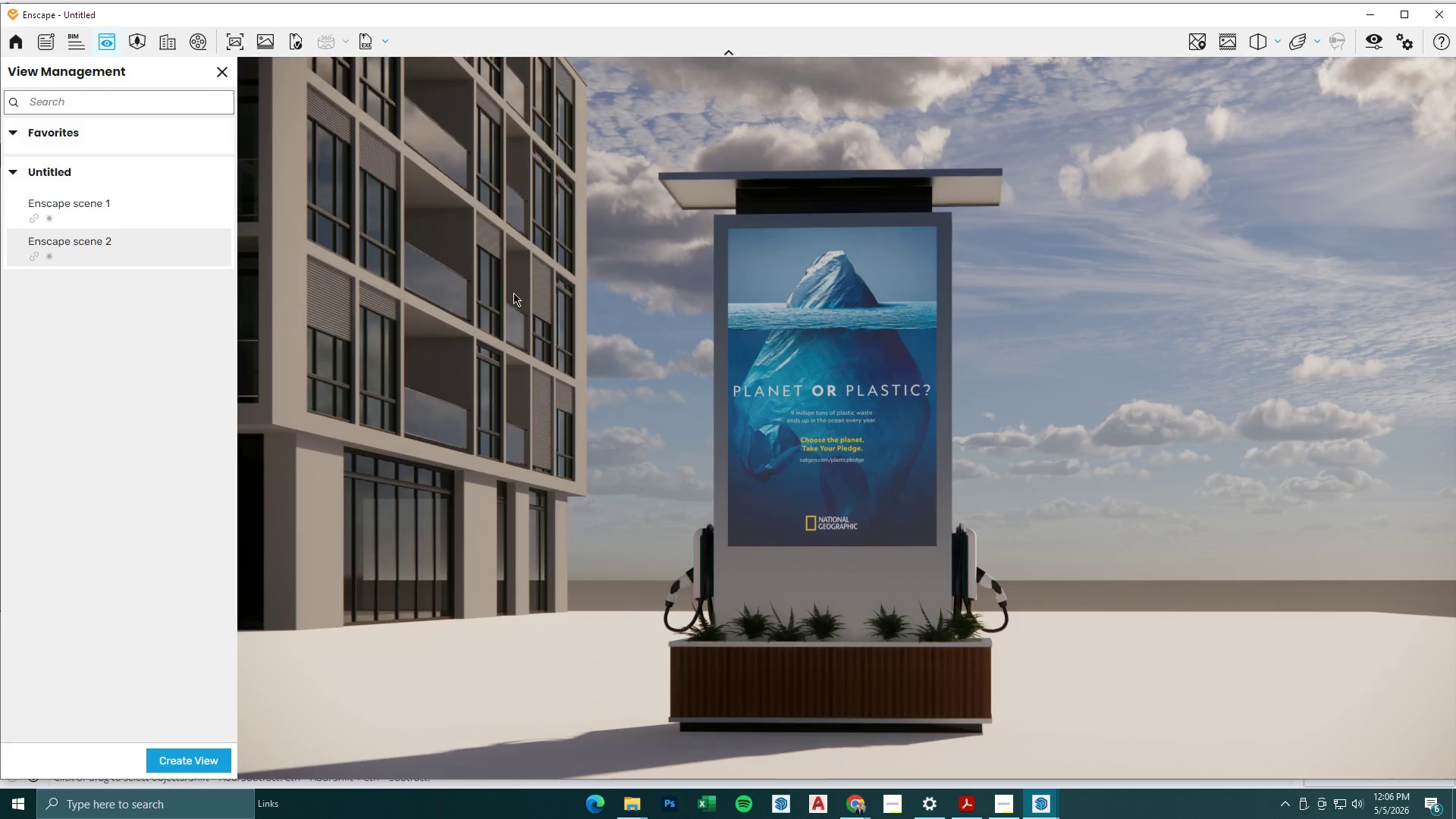 
left_click([1362, 14])
 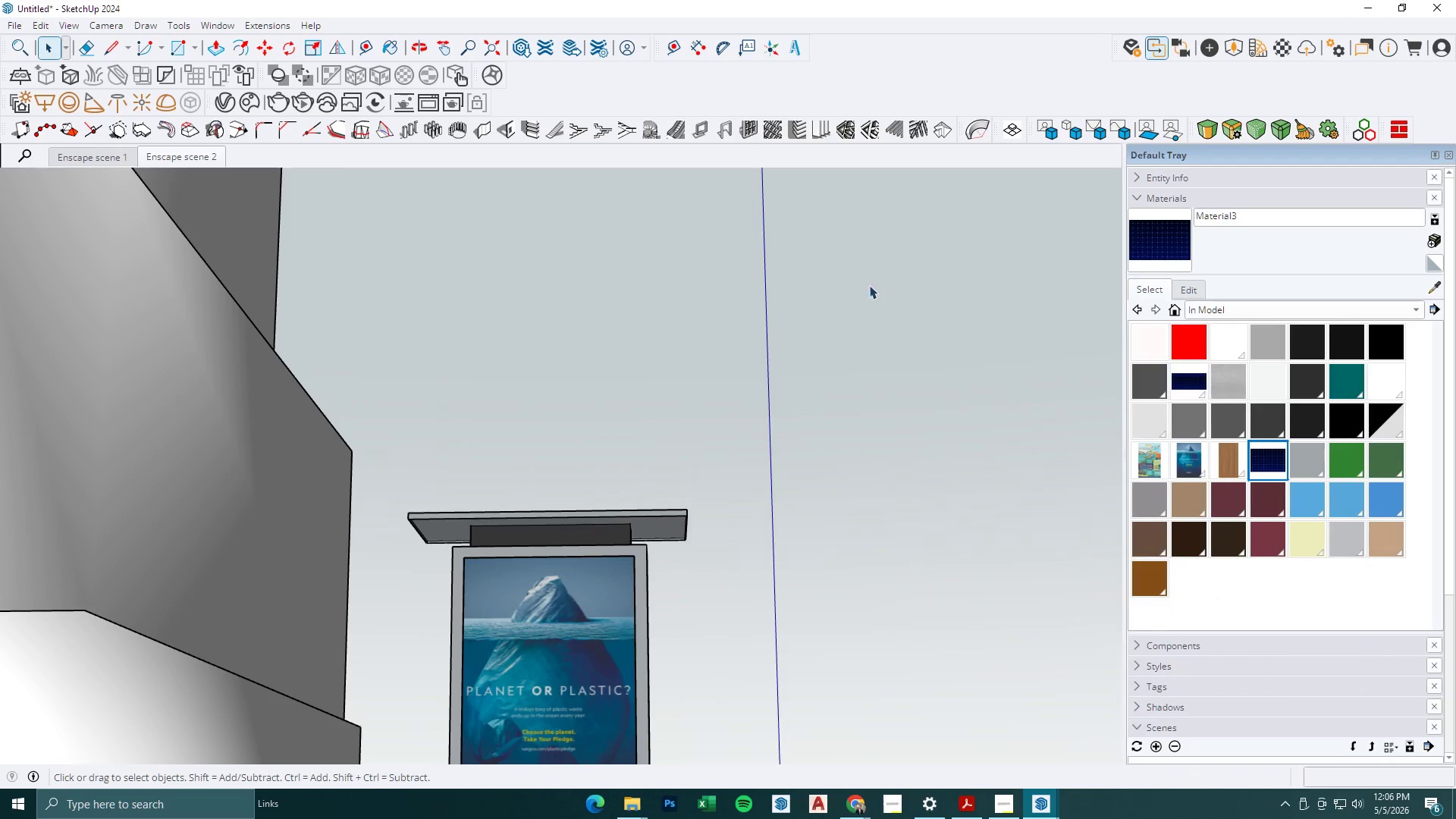 
scroll: coordinate [314, 544], scroll_direction: down, amount: 49.0
 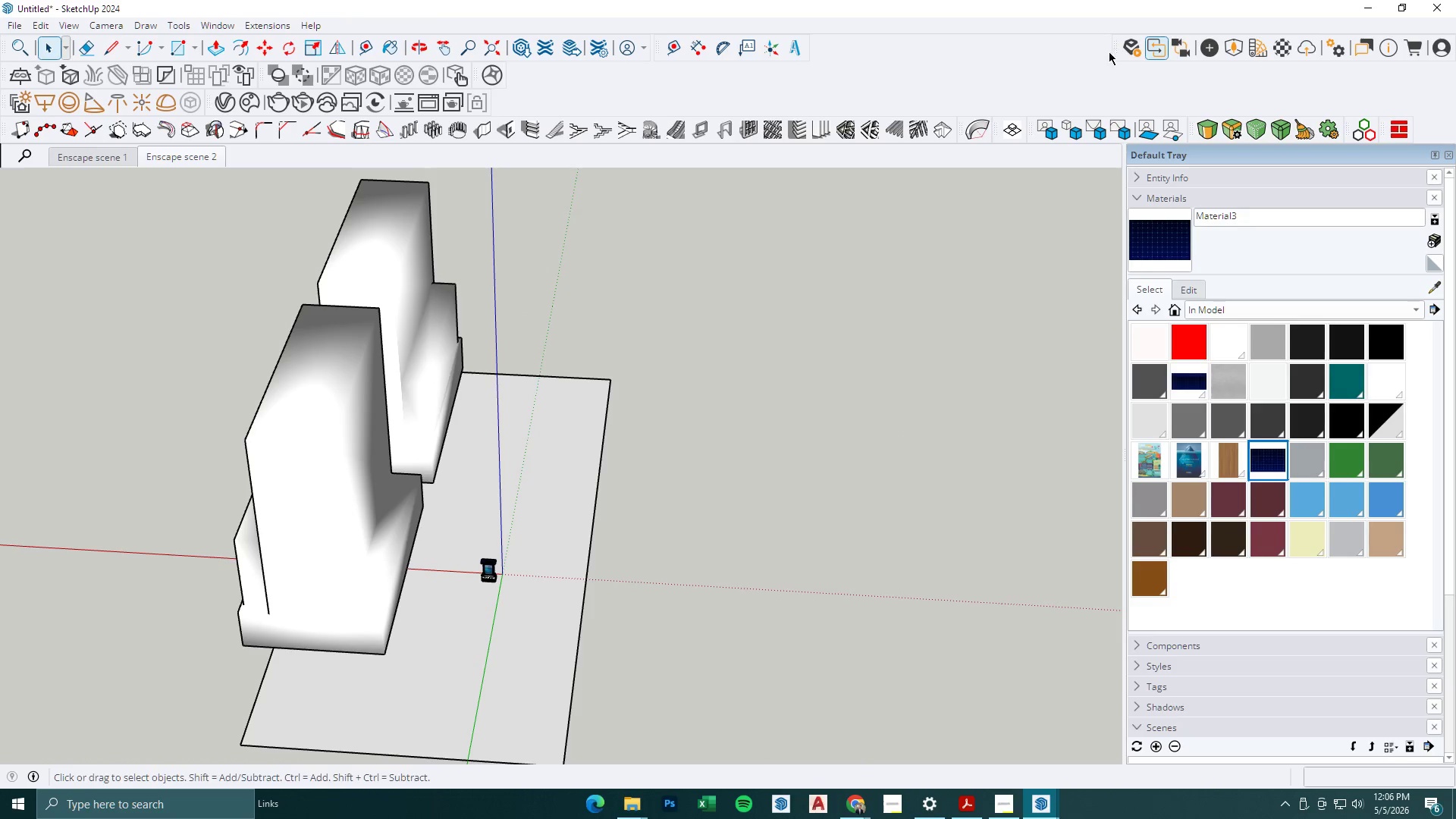 
left_click([1237, 44])
 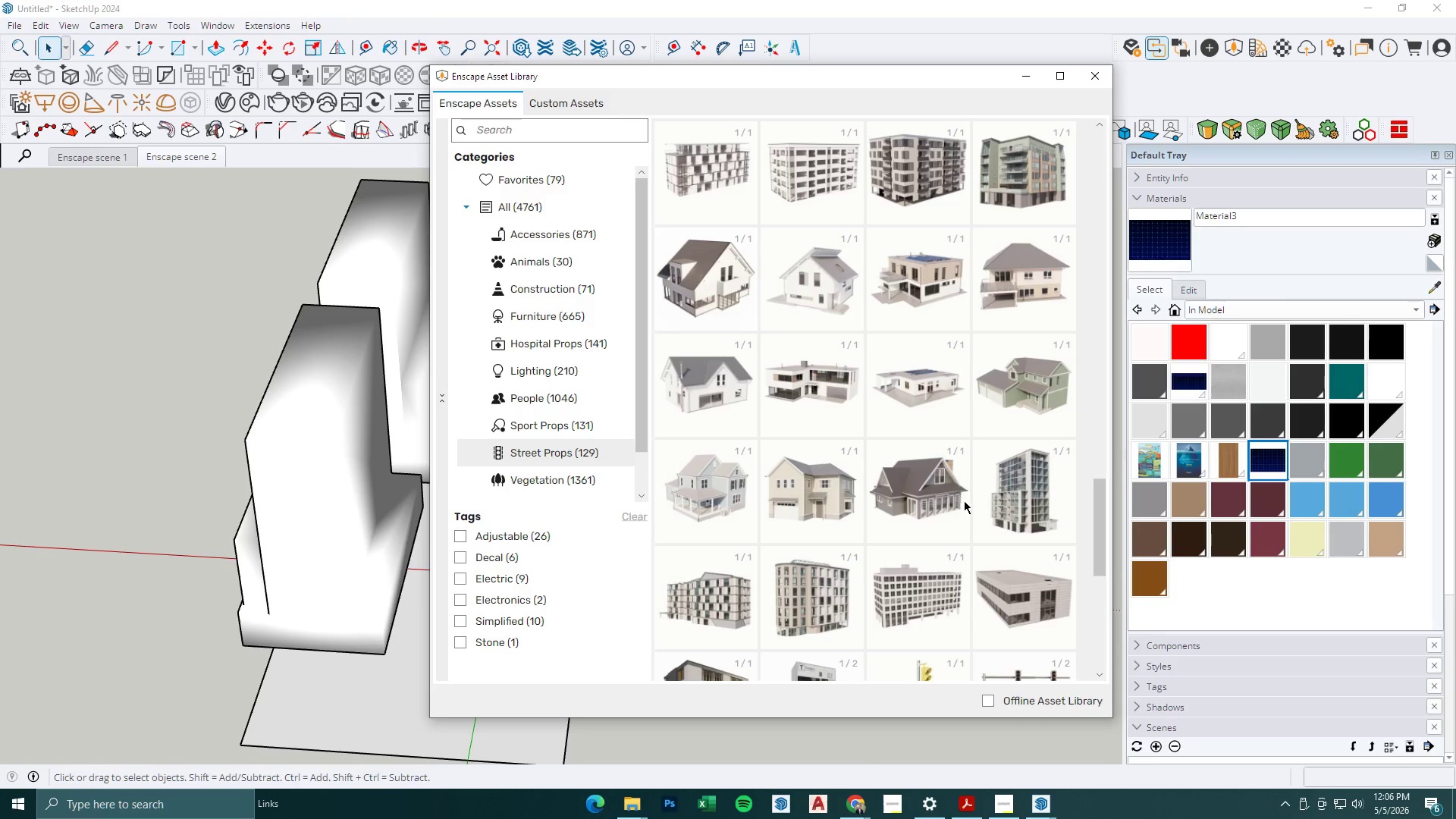 
left_click([925, 583])
 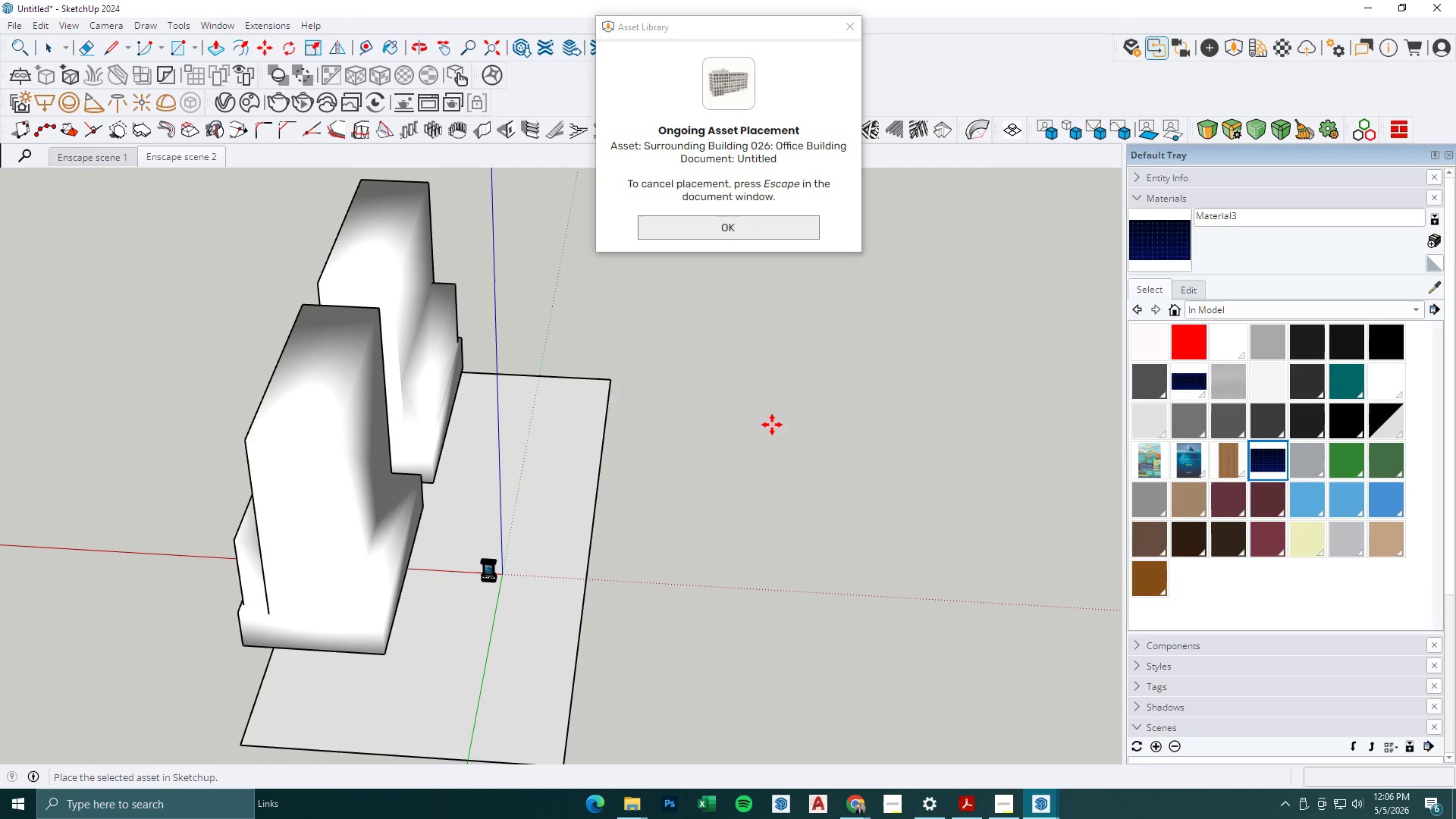 
left_click([794, 652])
 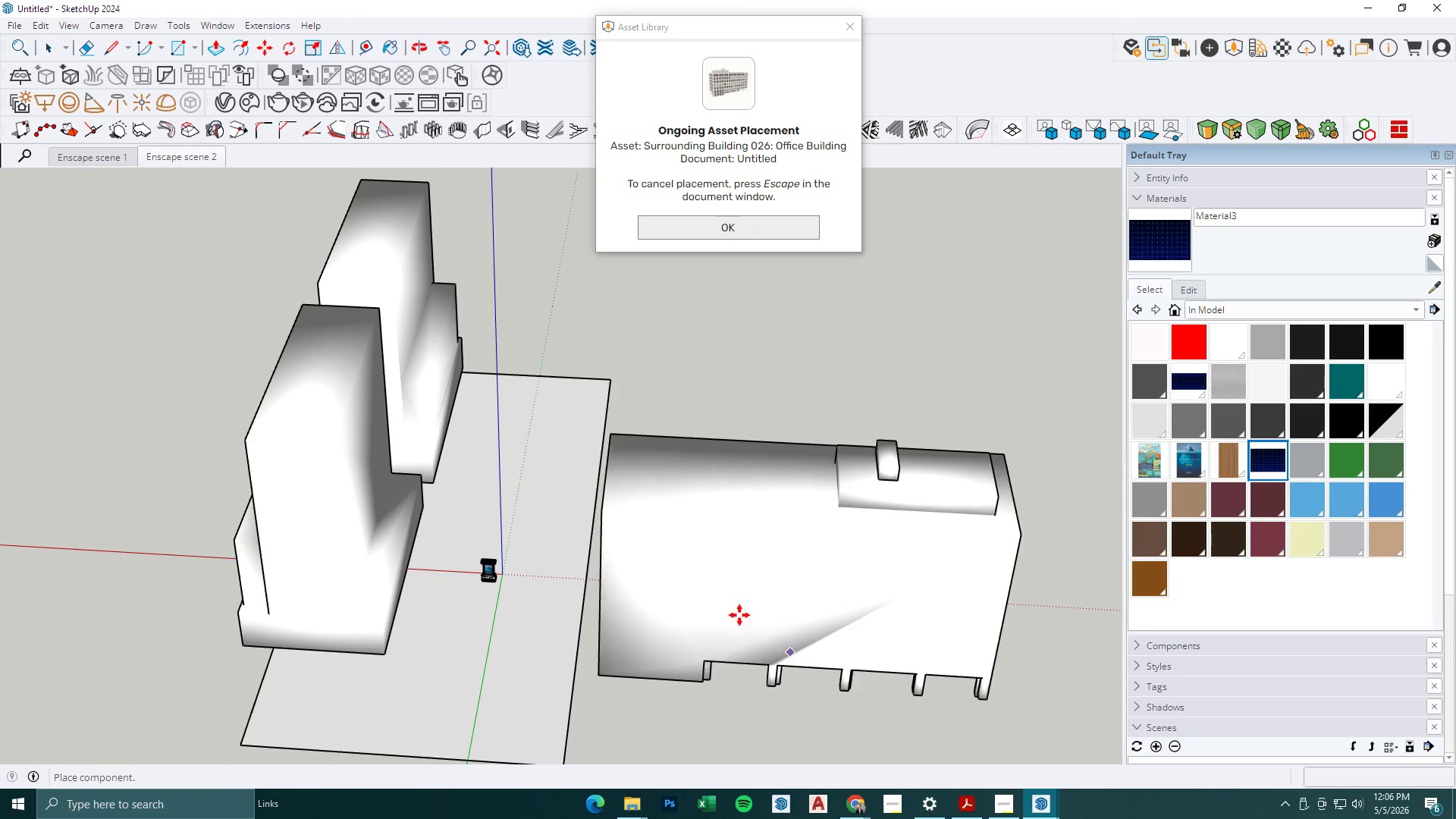 
key(Space)
 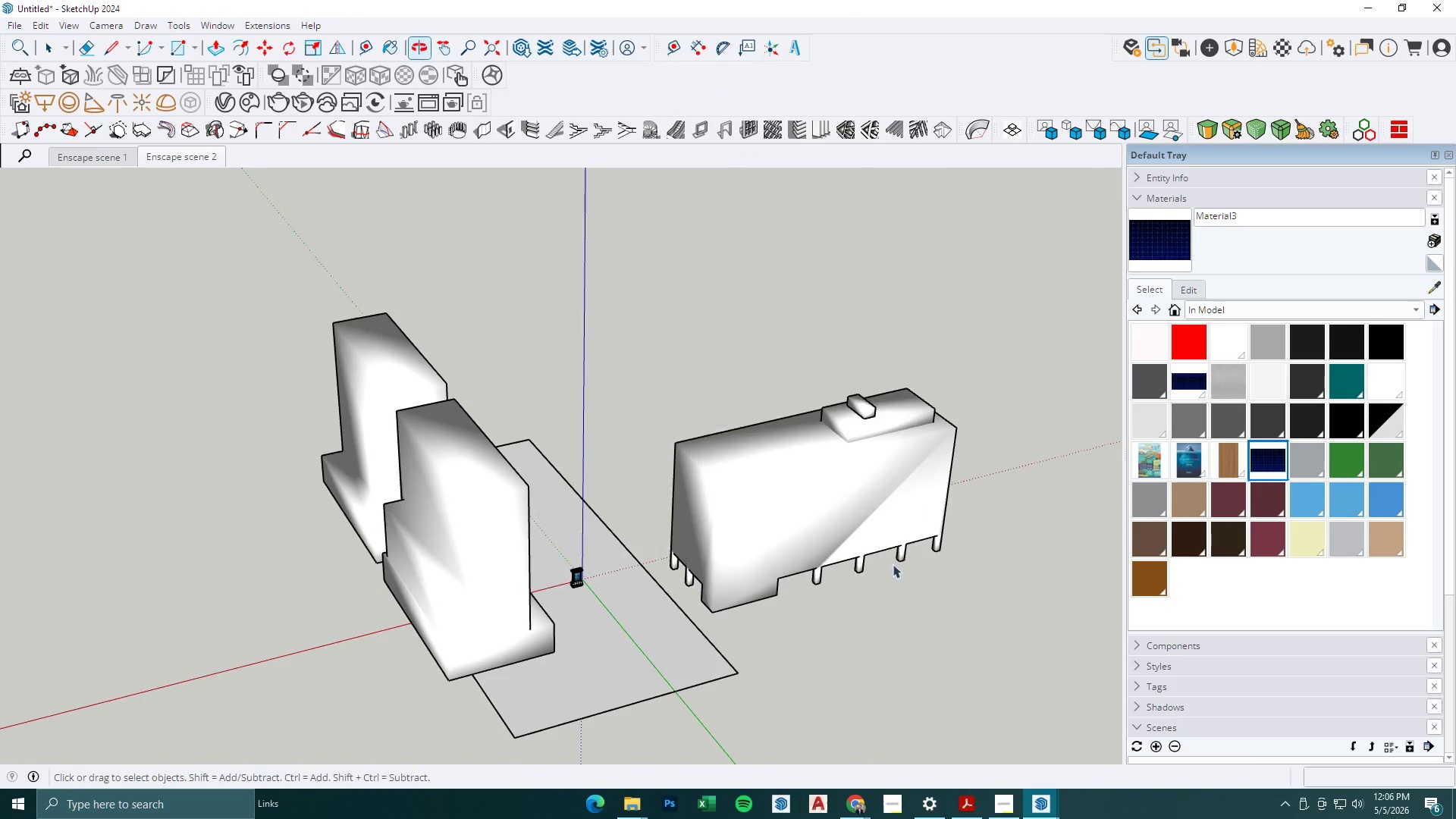 
key(Escape)
 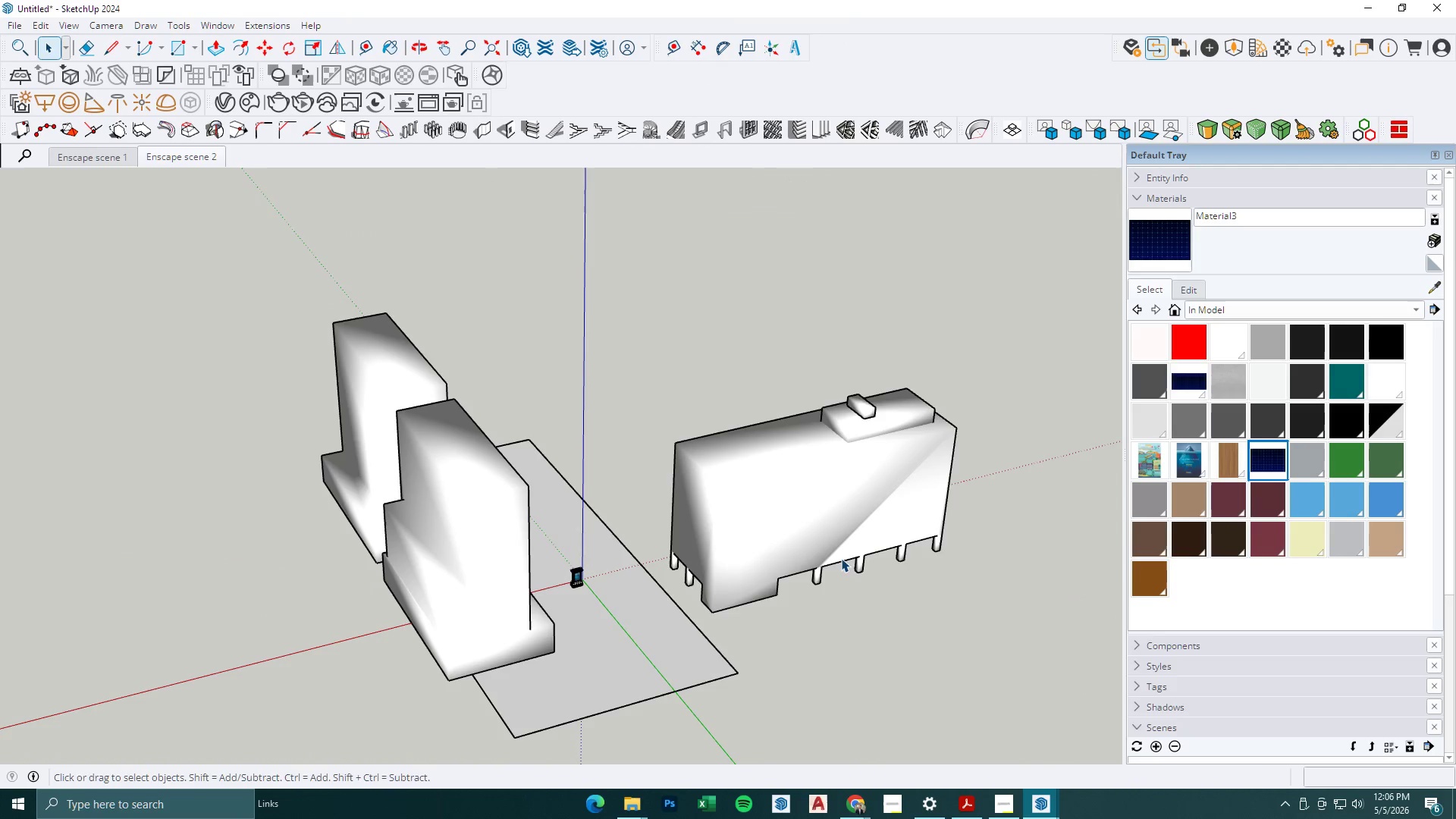 
scroll: coordinate [715, 599], scroll_direction: down, amount: 3.0
 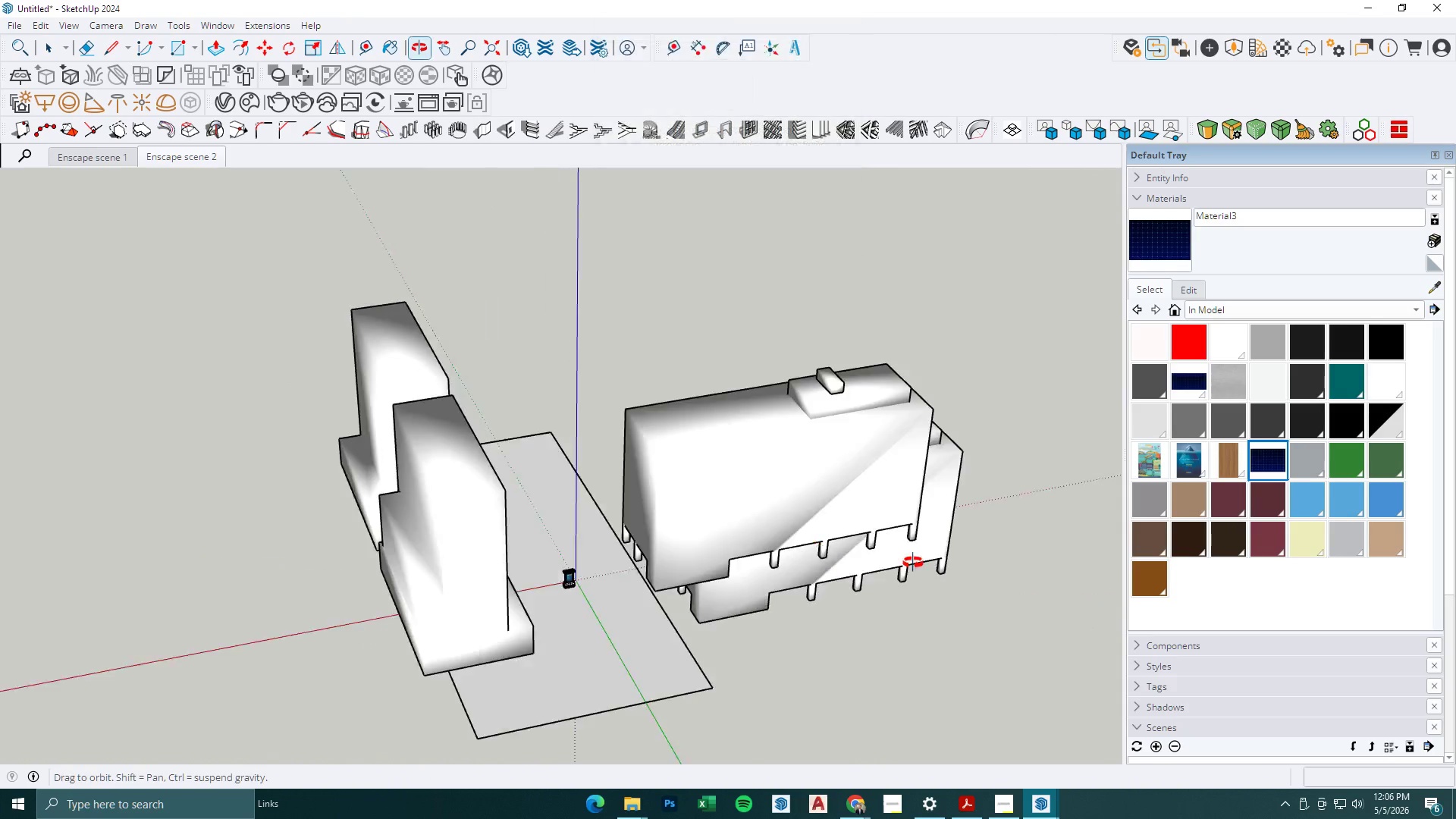 
left_click([841, 558])
 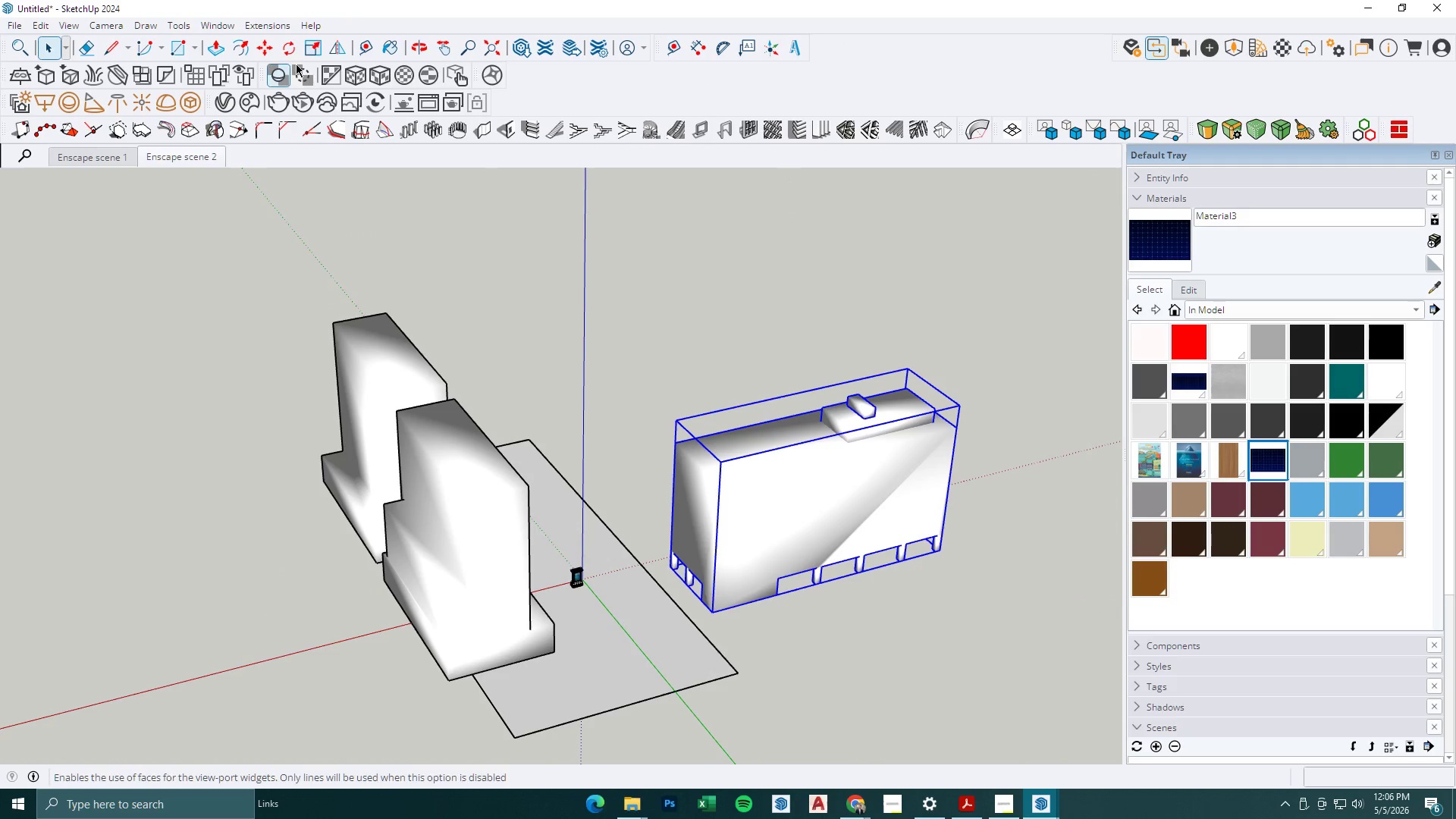 
left_click([287, 40])
 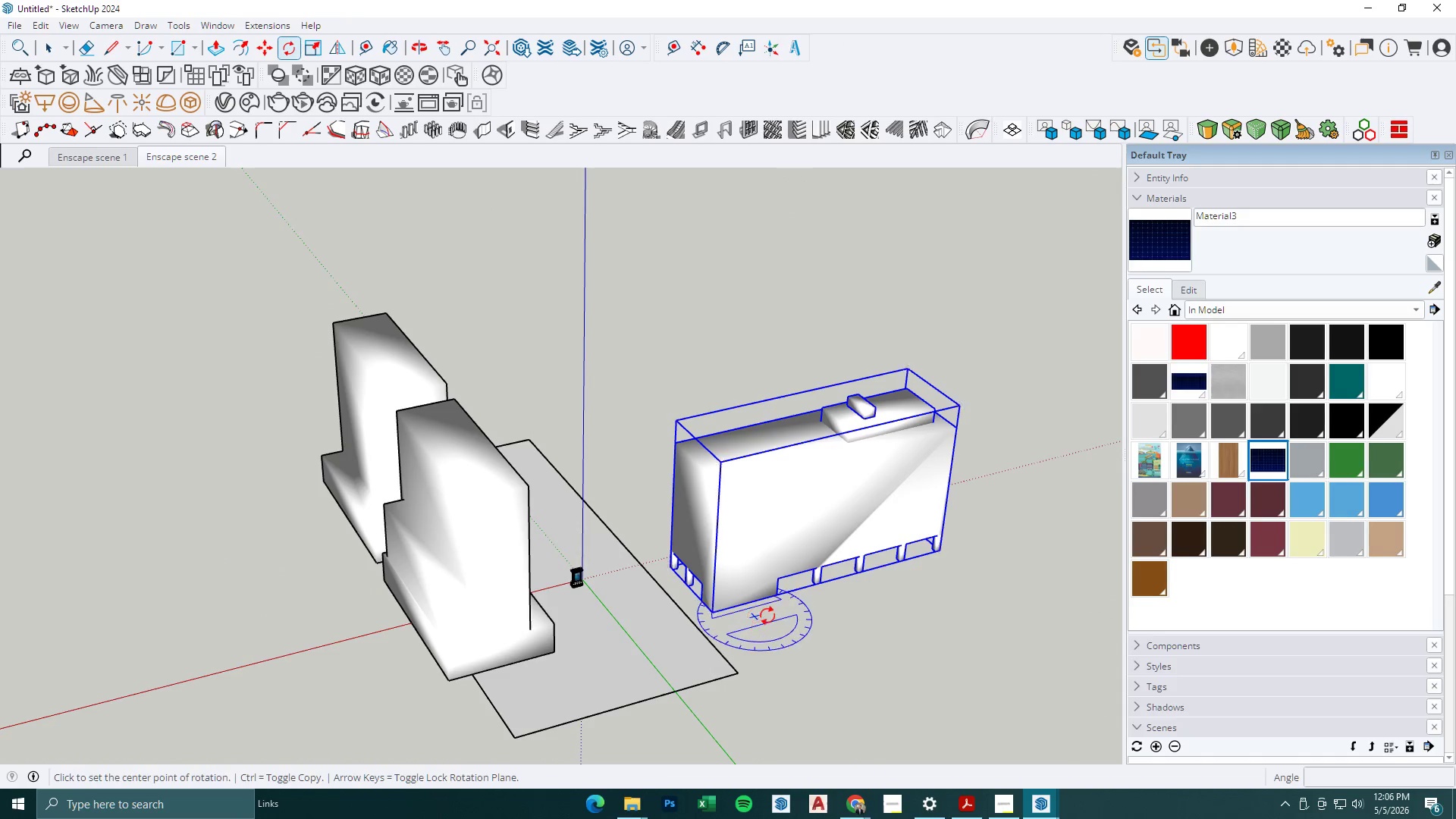 
double_click([821, 610])
 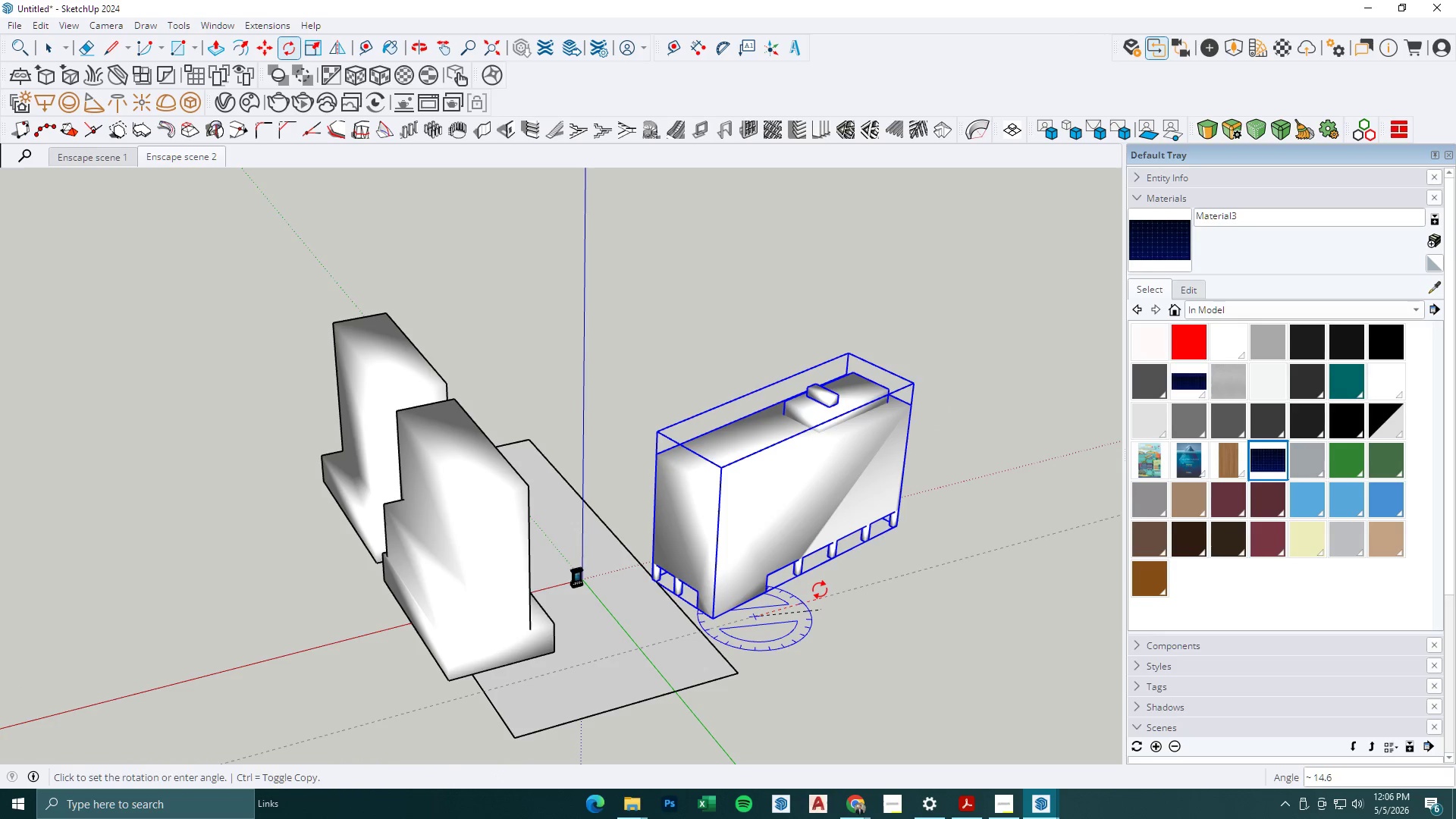 
key(Escape)
 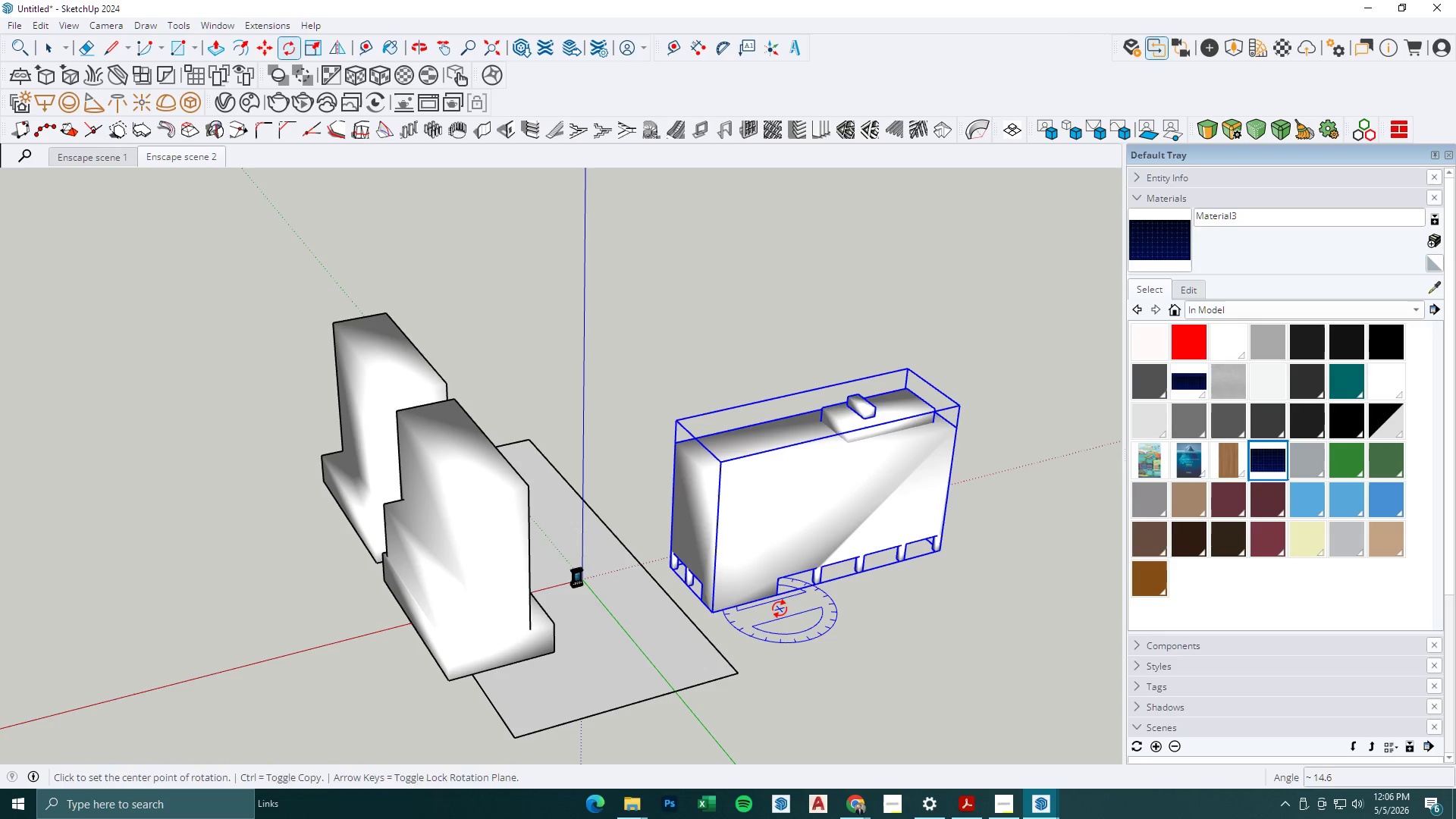 
double_click([822, 602])
 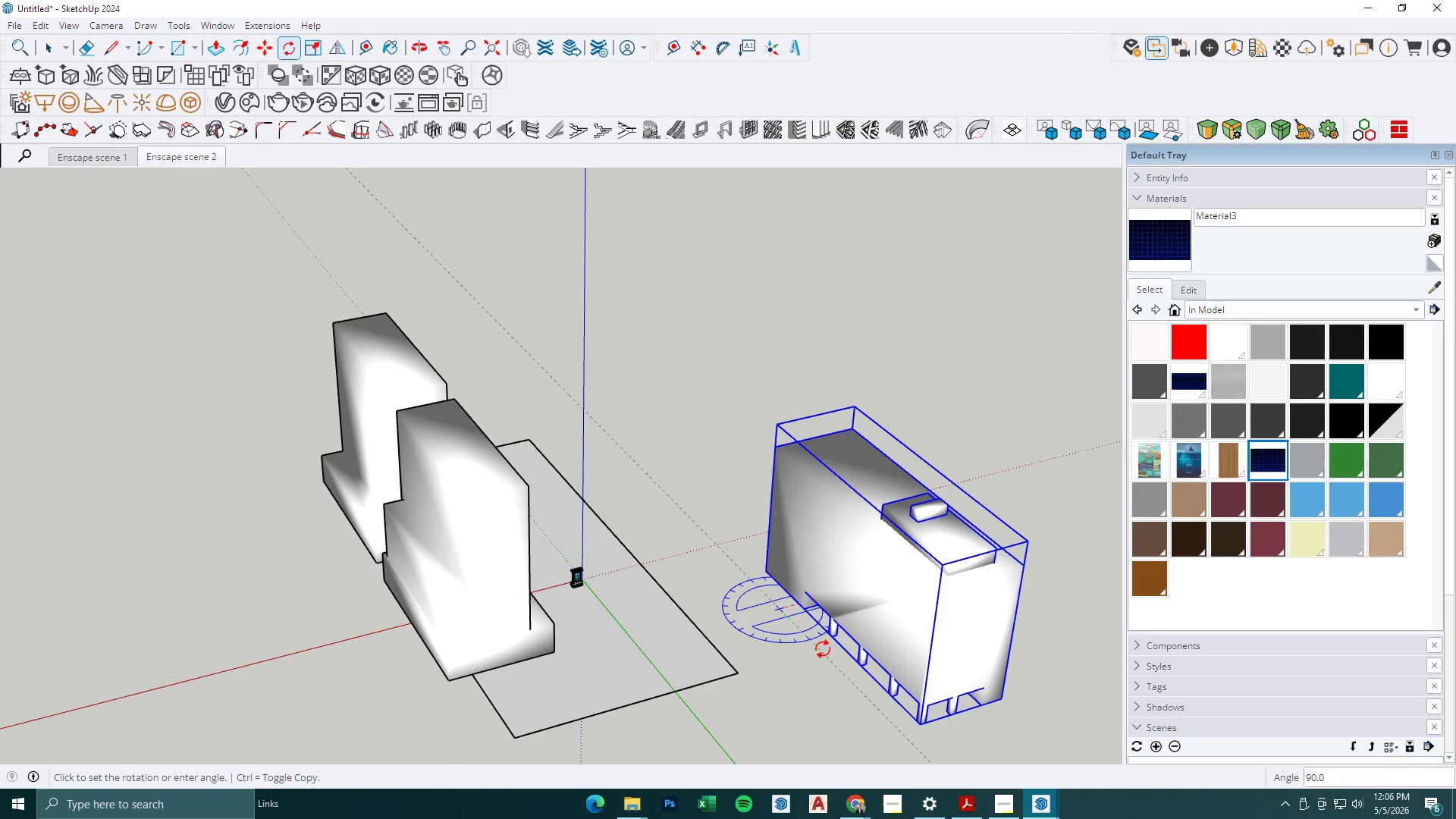 
key(M)
 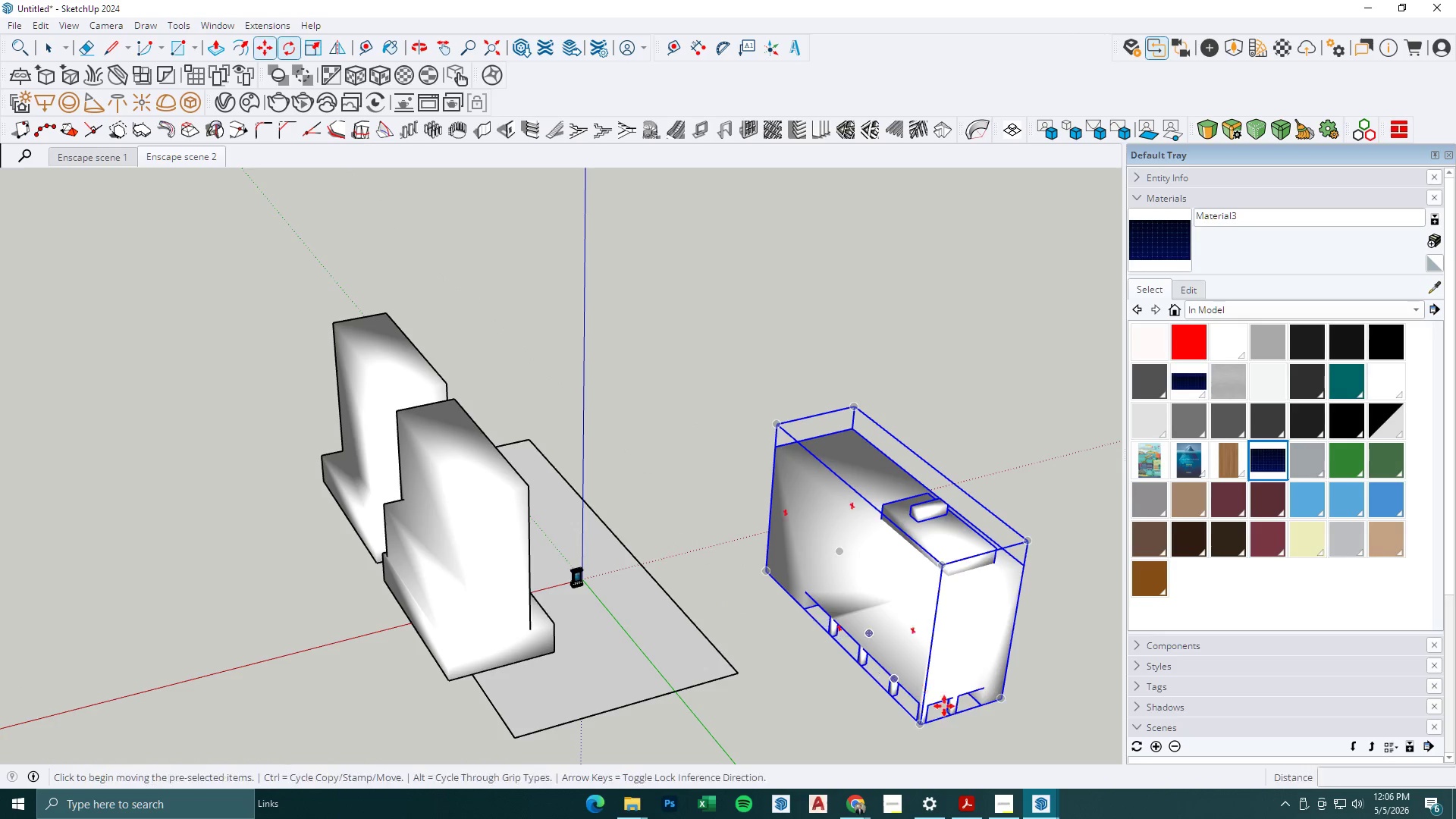 
double_click([953, 713])
 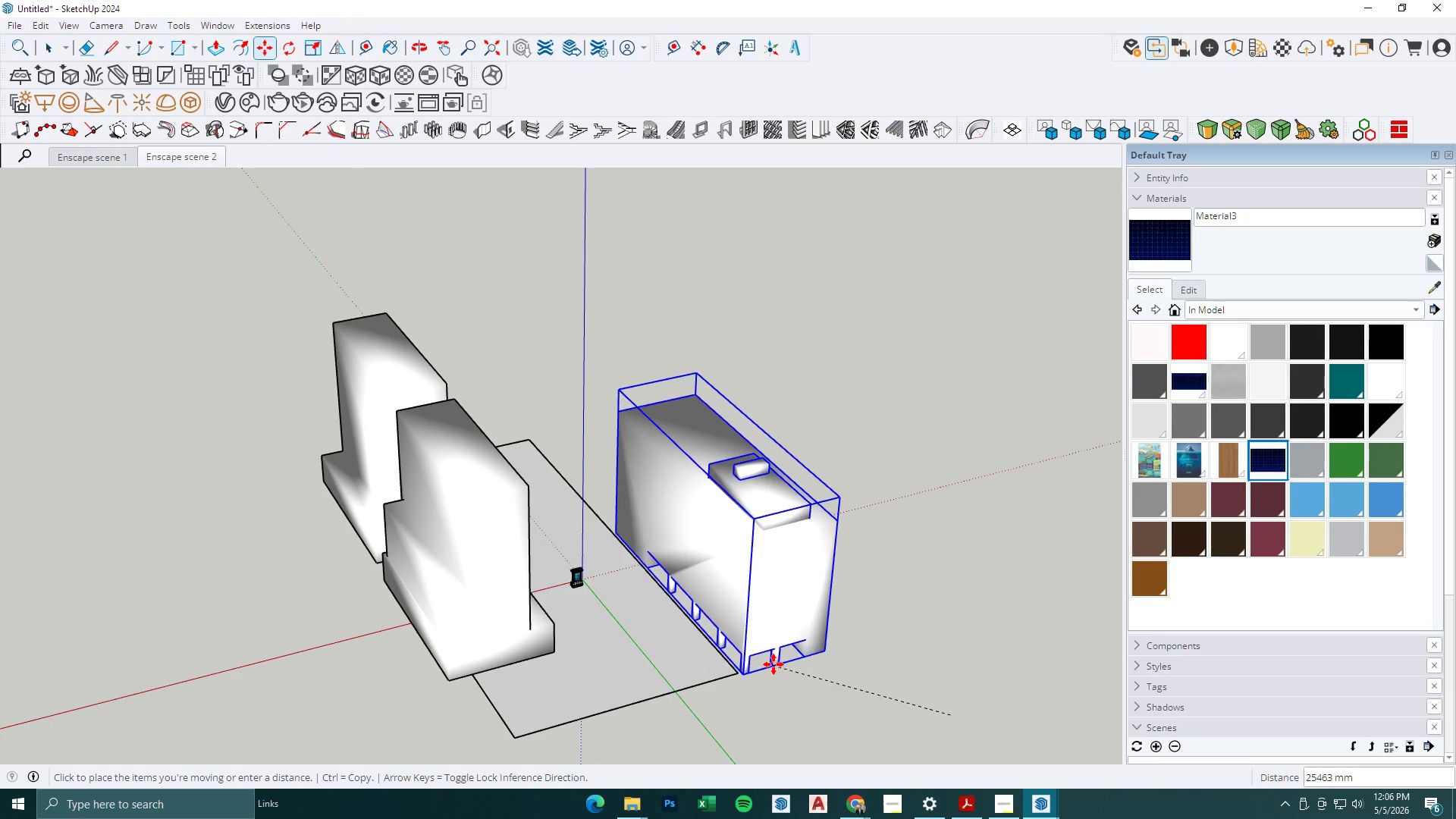 
left_click([774, 662])
 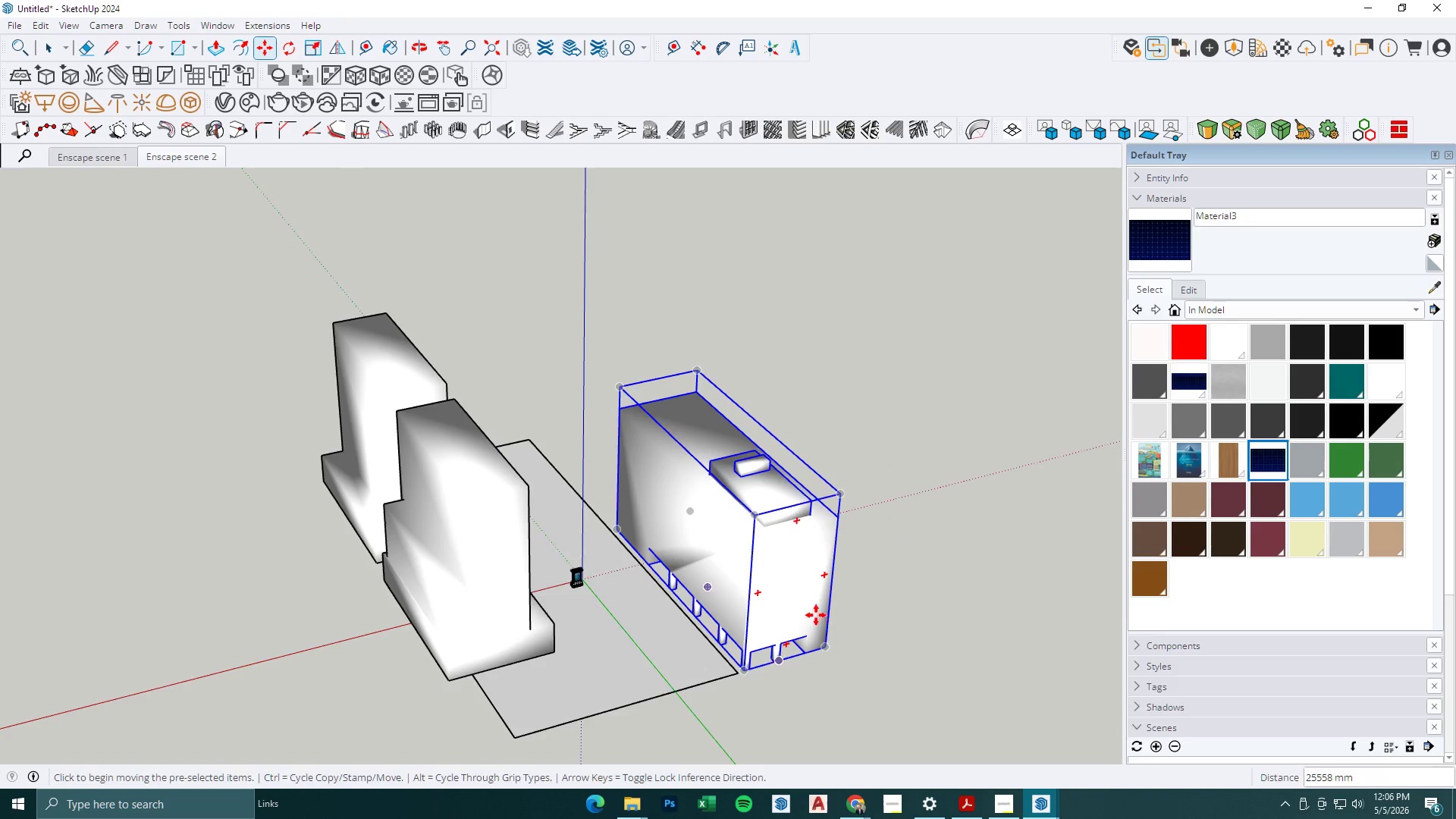 
key(Space)
 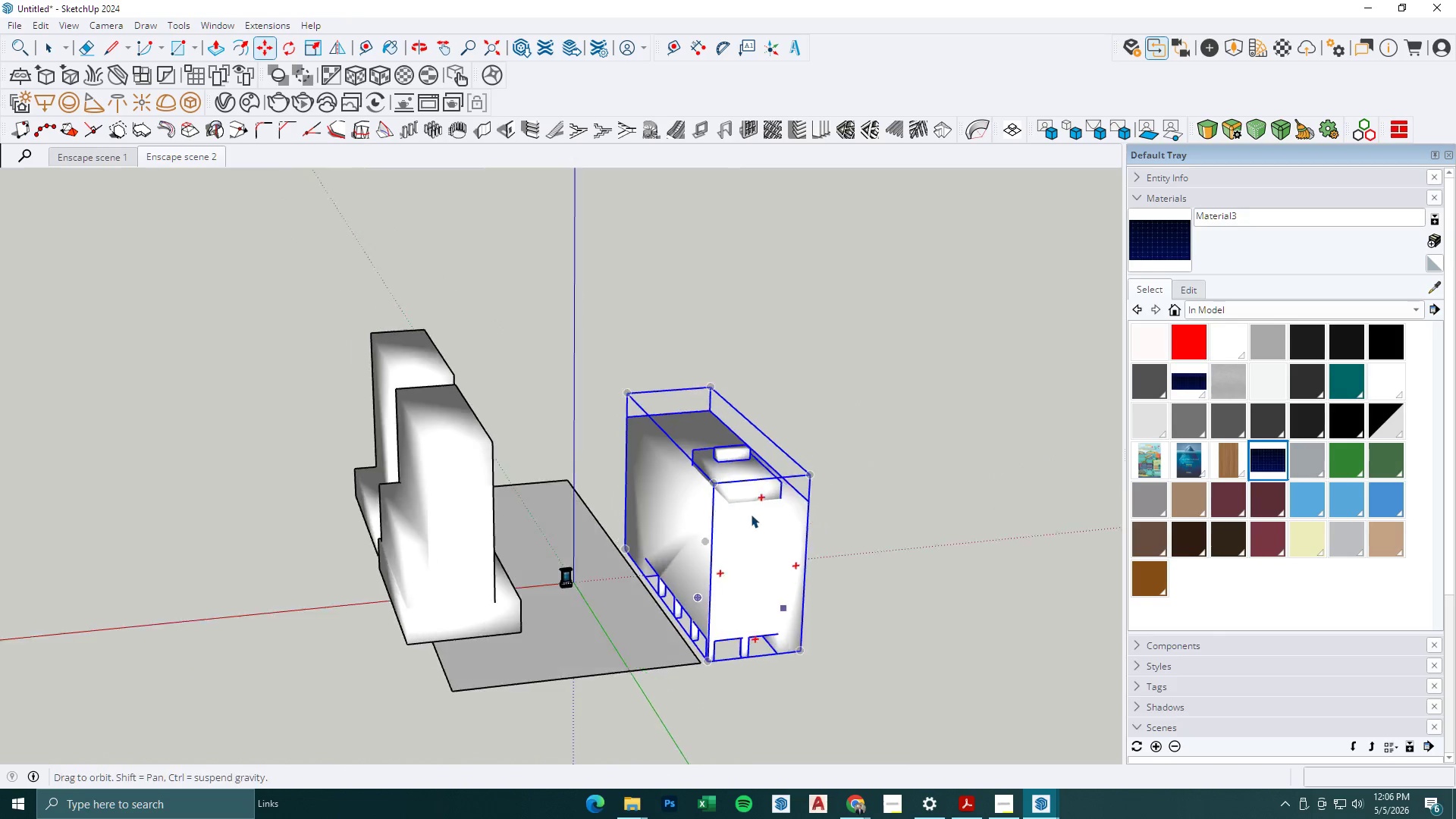 
left_click([957, 445])
 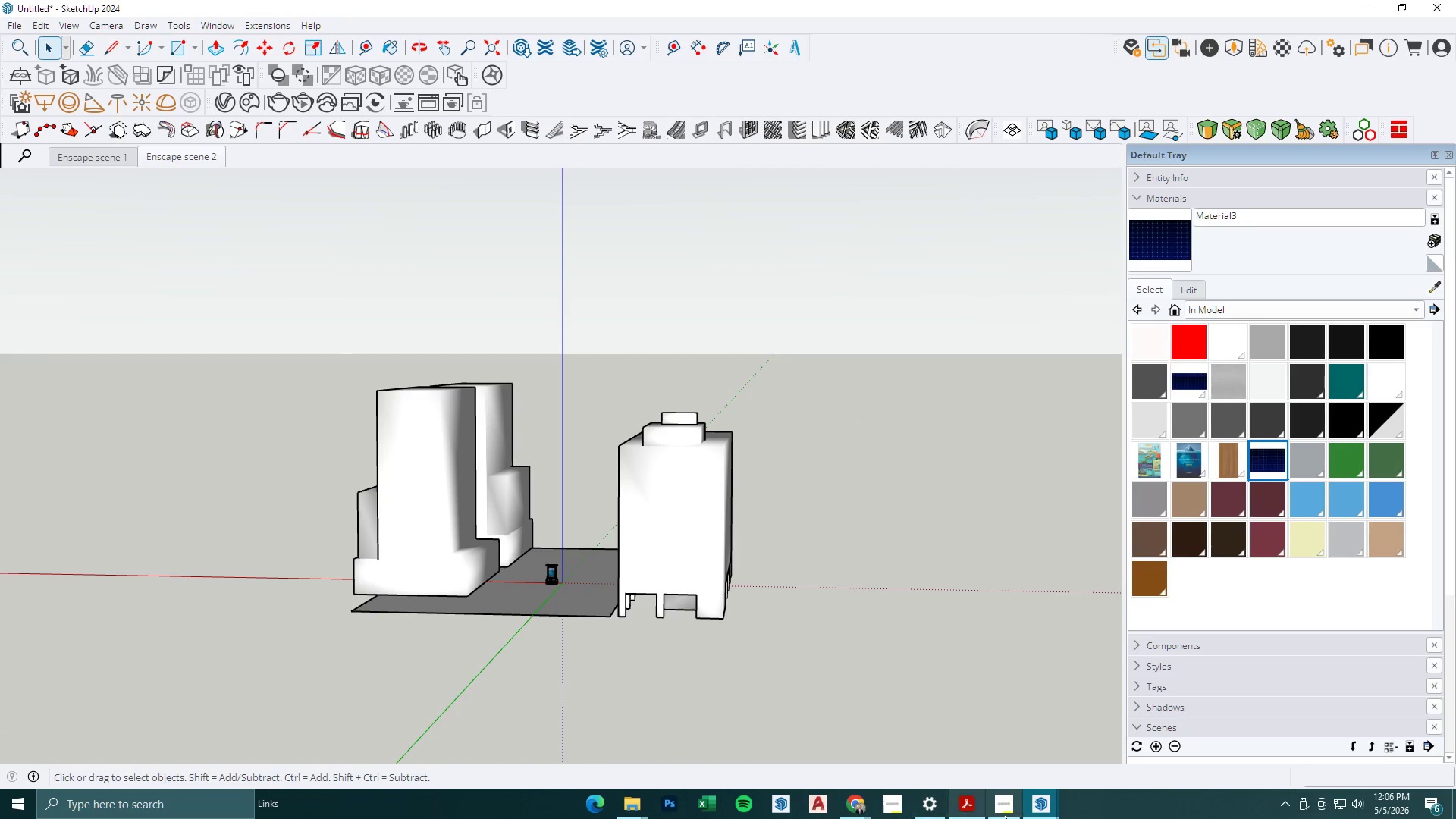 
left_click([1047, 808])
 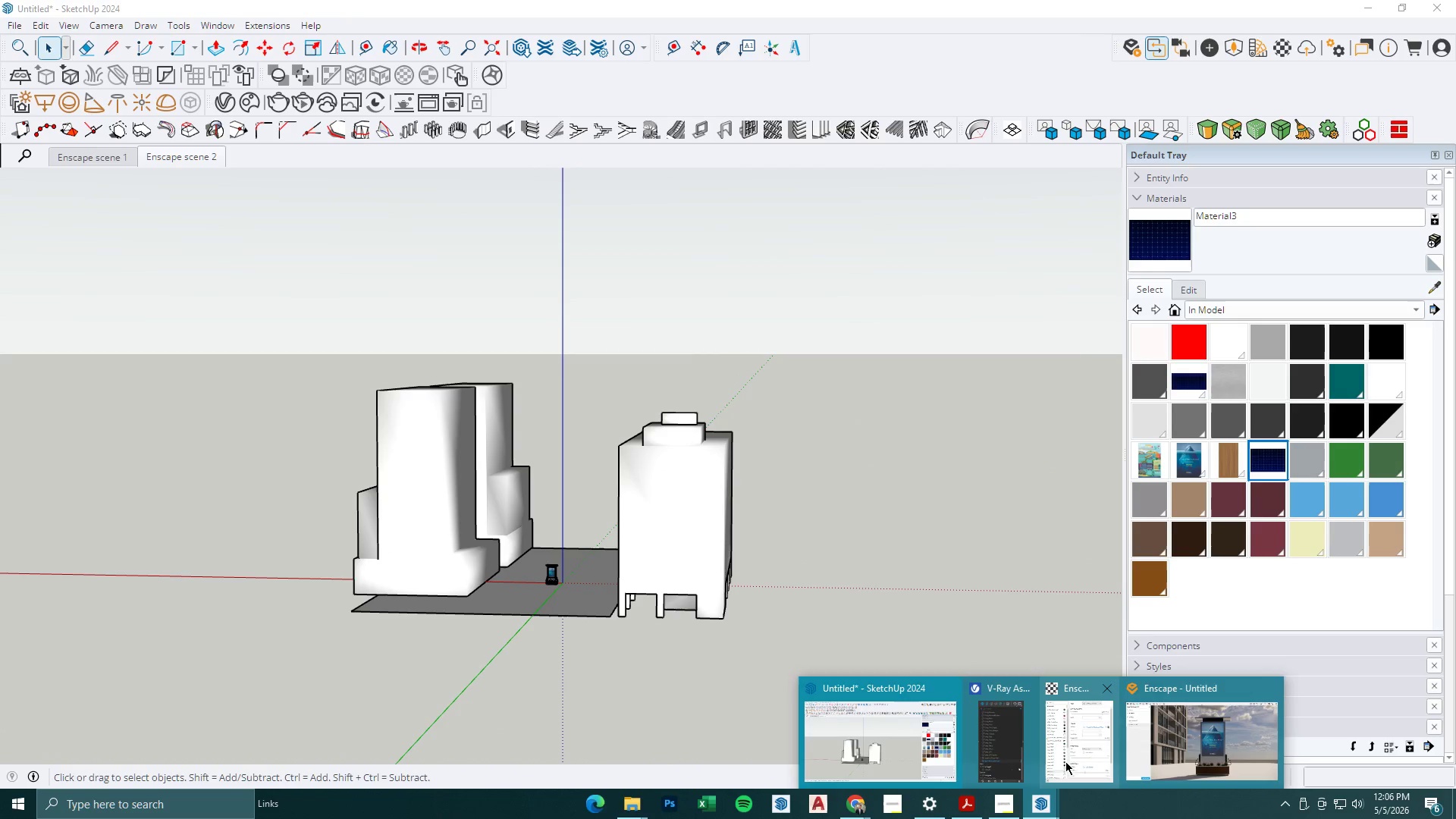 
left_click([1211, 755])
 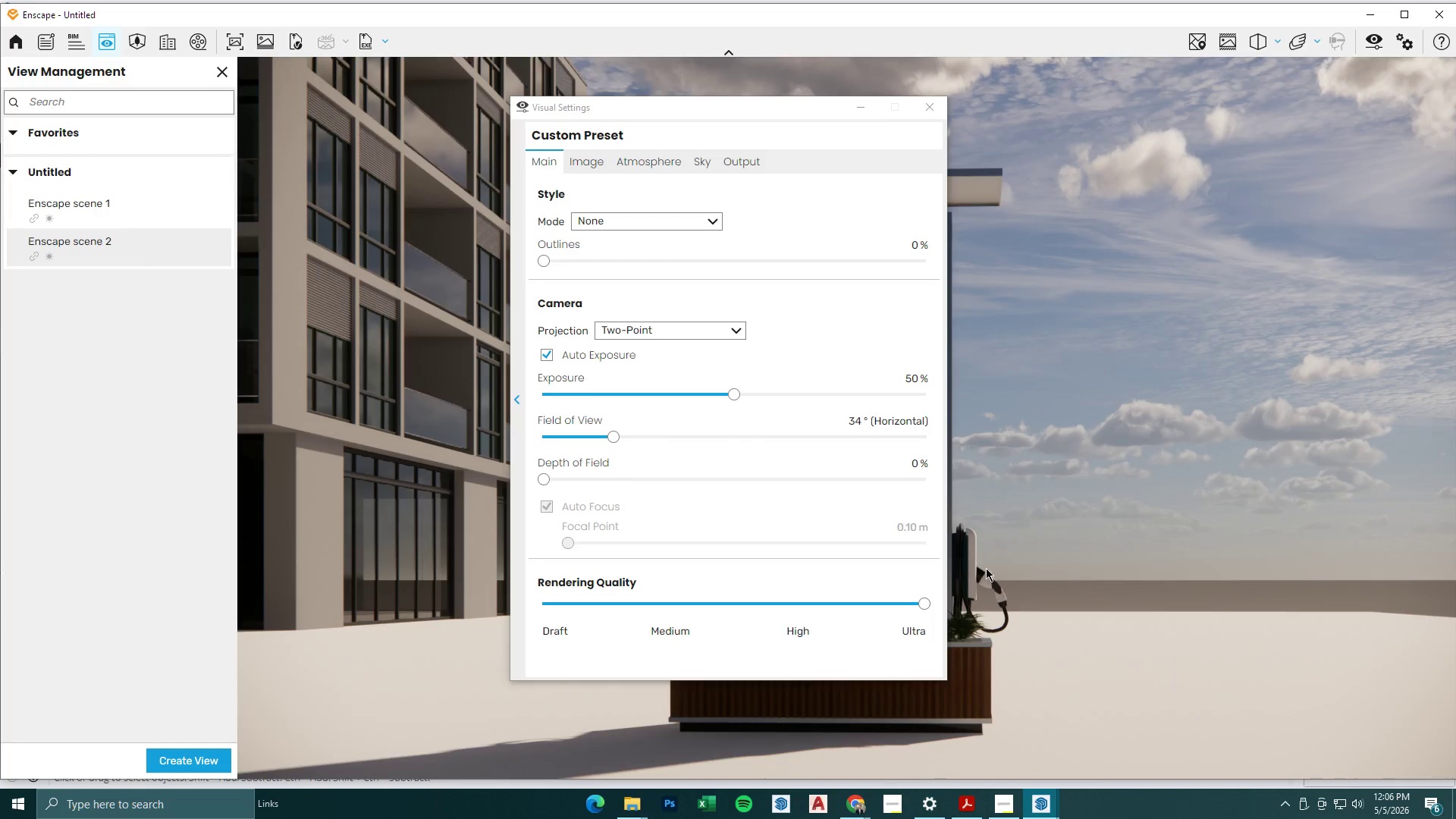 
left_click([852, 99])
 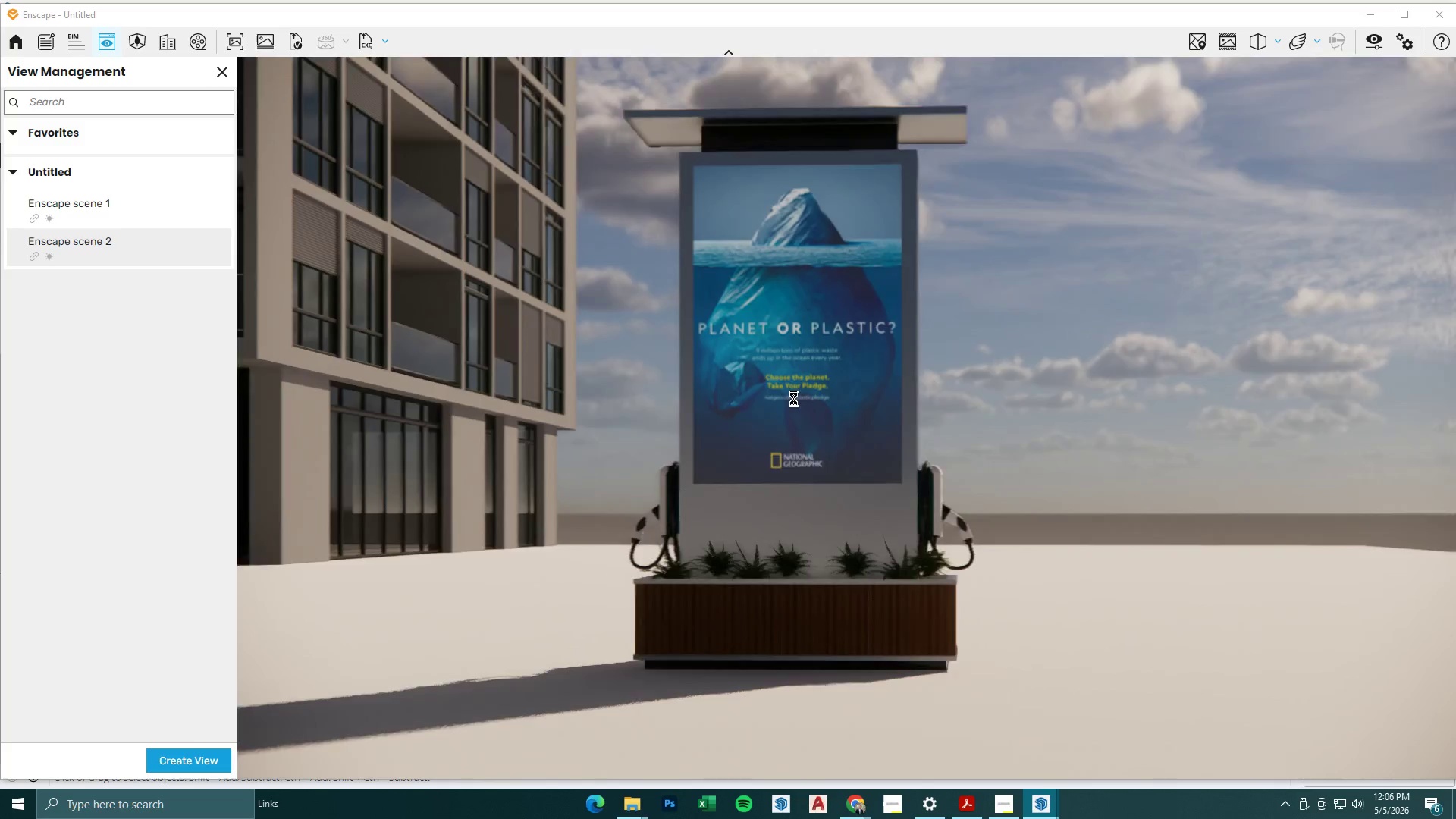 
key(E)
 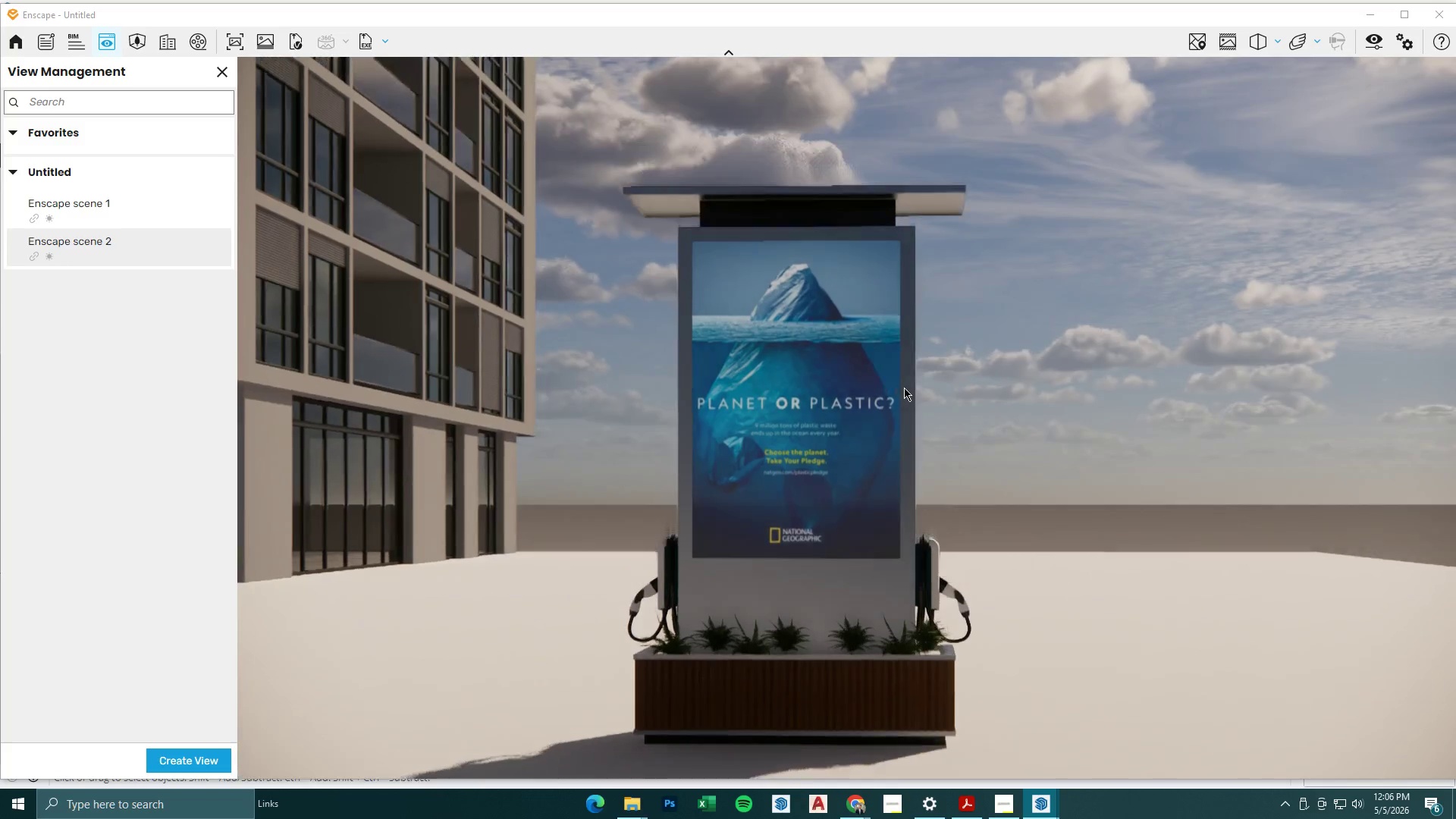 
hold_key(key=S, duration=0.73)
 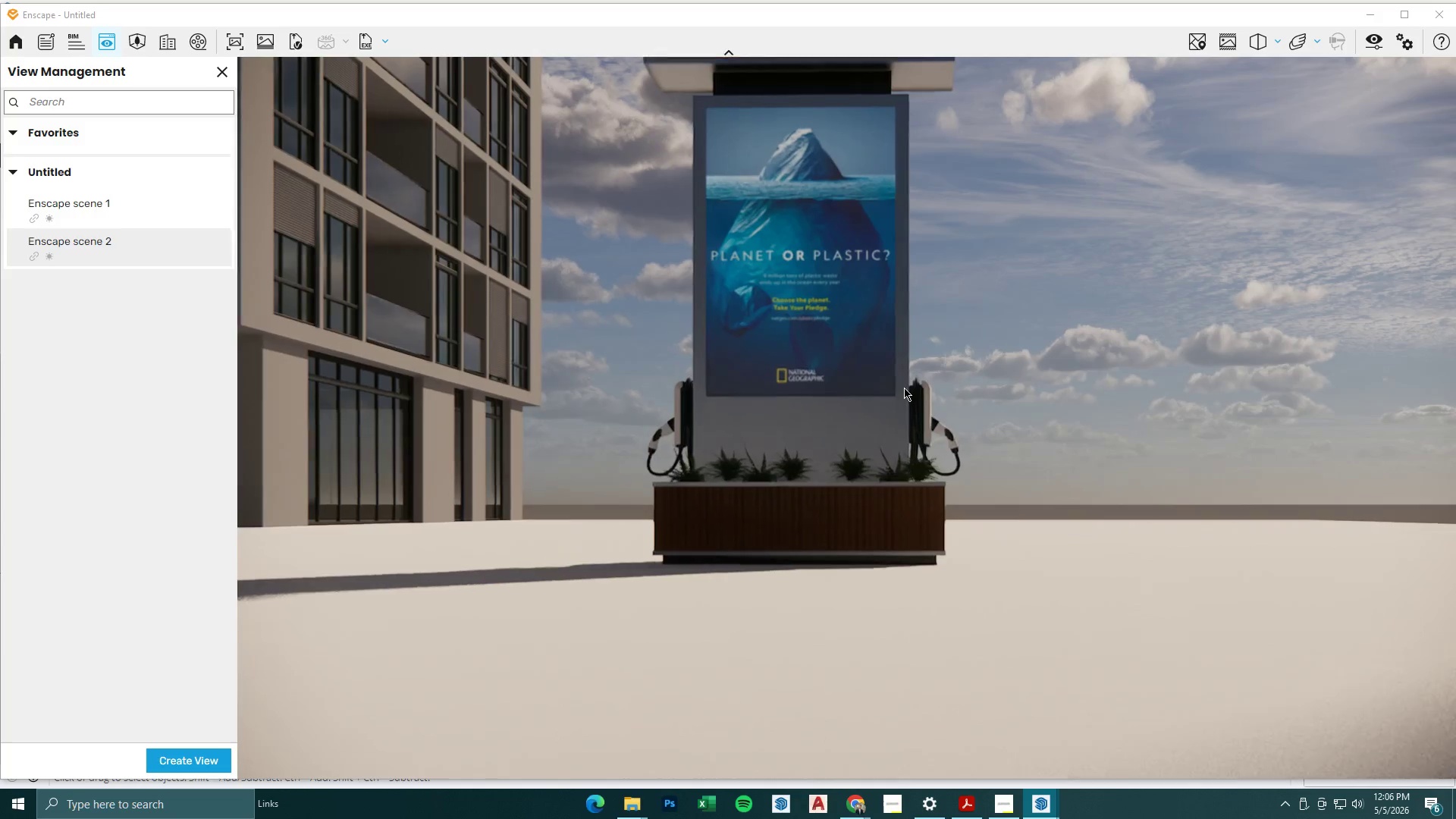 
hold_key(key=Q, duration=0.41)
 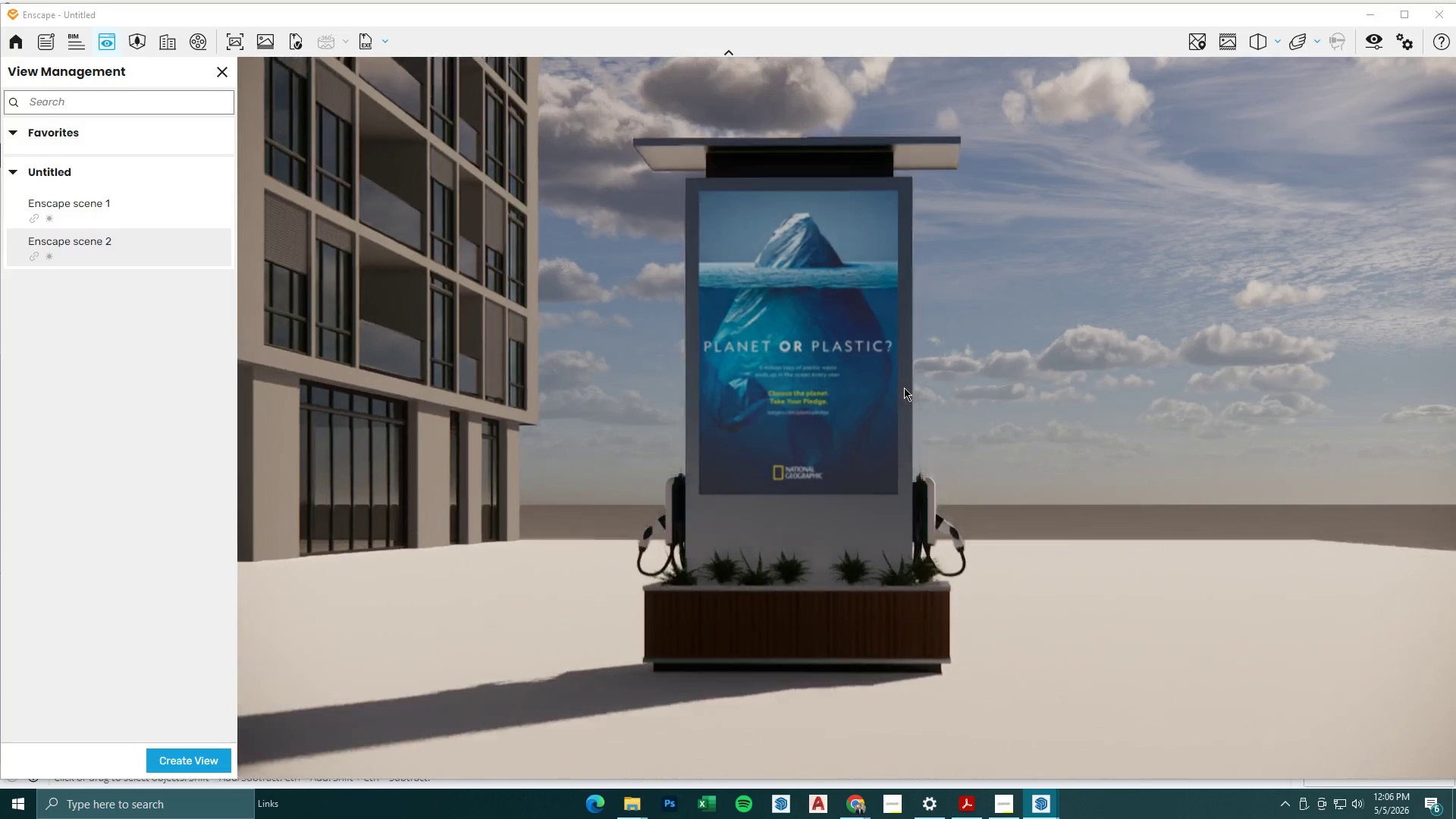 
hold_key(key=W, duration=0.84)
 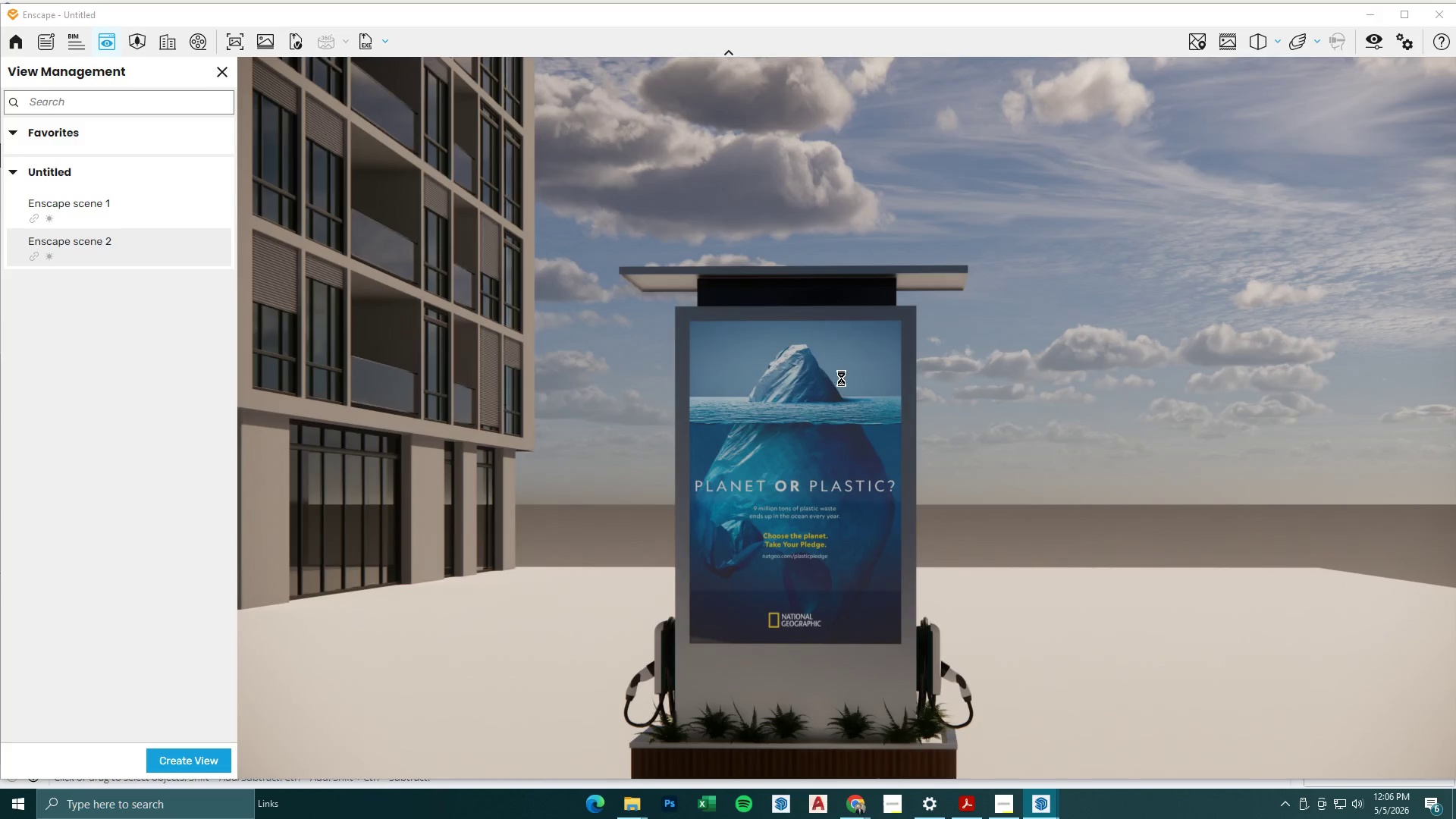 
hold_key(key=E, duration=0.56)
 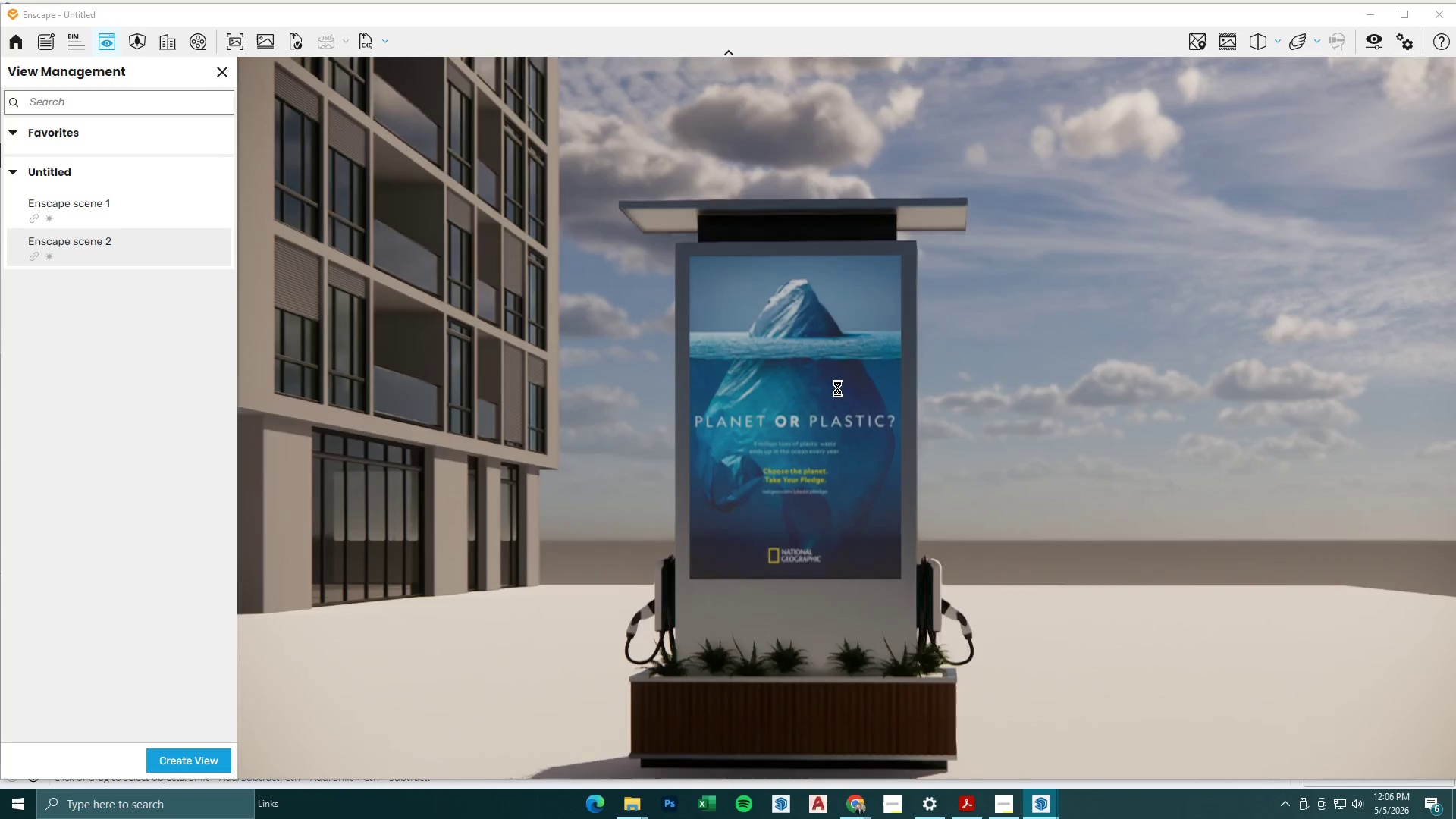 
hold_key(key=S, duration=0.42)
 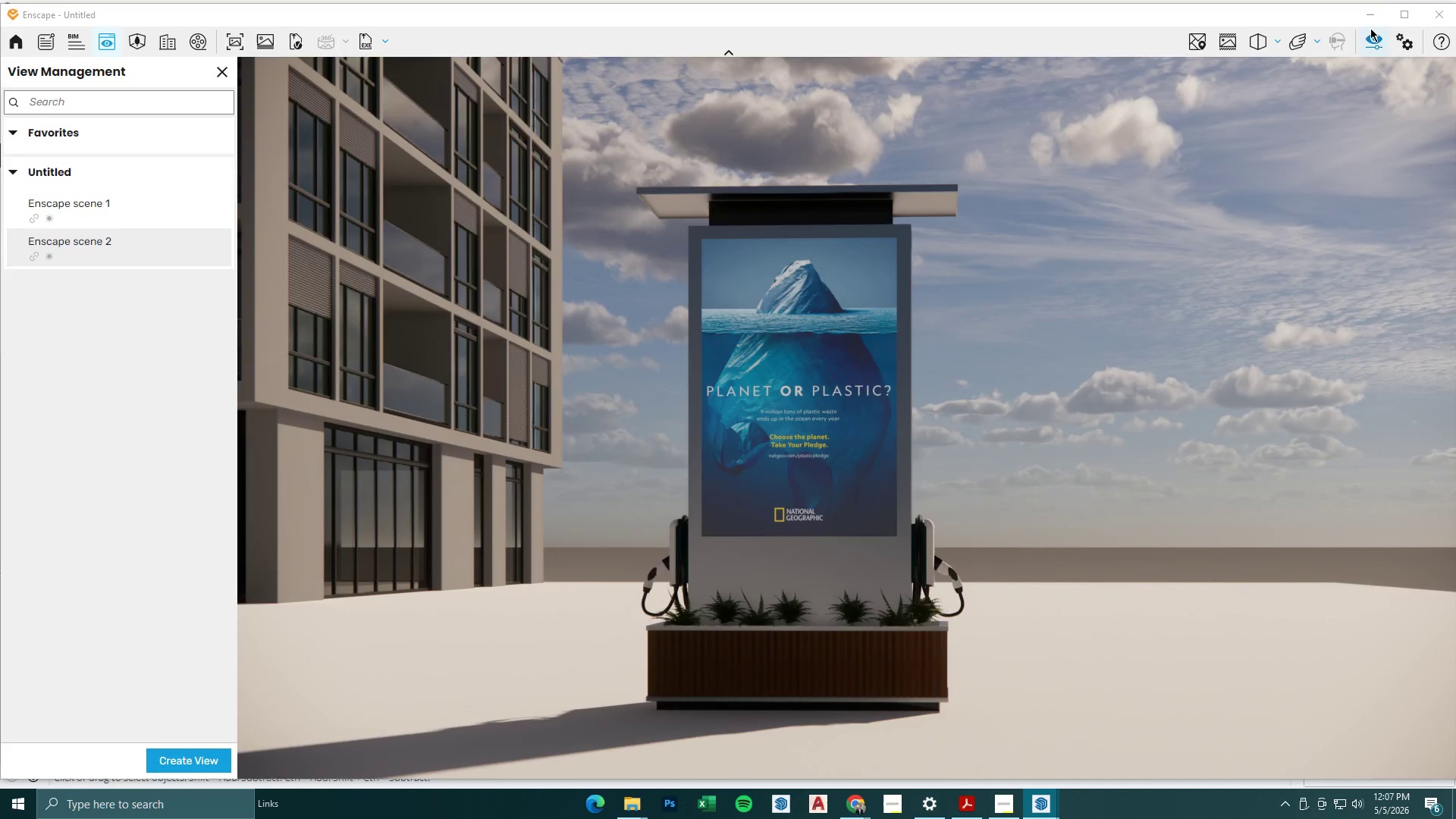 
left_click([1368, 24])
 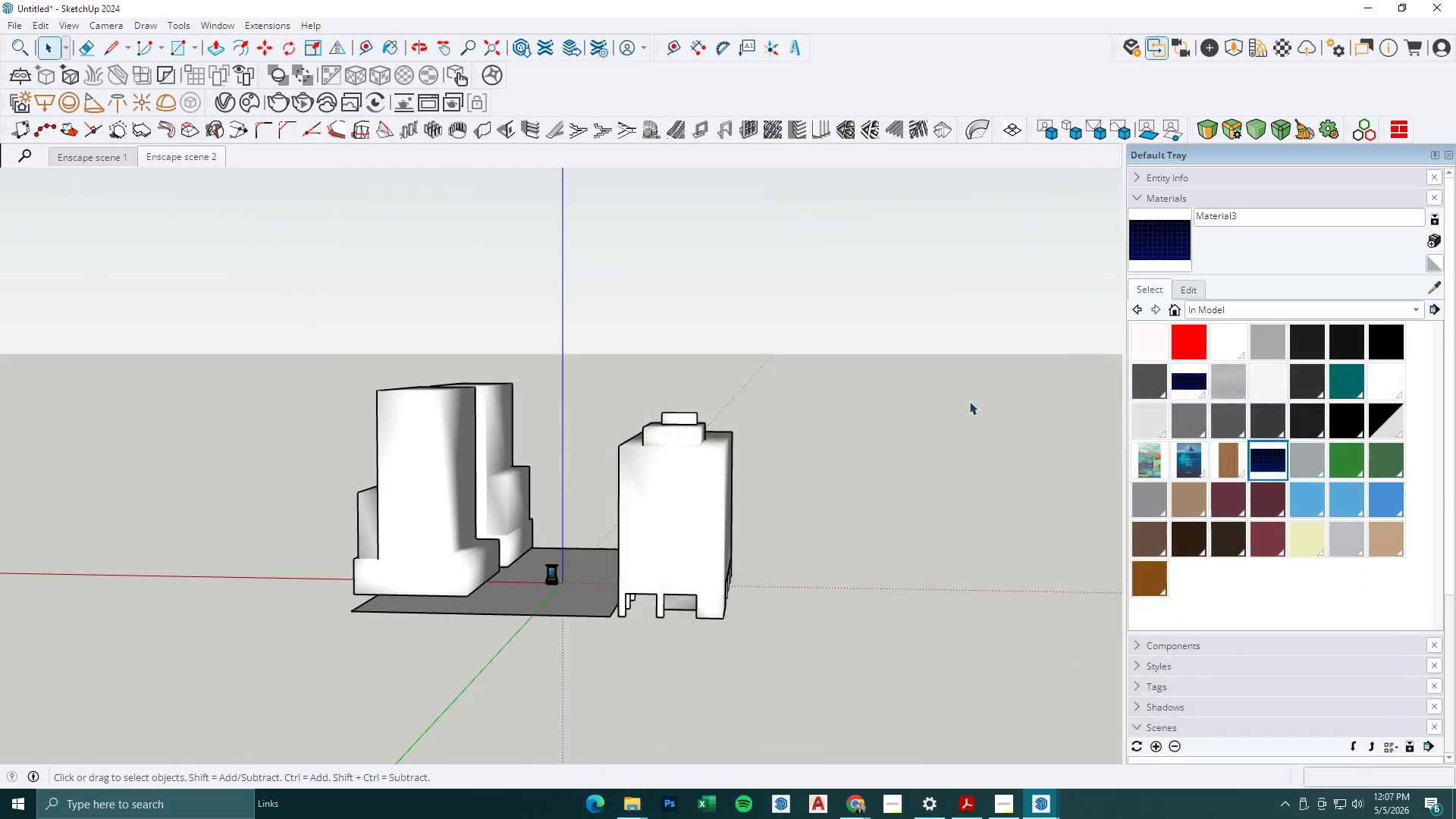 
key(T)
 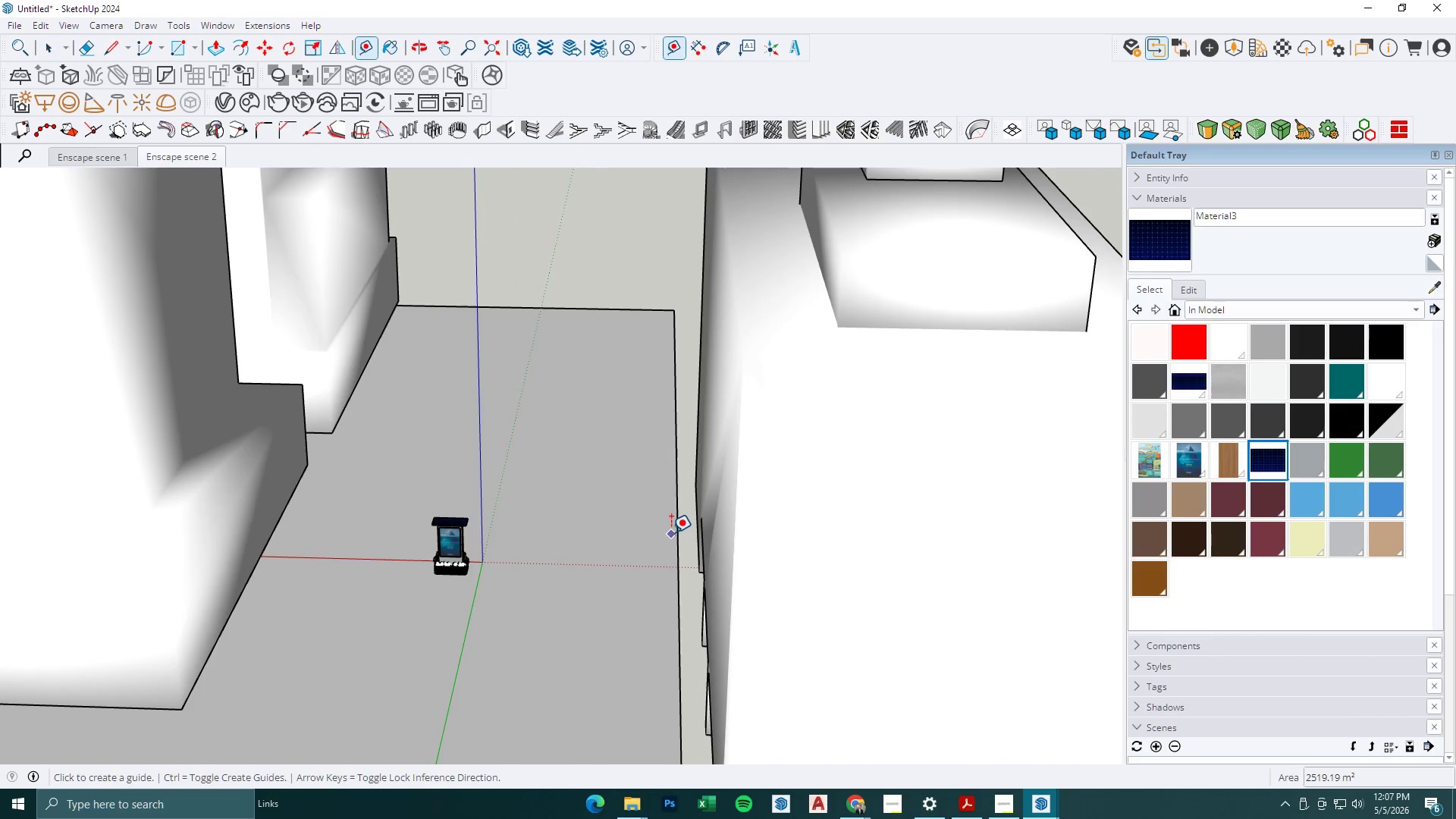 
left_click([673, 532])
 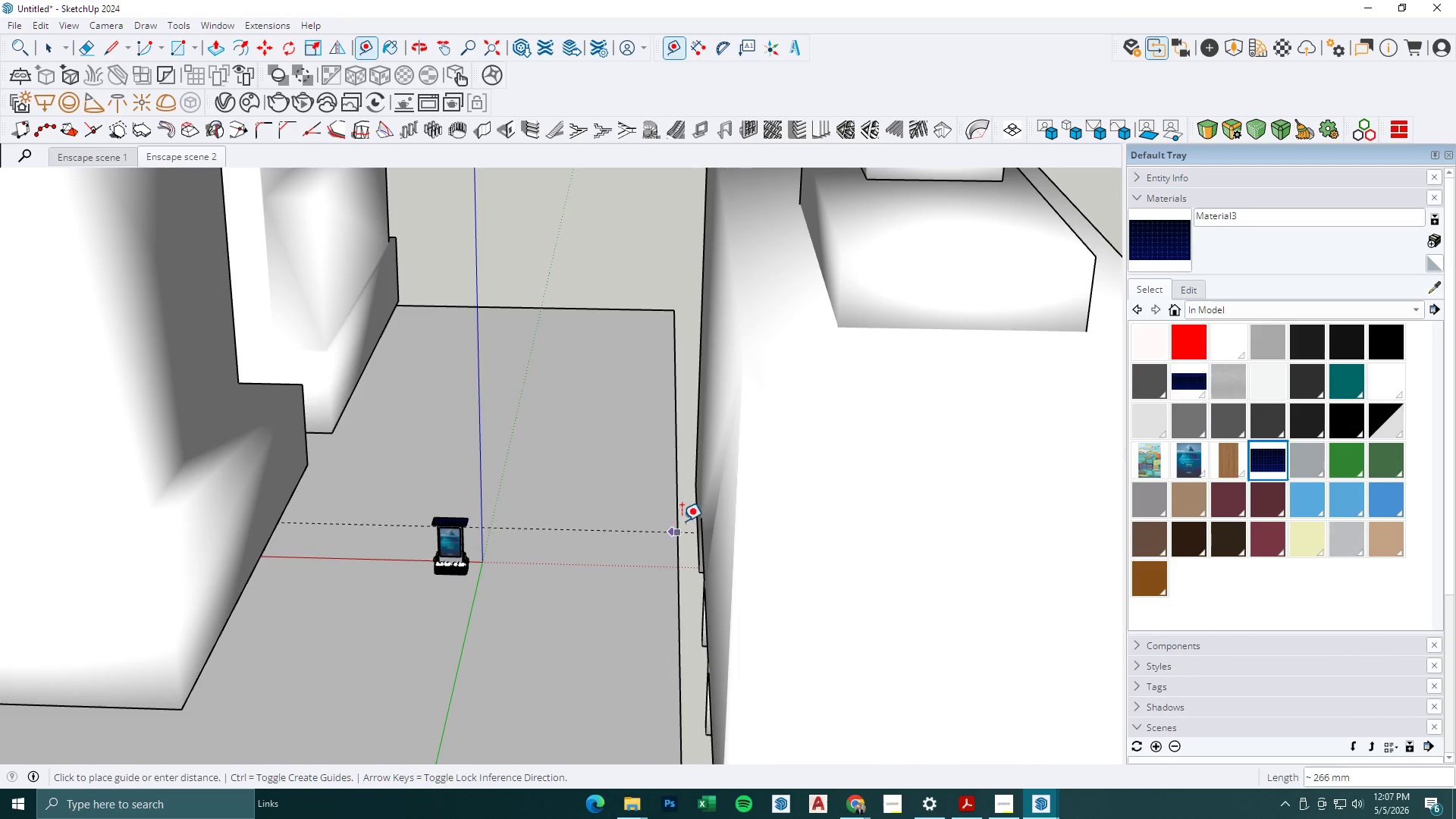 
scroll: coordinate [667, 541], scroll_direction: up, amount: 10.0
 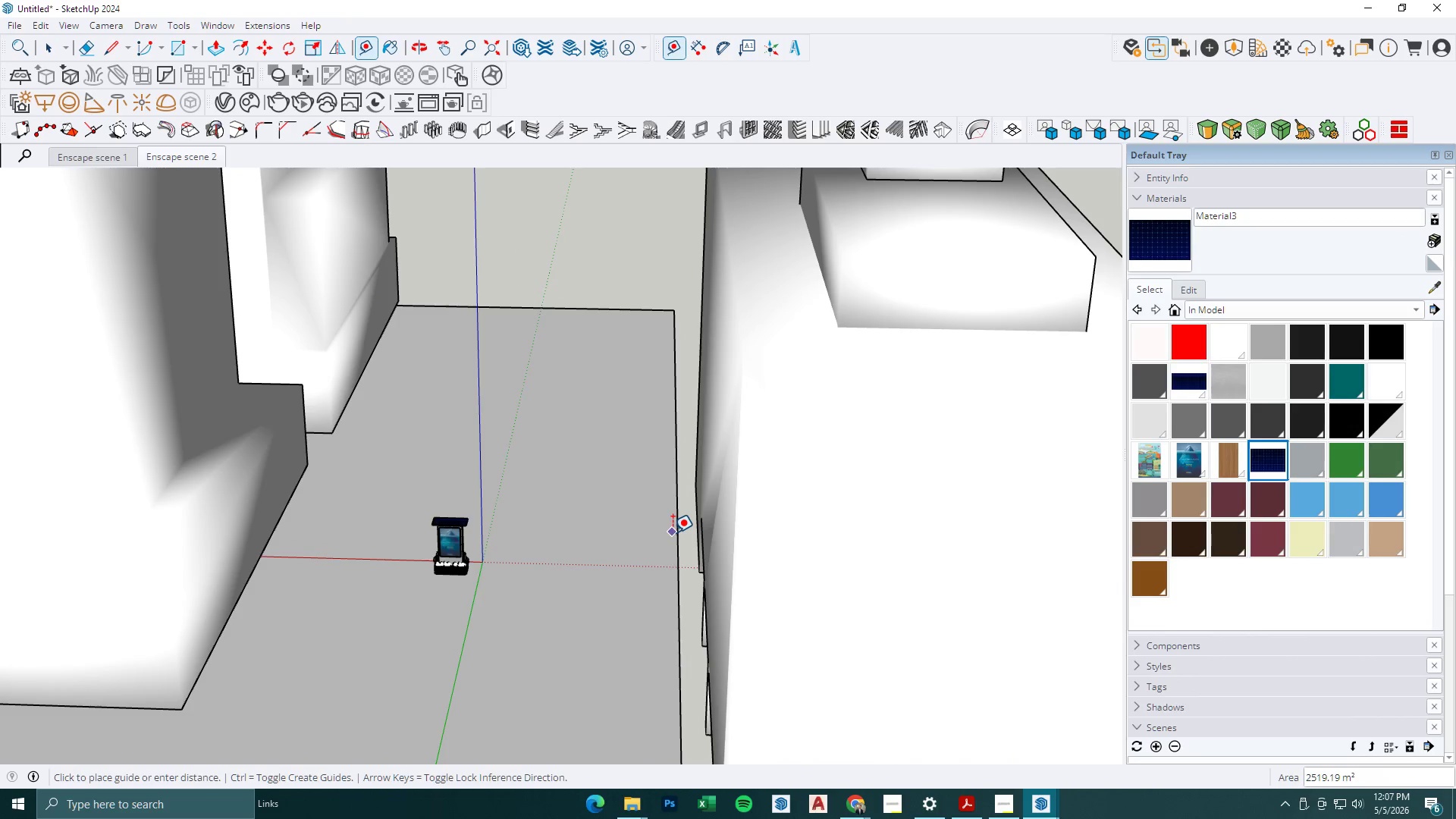 
key(Escape)
 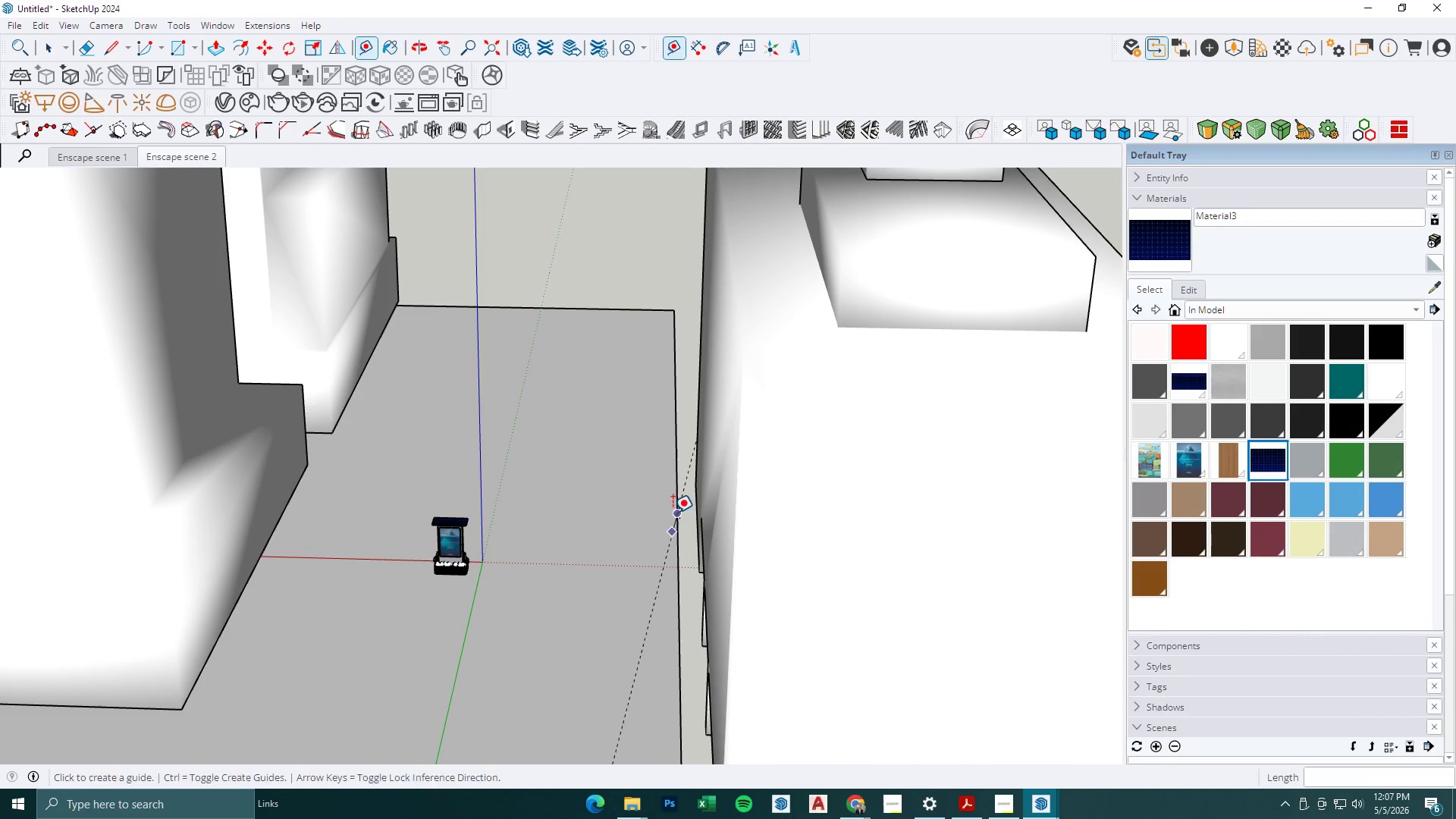 
left_click([673, 512])
 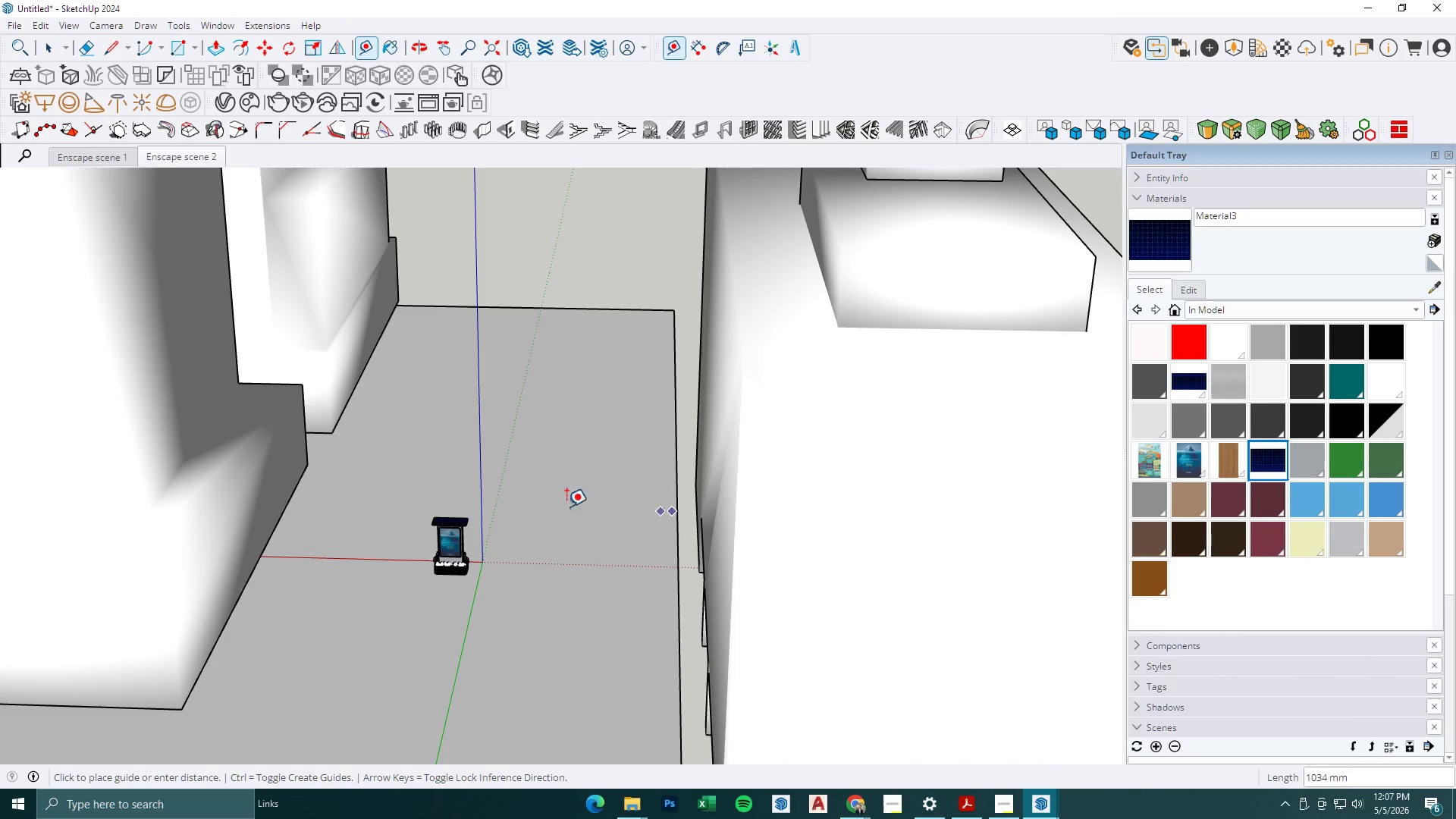 
key(Escape)
 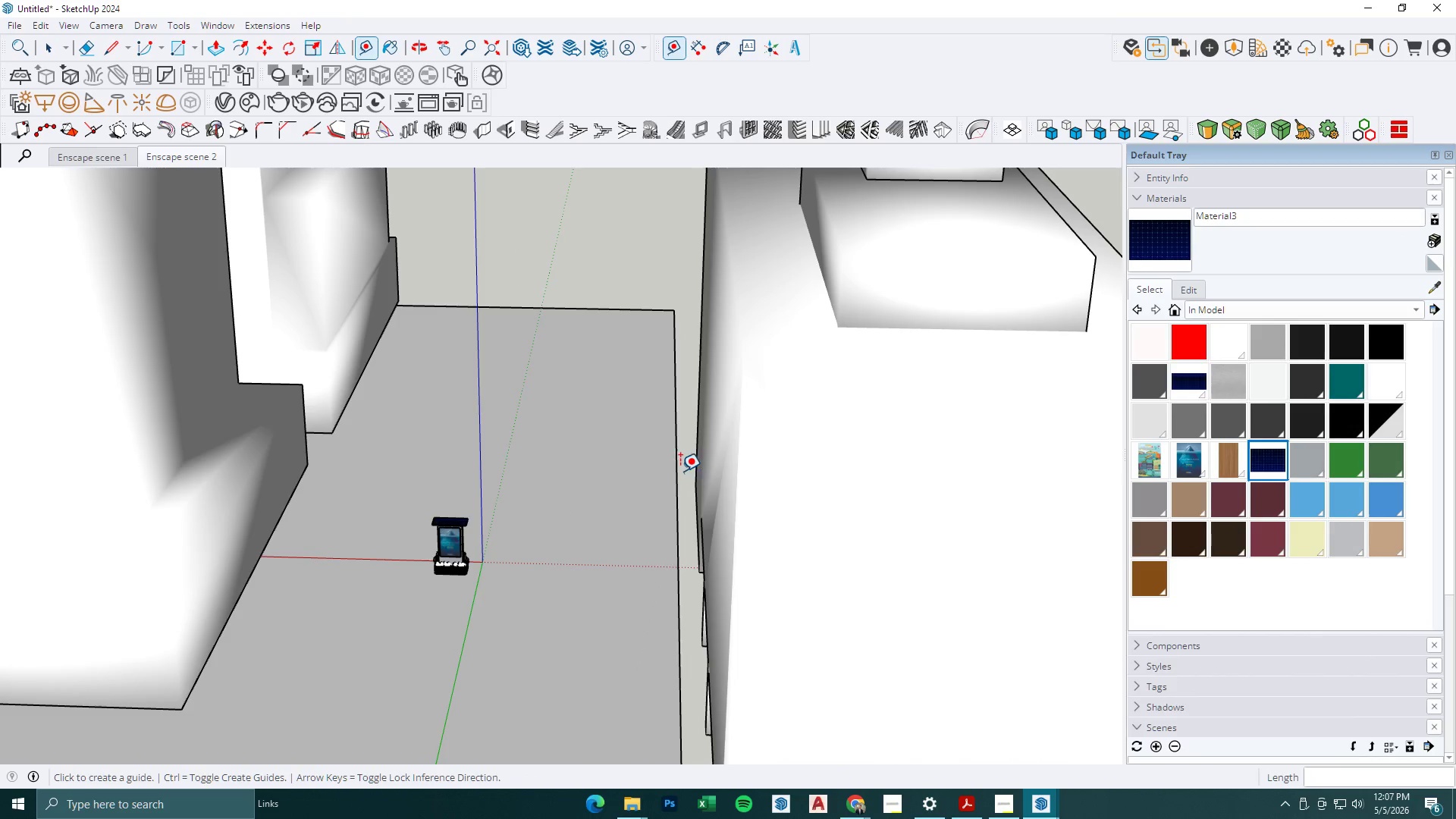 
left_click([679, 471])
 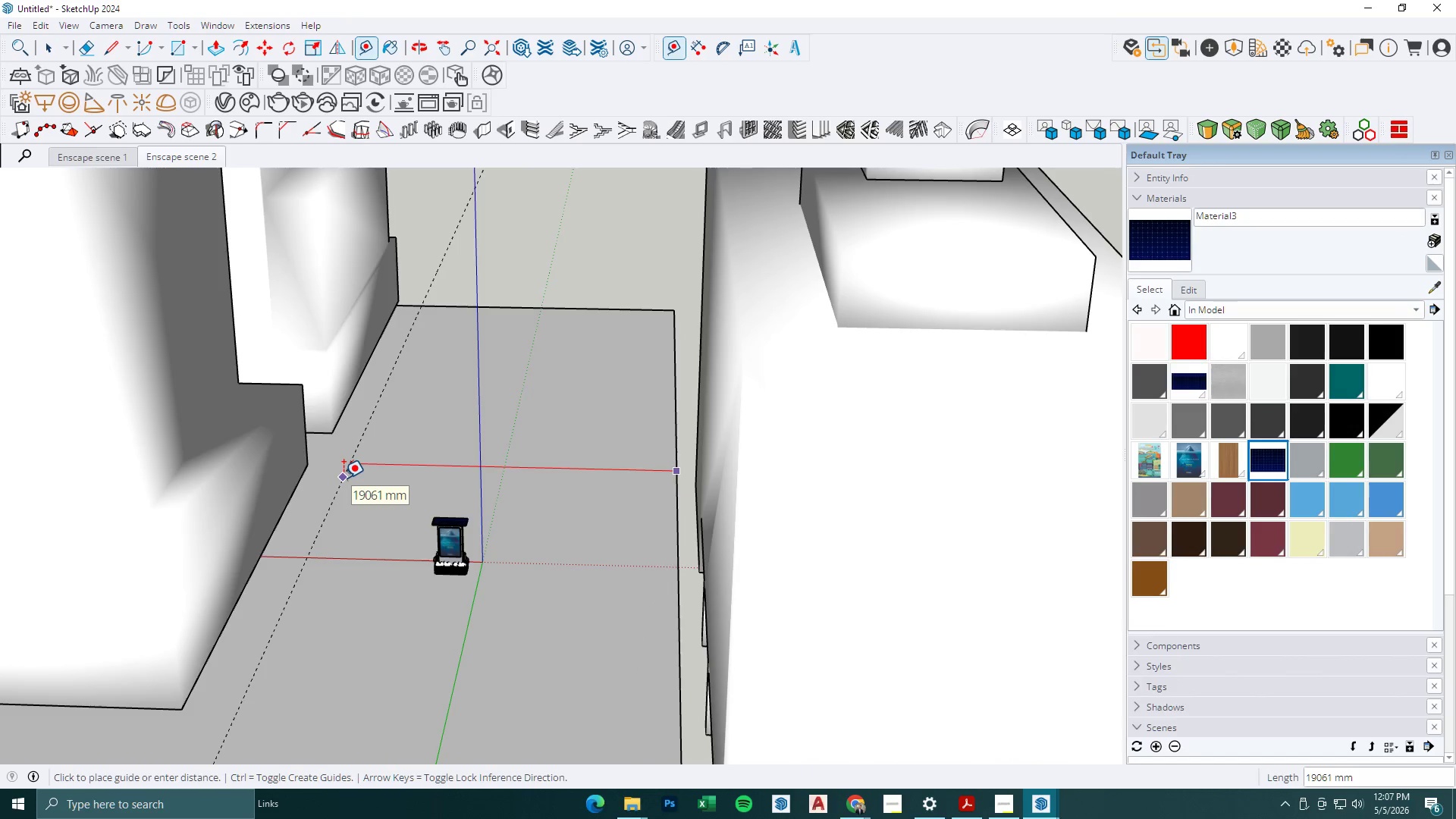 
key(Escape)
 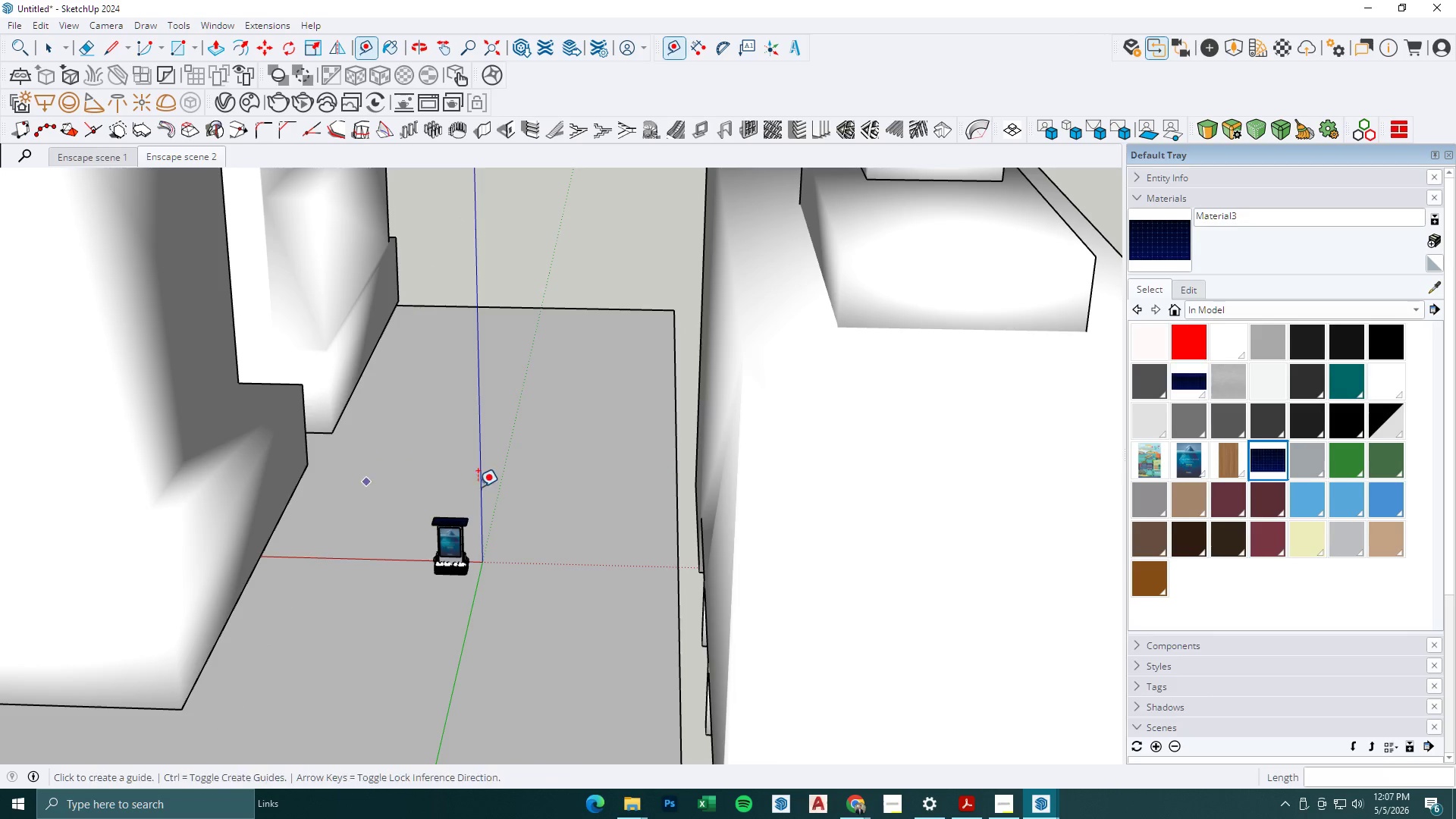 
key(Space)
 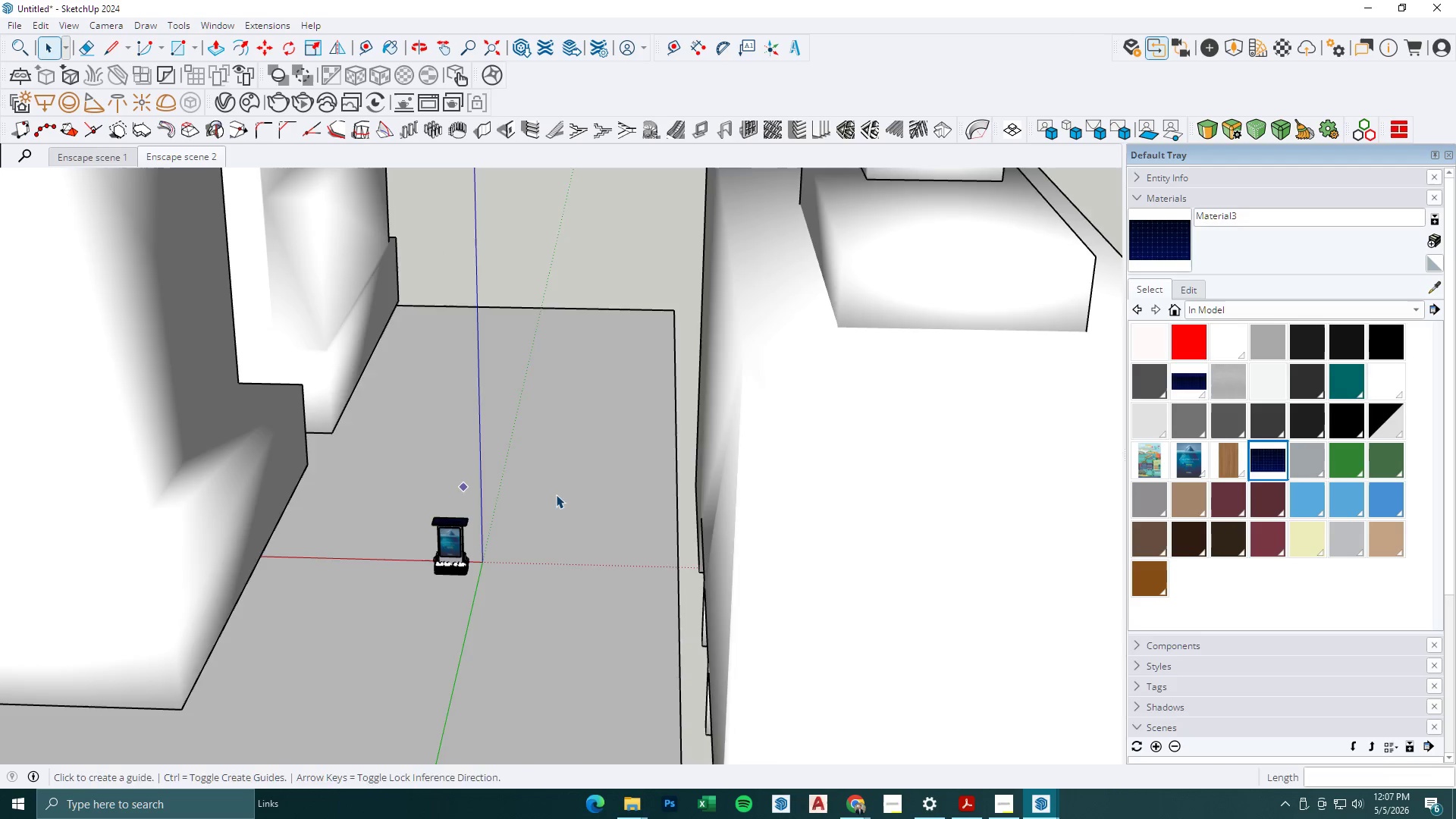 
scroll: coordinate [560, 496], scroll_direction: down, amount: 2.0
 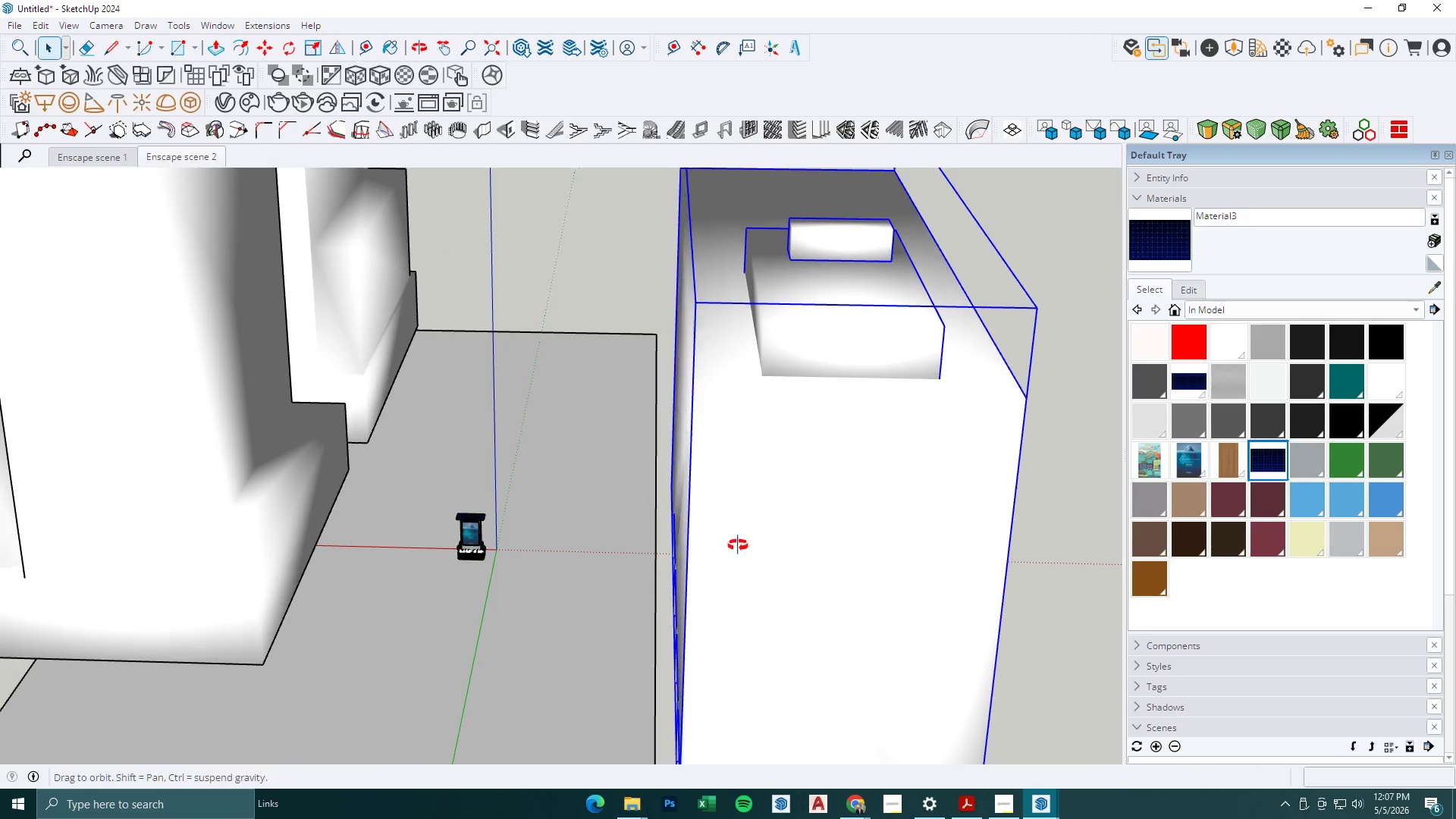 
key(M)
 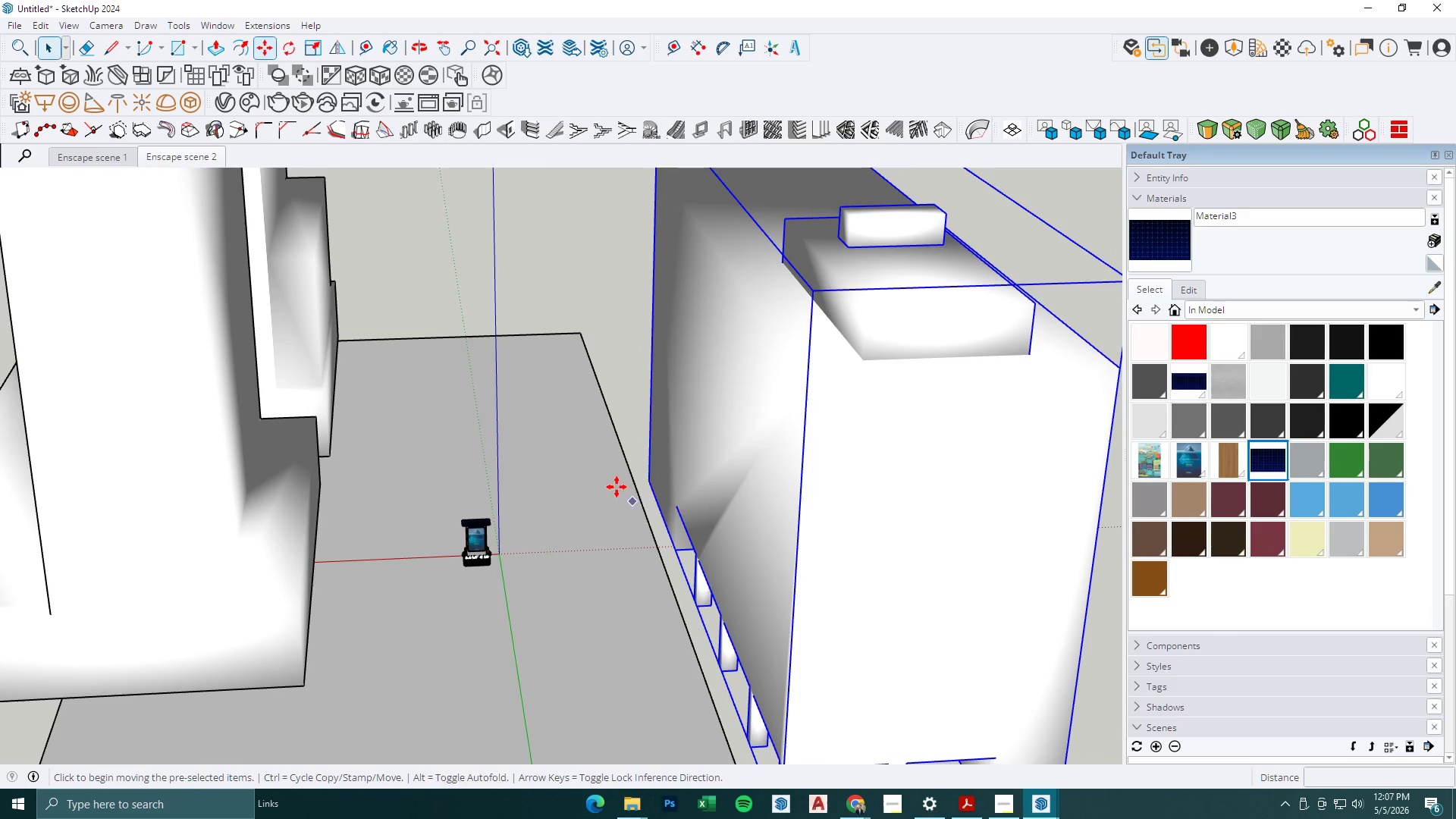 
left_click_drag(start_coordinate=[617, 486], to_coordinate=[612, 486])
 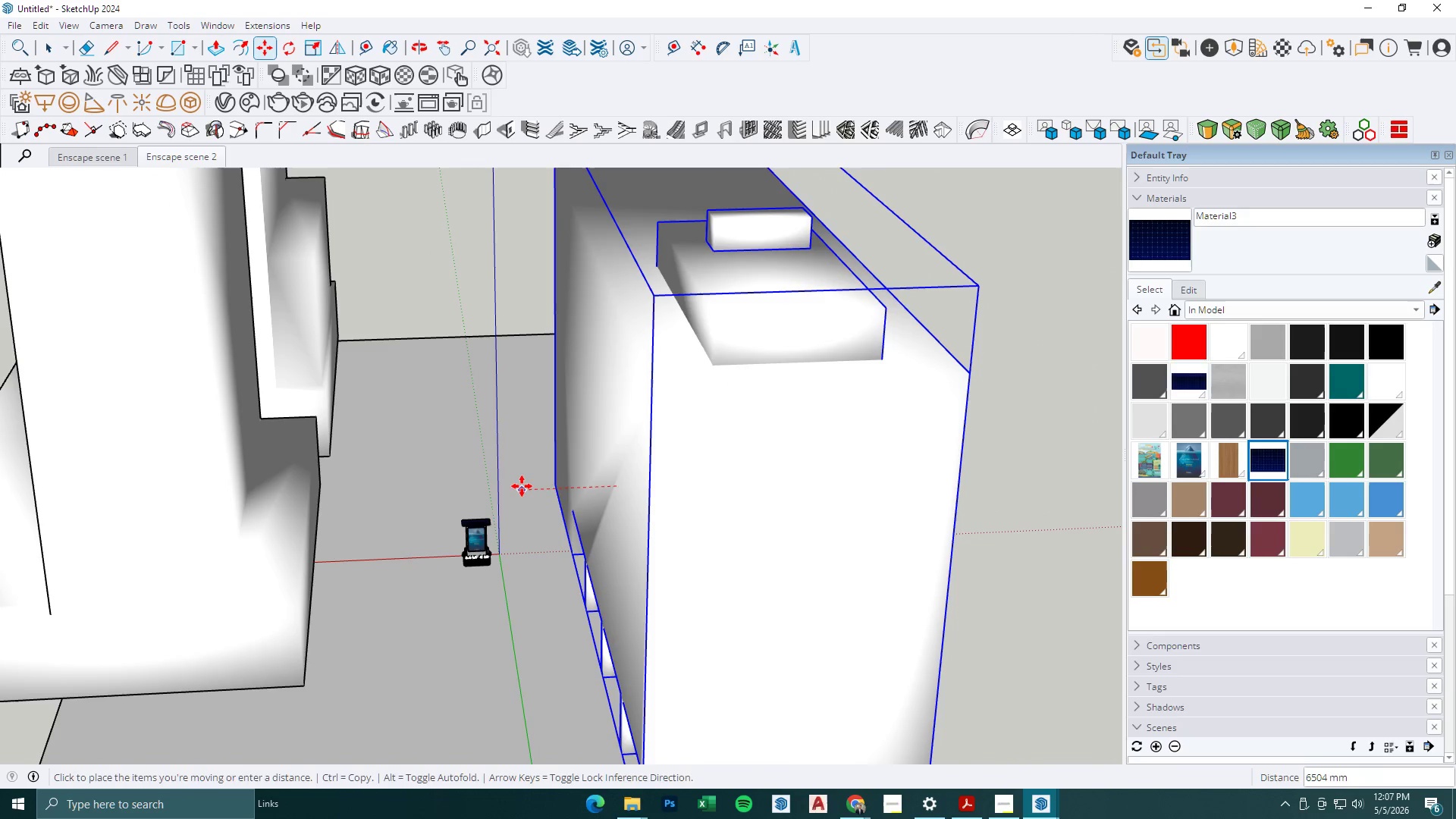 
left_click([522, 486])
 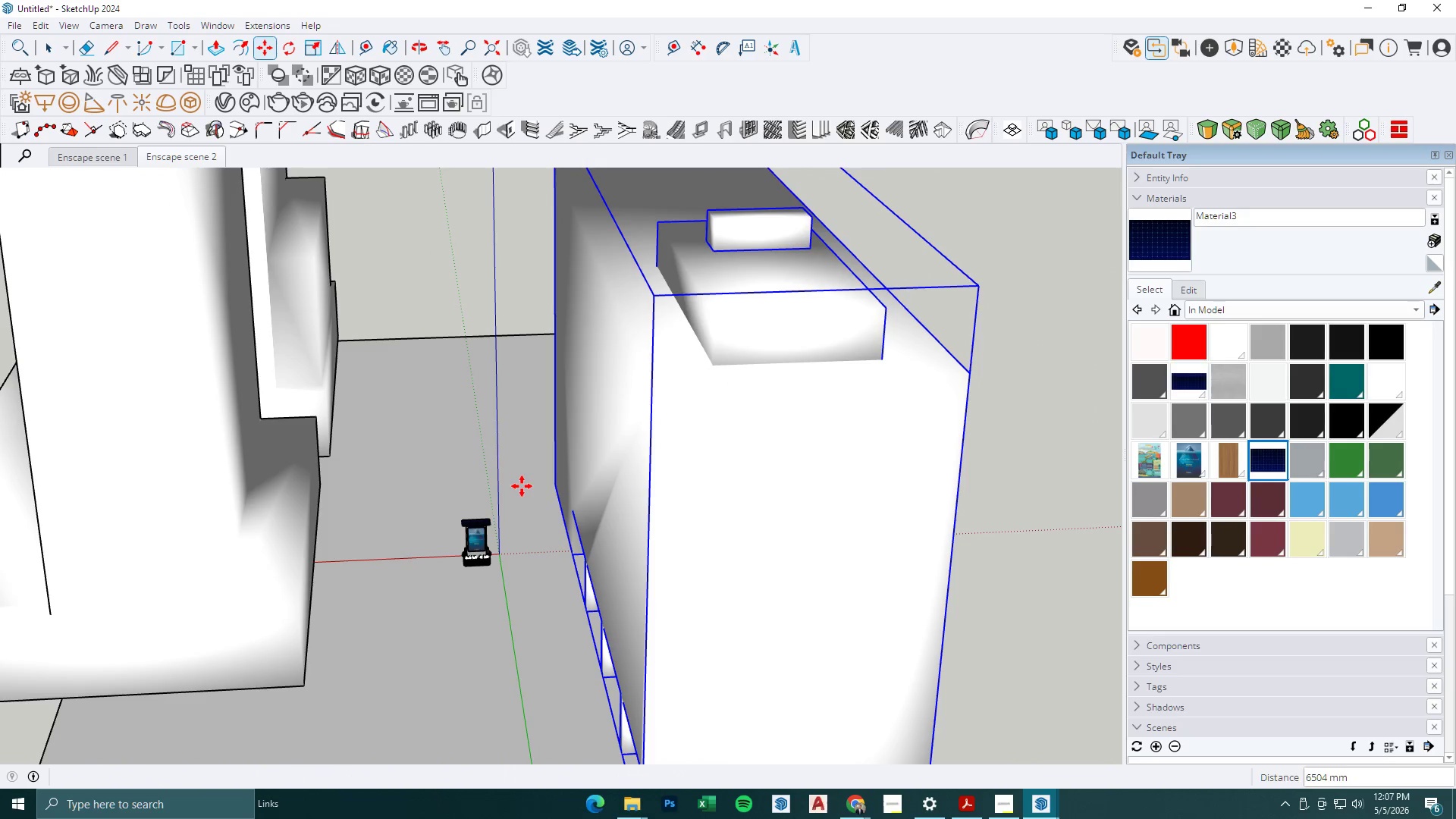 
key(Space)
 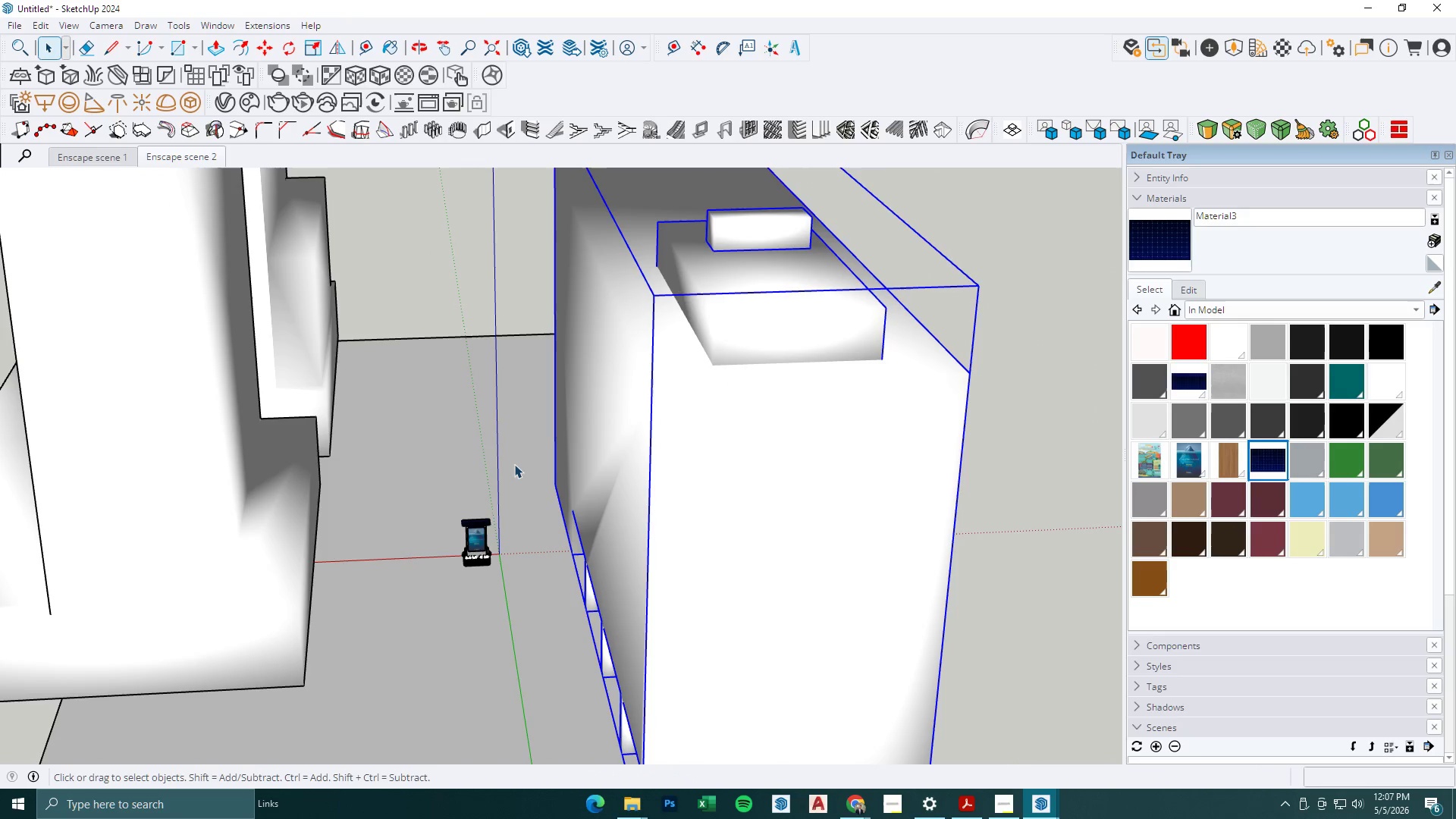 
double_click([507, 451])
 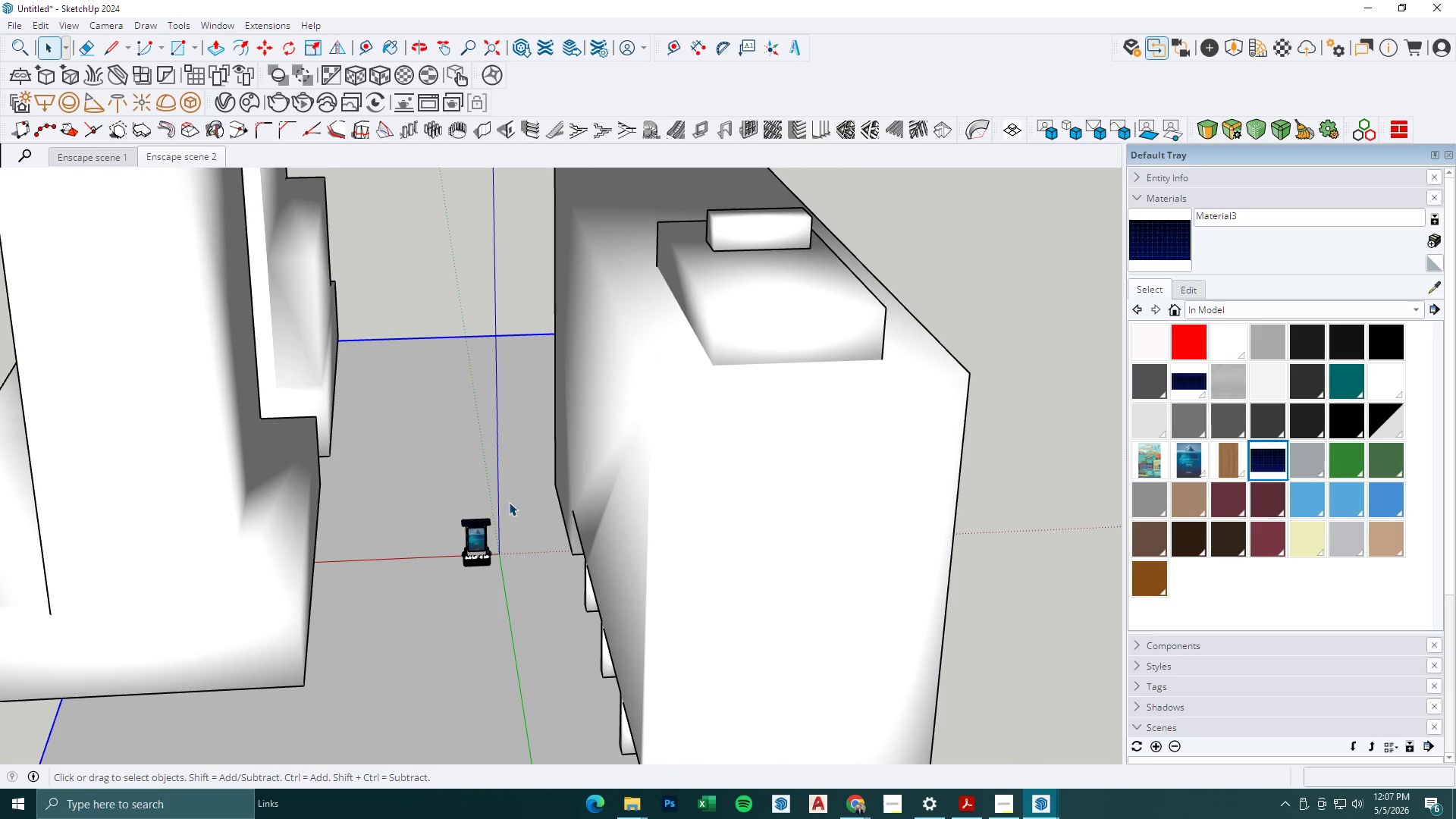 
left_click([485, 548])
 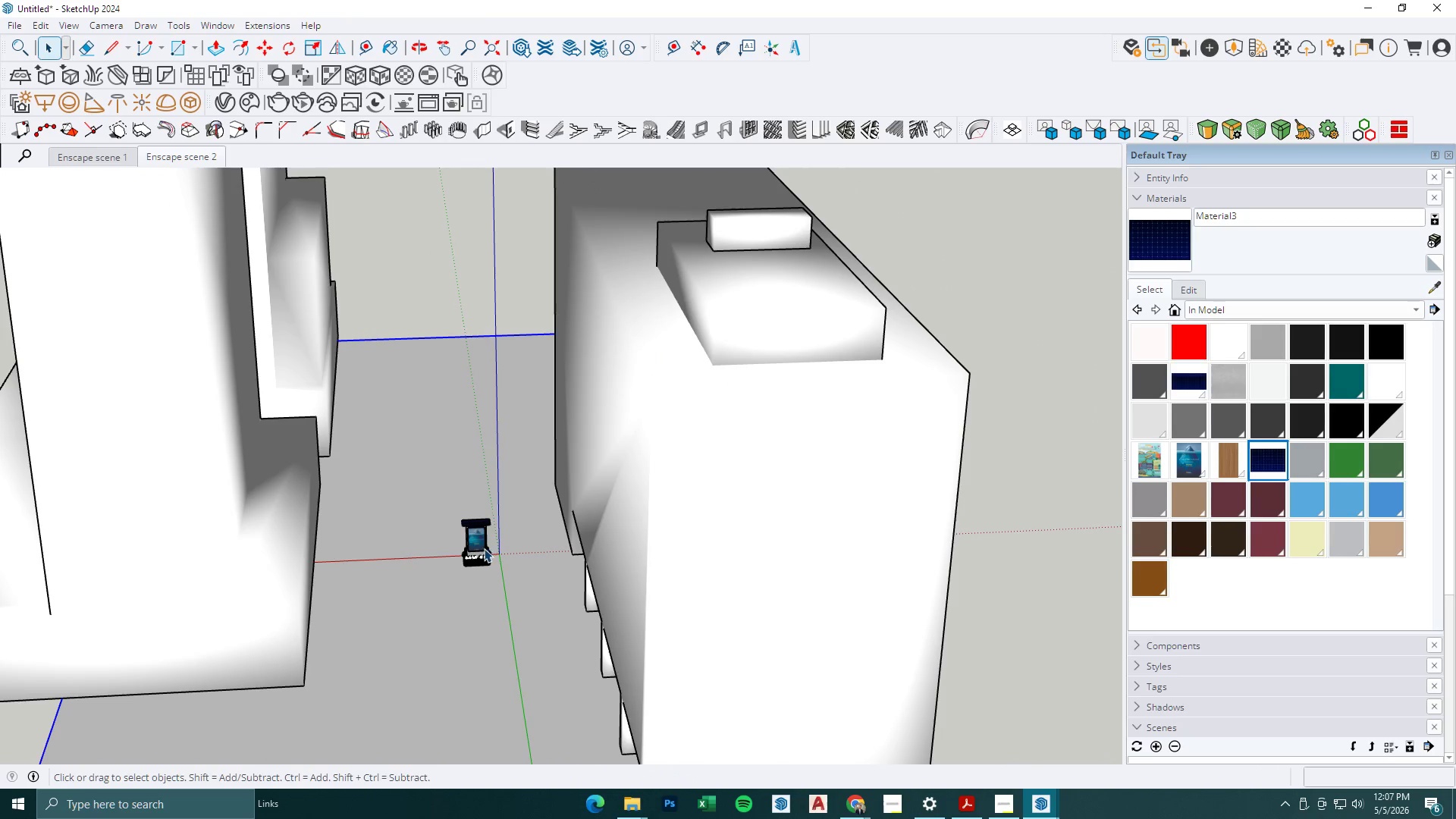 
key(M)
 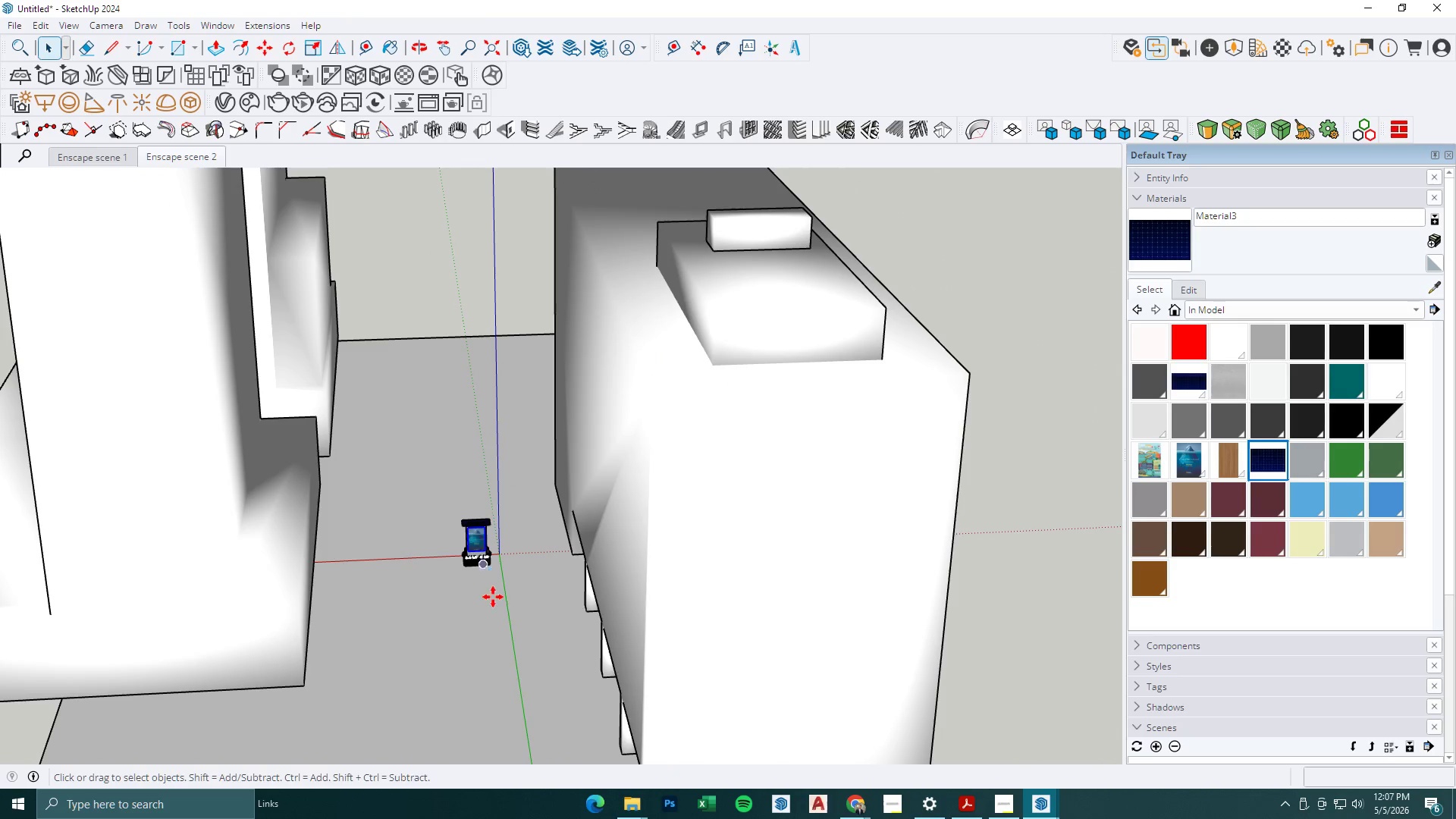 
left_click_drag(start_coordinate=[495, 602], to_coordinate=[491, 603])
 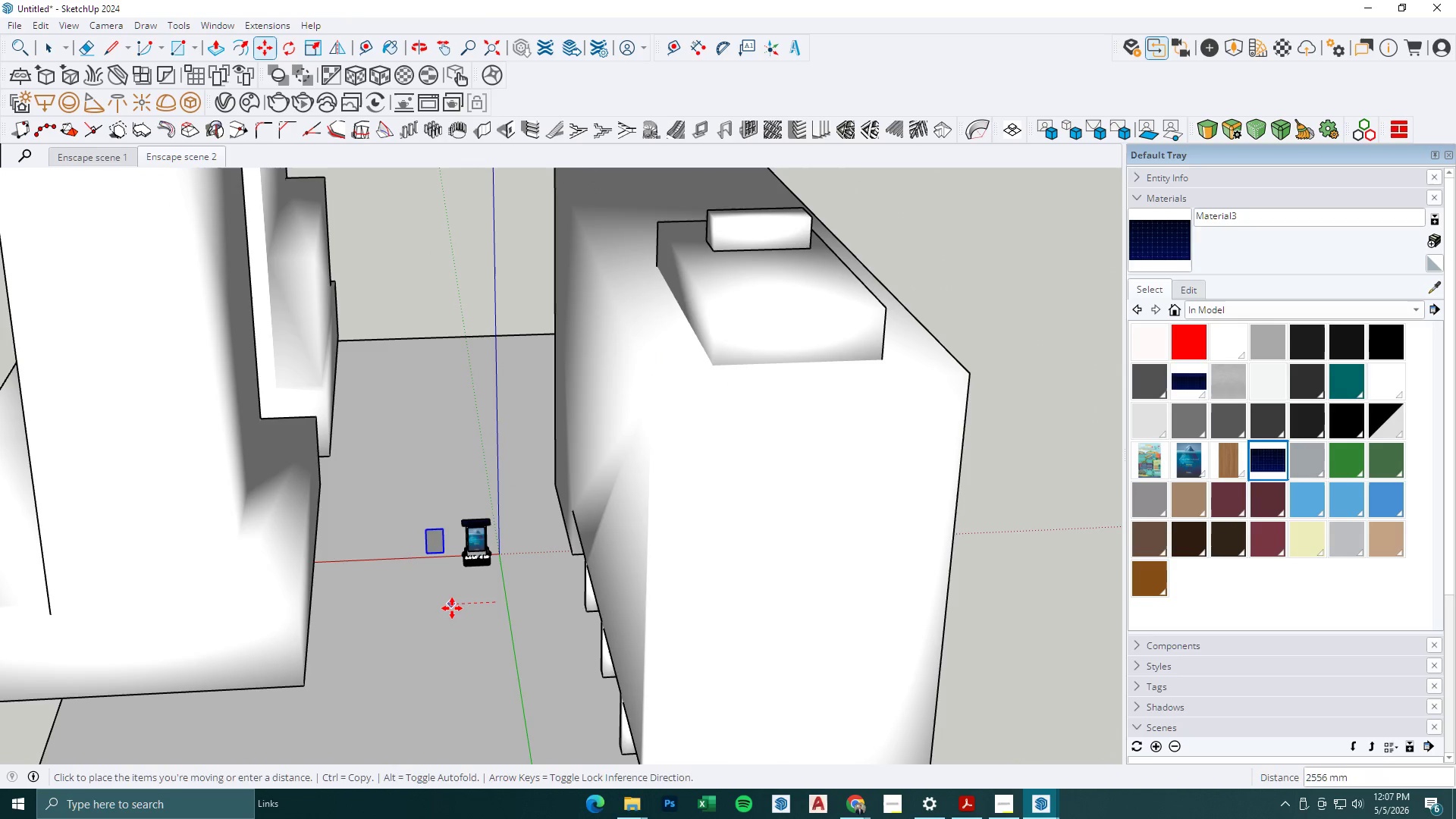 
key(Space)
 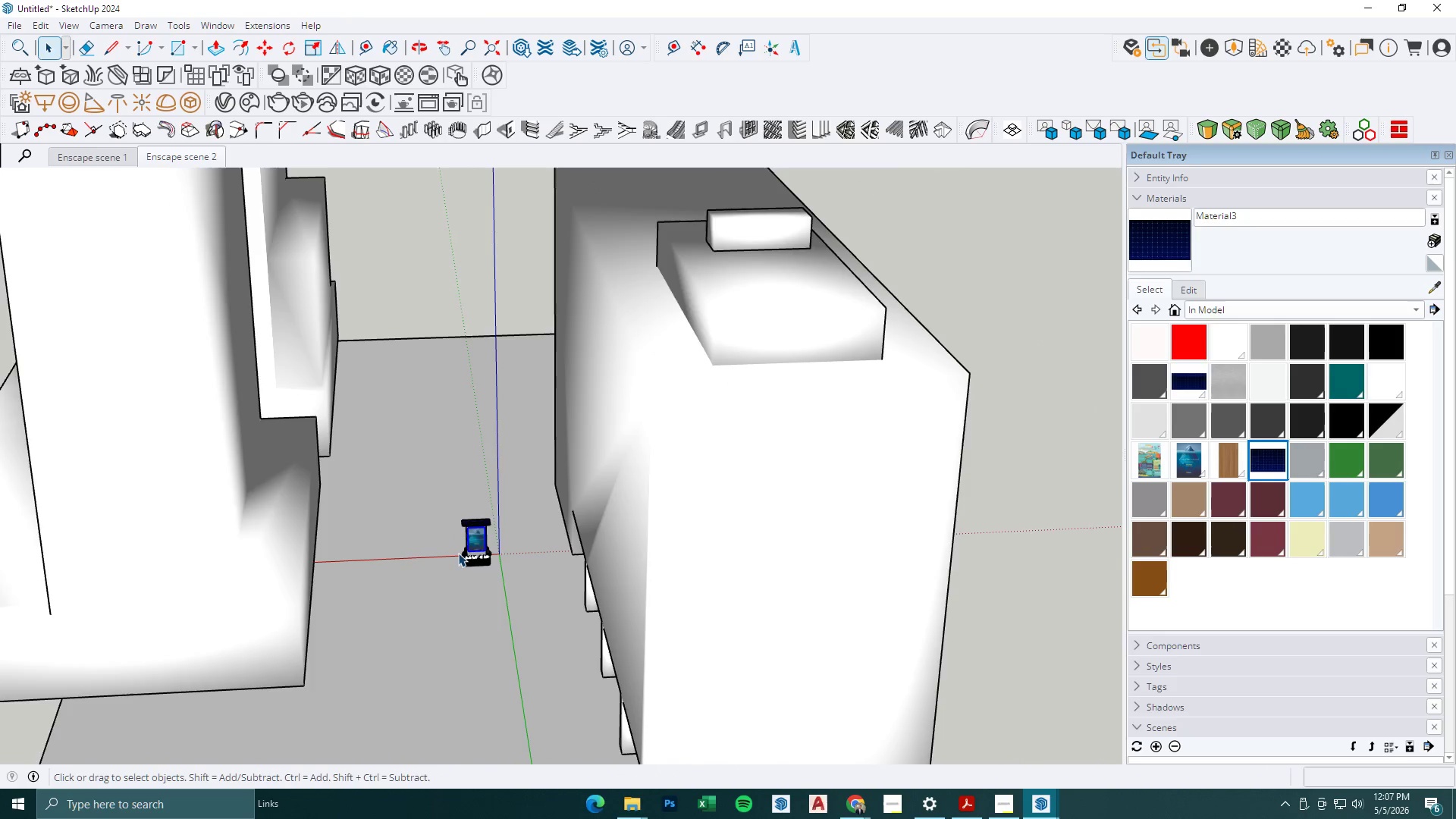 
left_click_drag(start_coordinate=[418, 605], to_coordinate=[547, 408])
 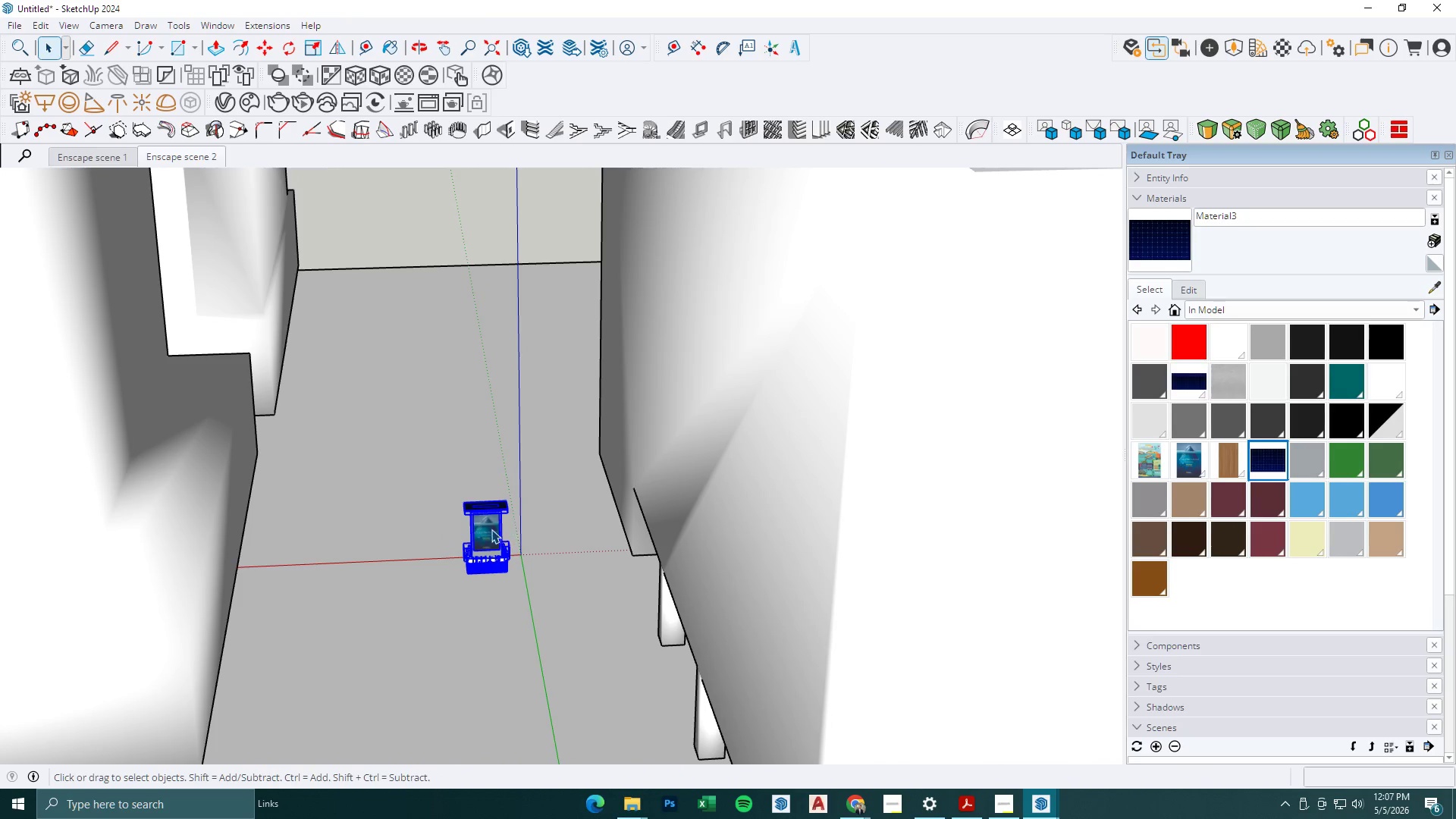 
scroll: coordinate [458, 553], scroll_direction: up, amount: 4.0
 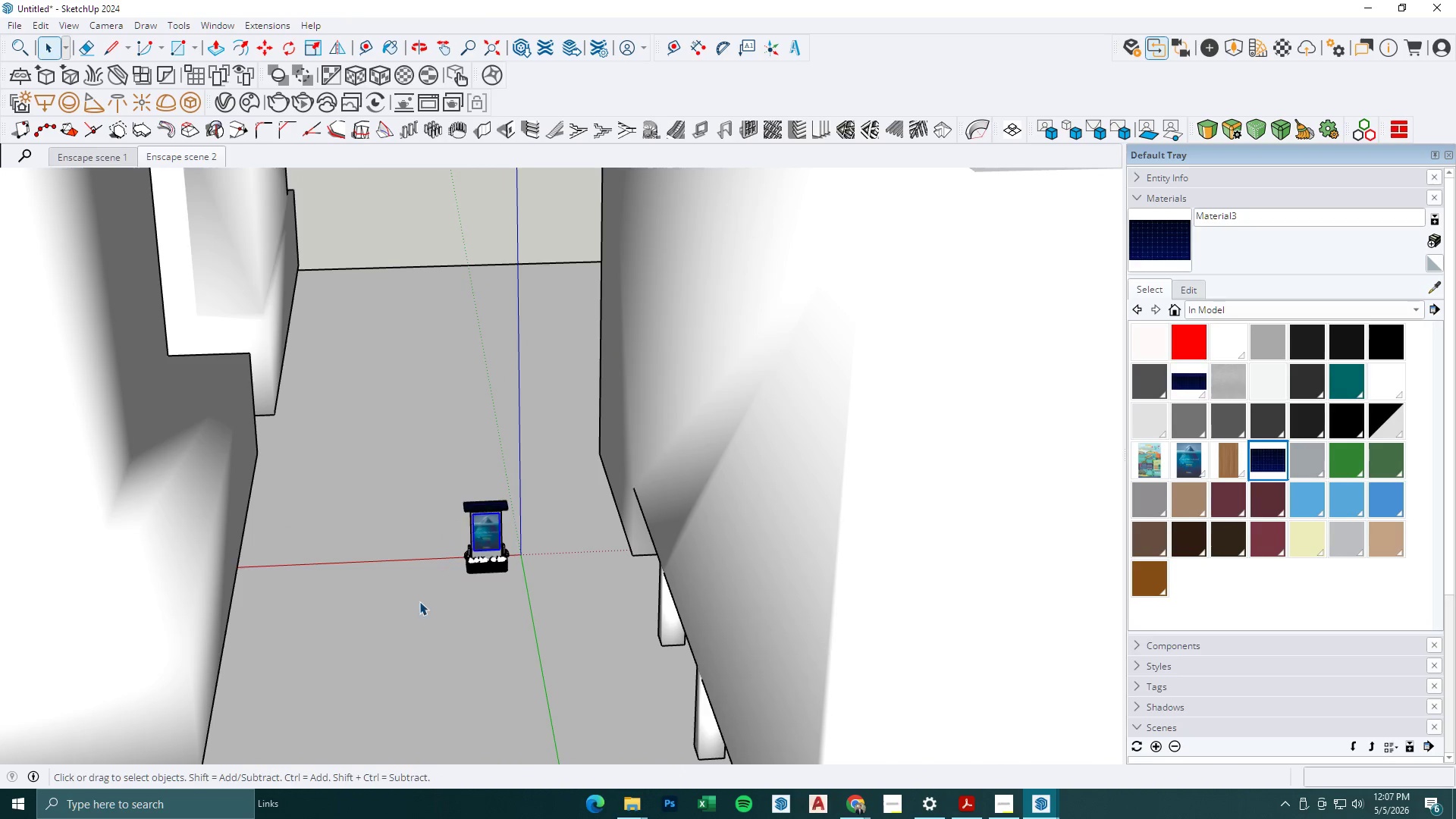 
right_click([491, 529])
 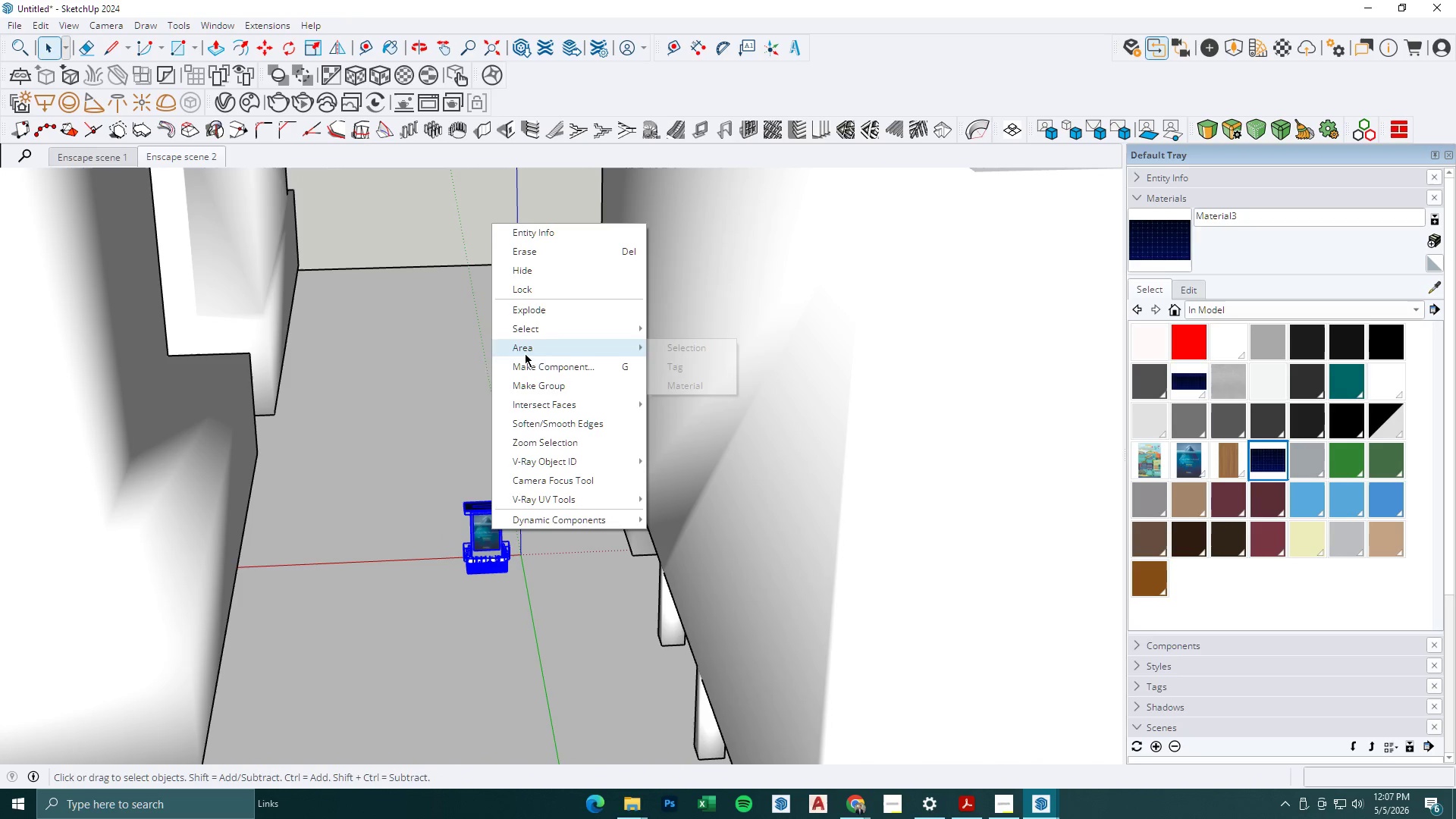 
left_click([551, 388])
 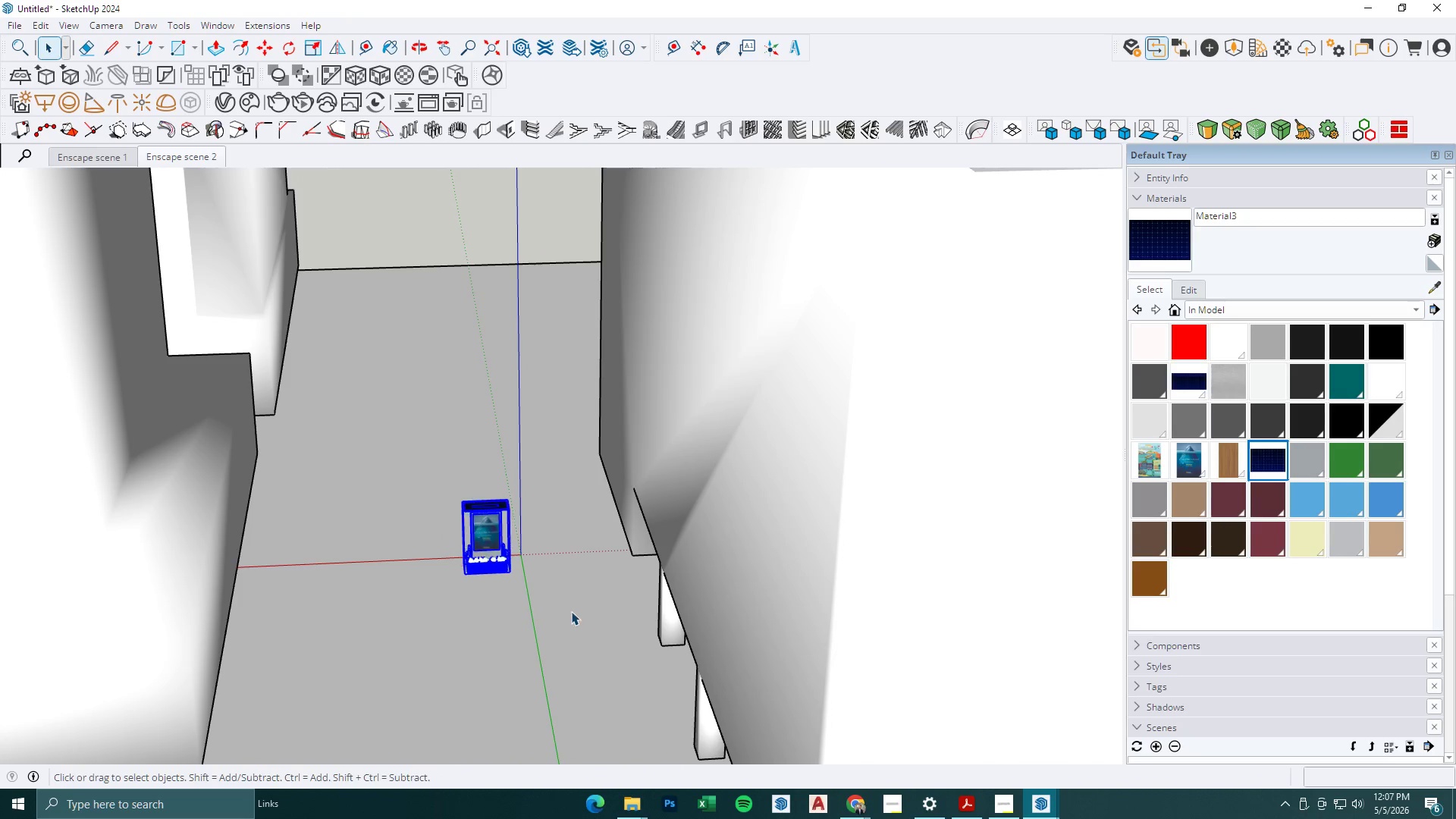 
key(M)
 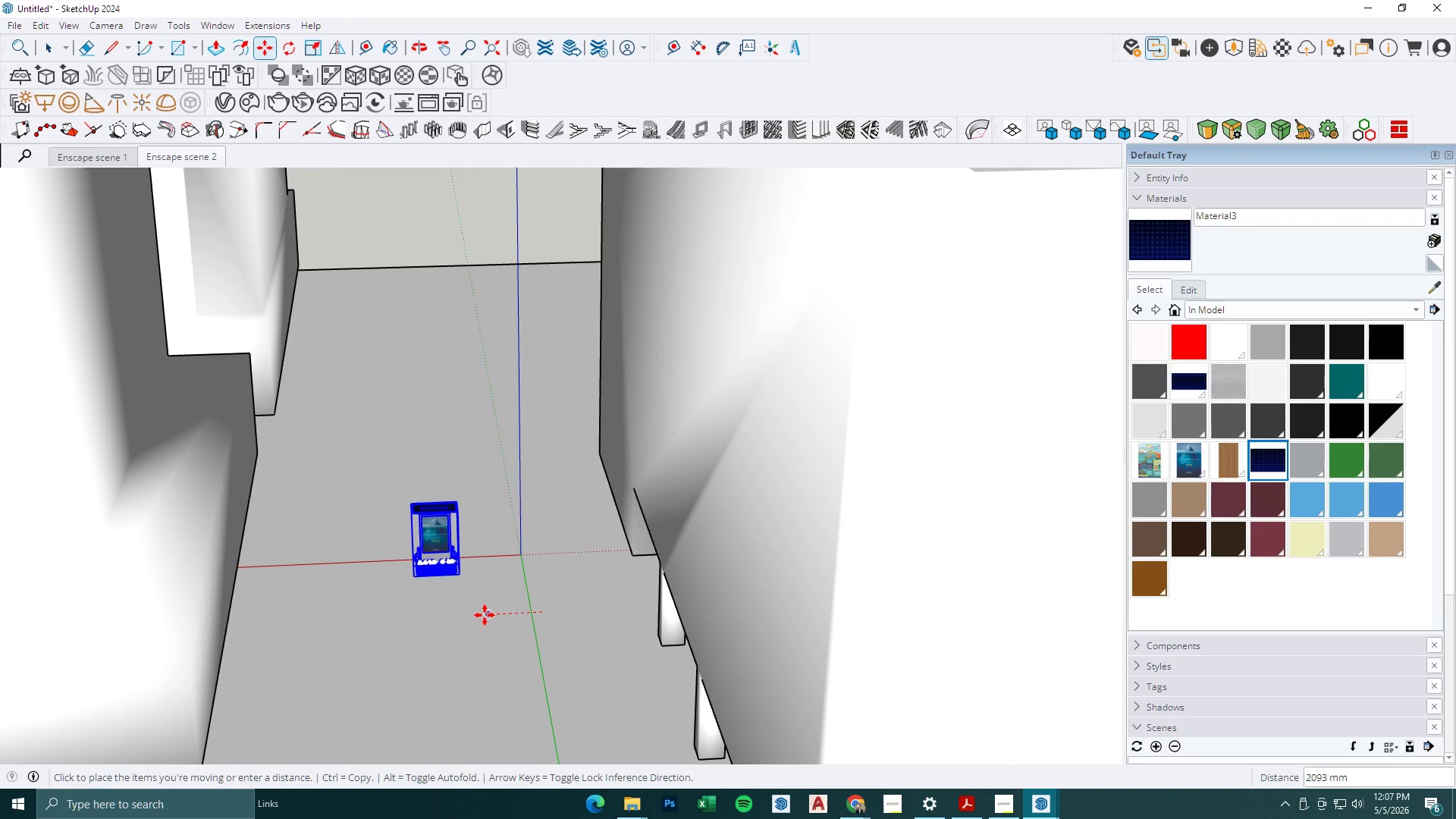 
left_click([485, 615])
 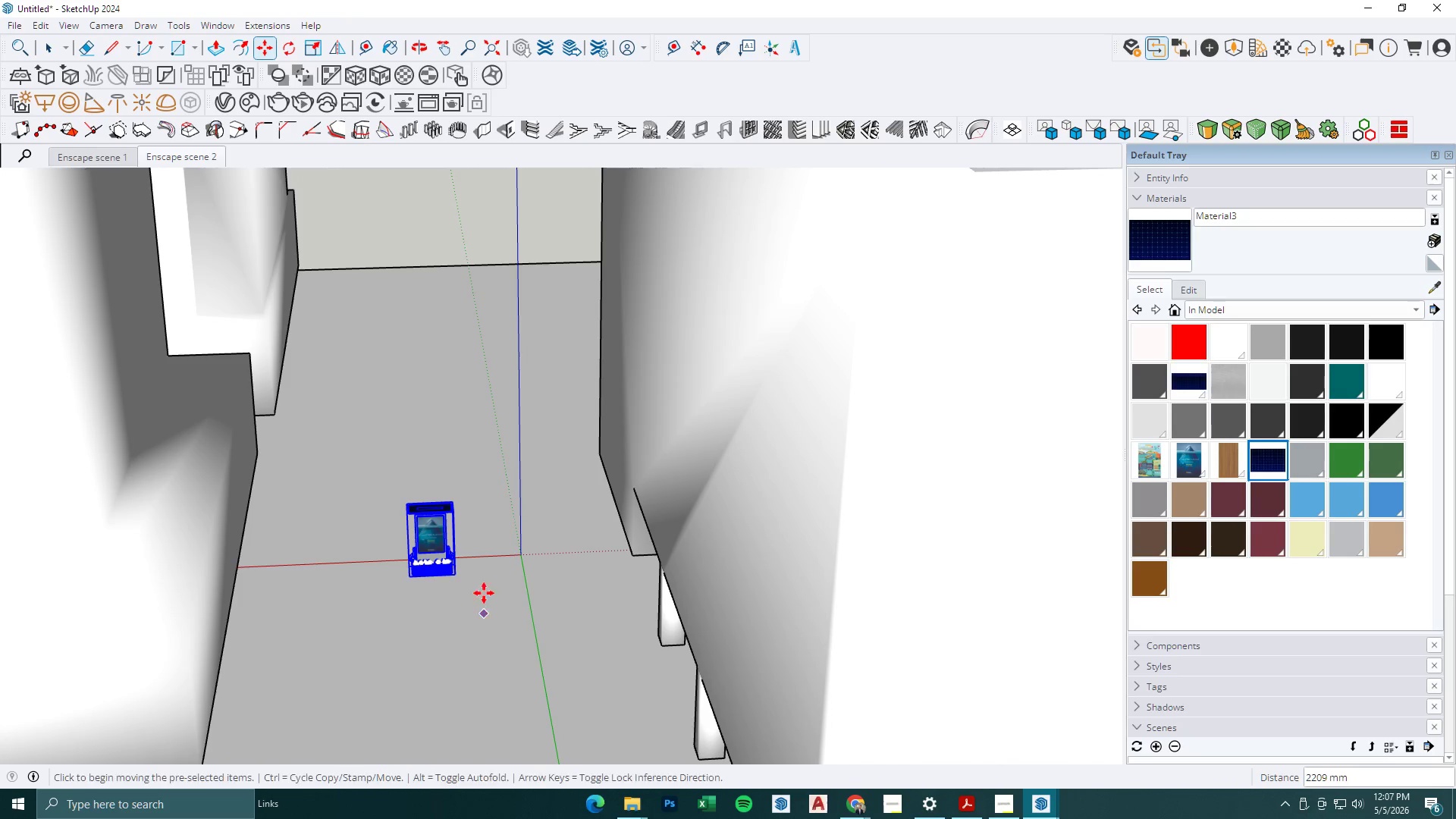 
key(Space)
 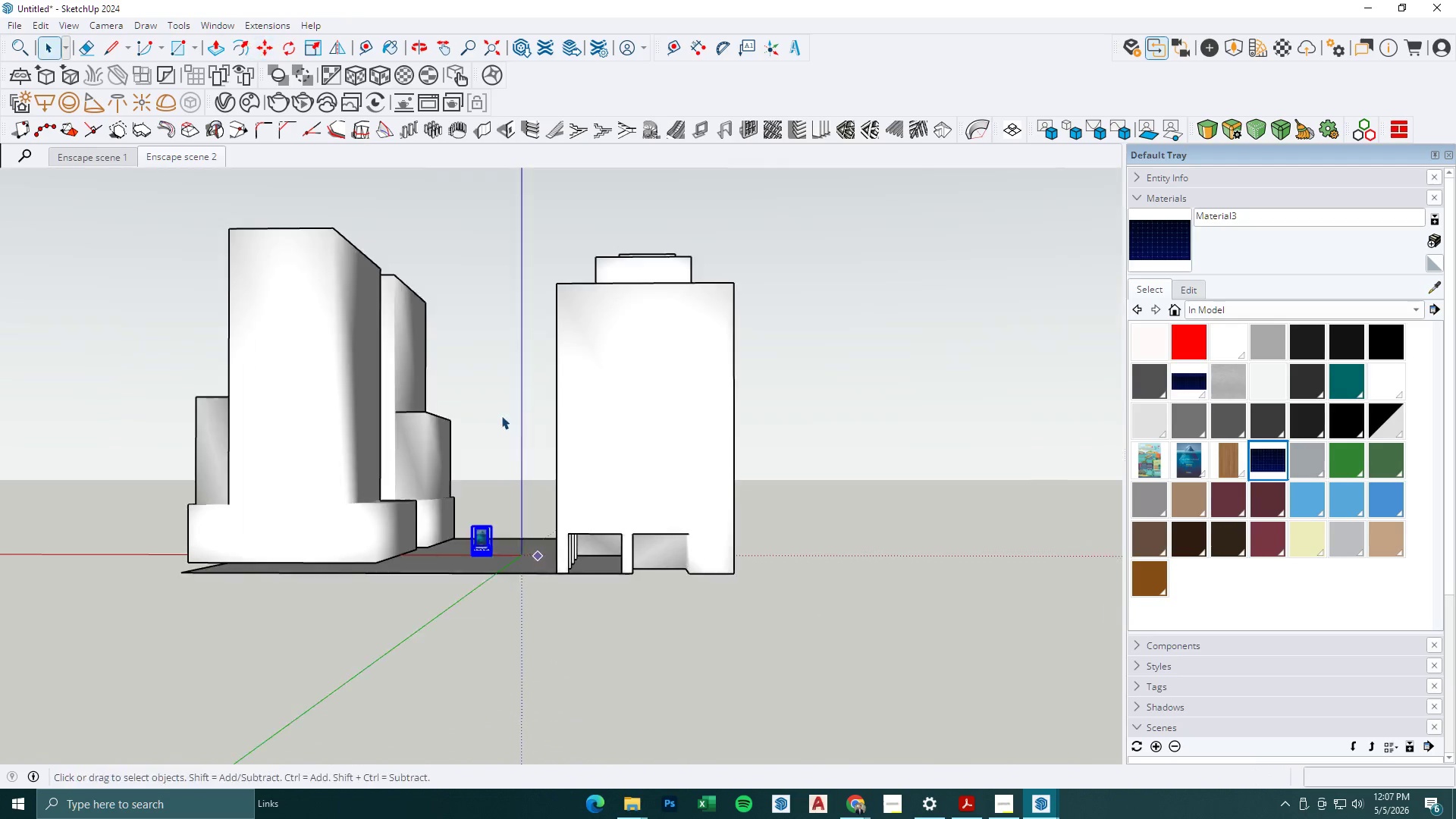 
key(Escape)
 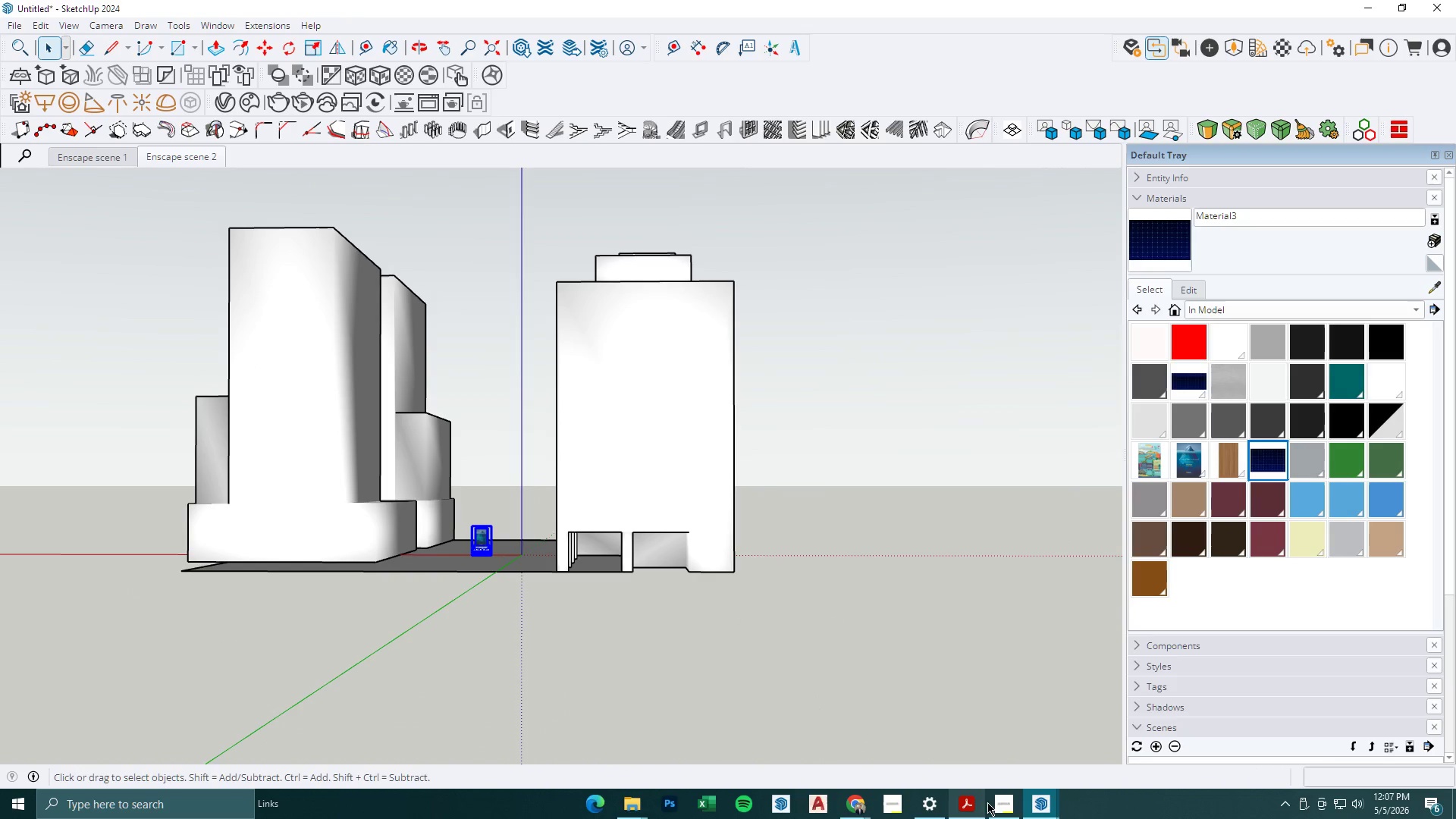 
scroll: coordinate [544, 566], scroll_direction: down, amount: 12.0
 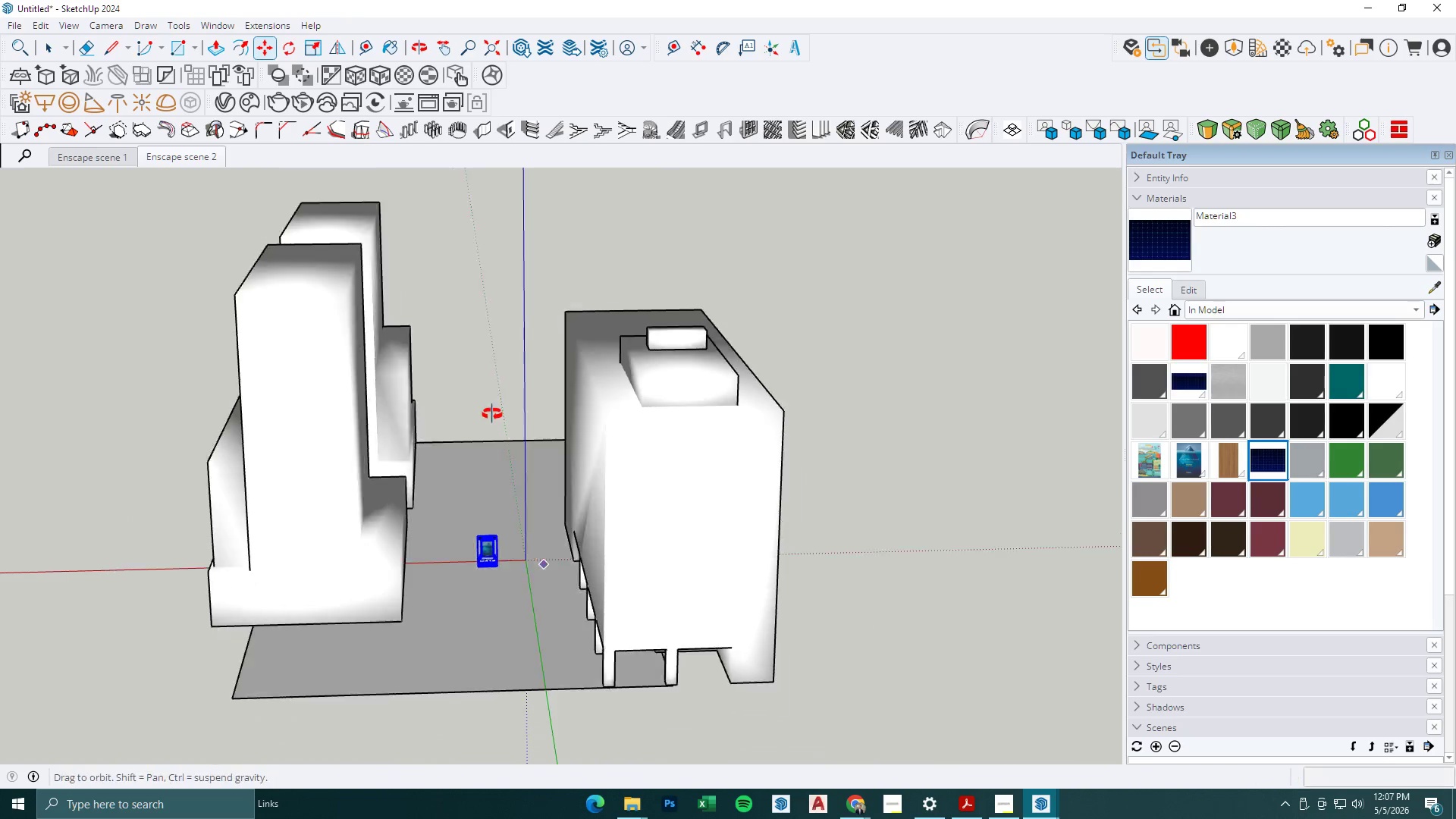 
left_click([1056, 802])
 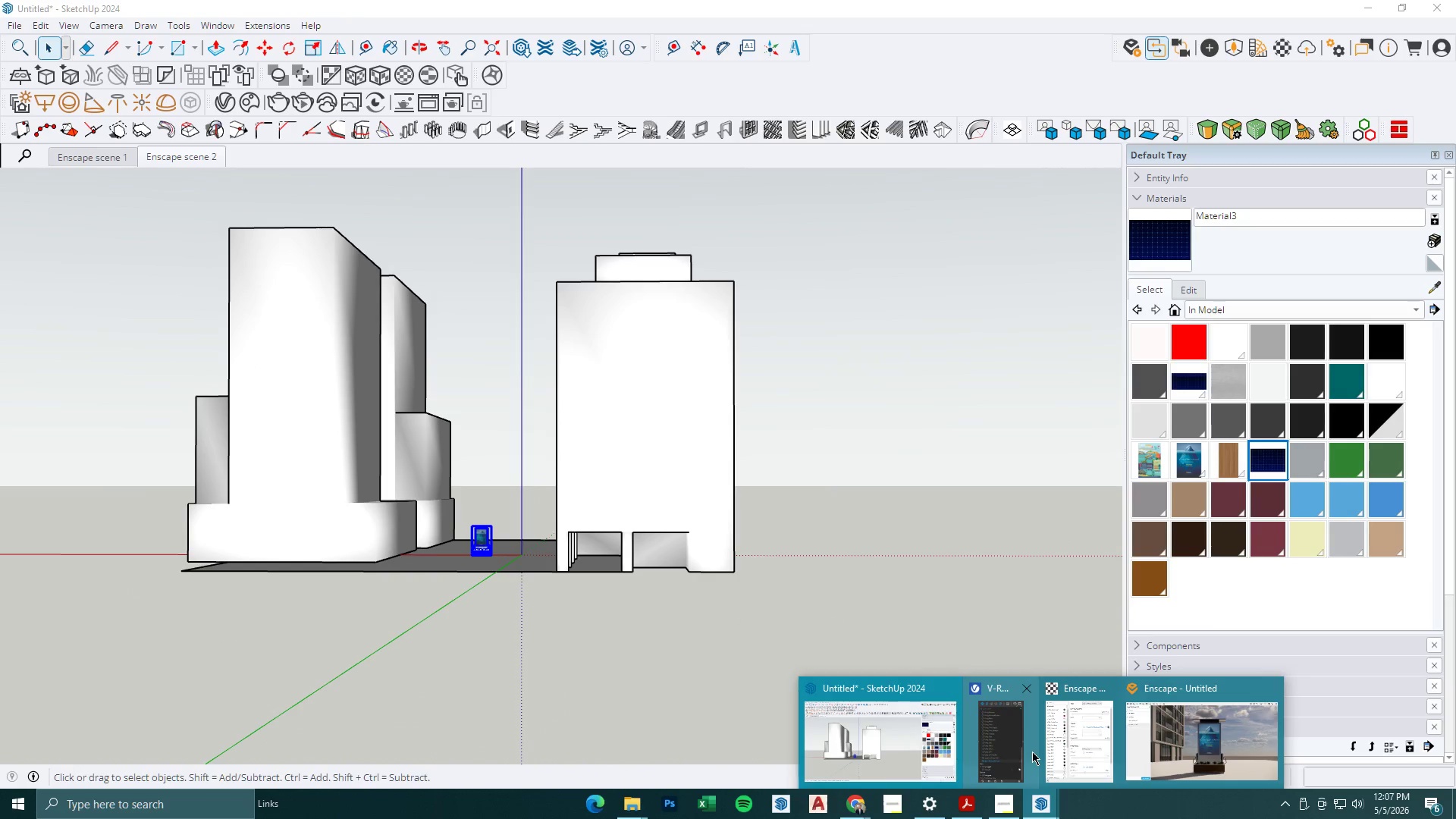 
left_click([1188, 750])
 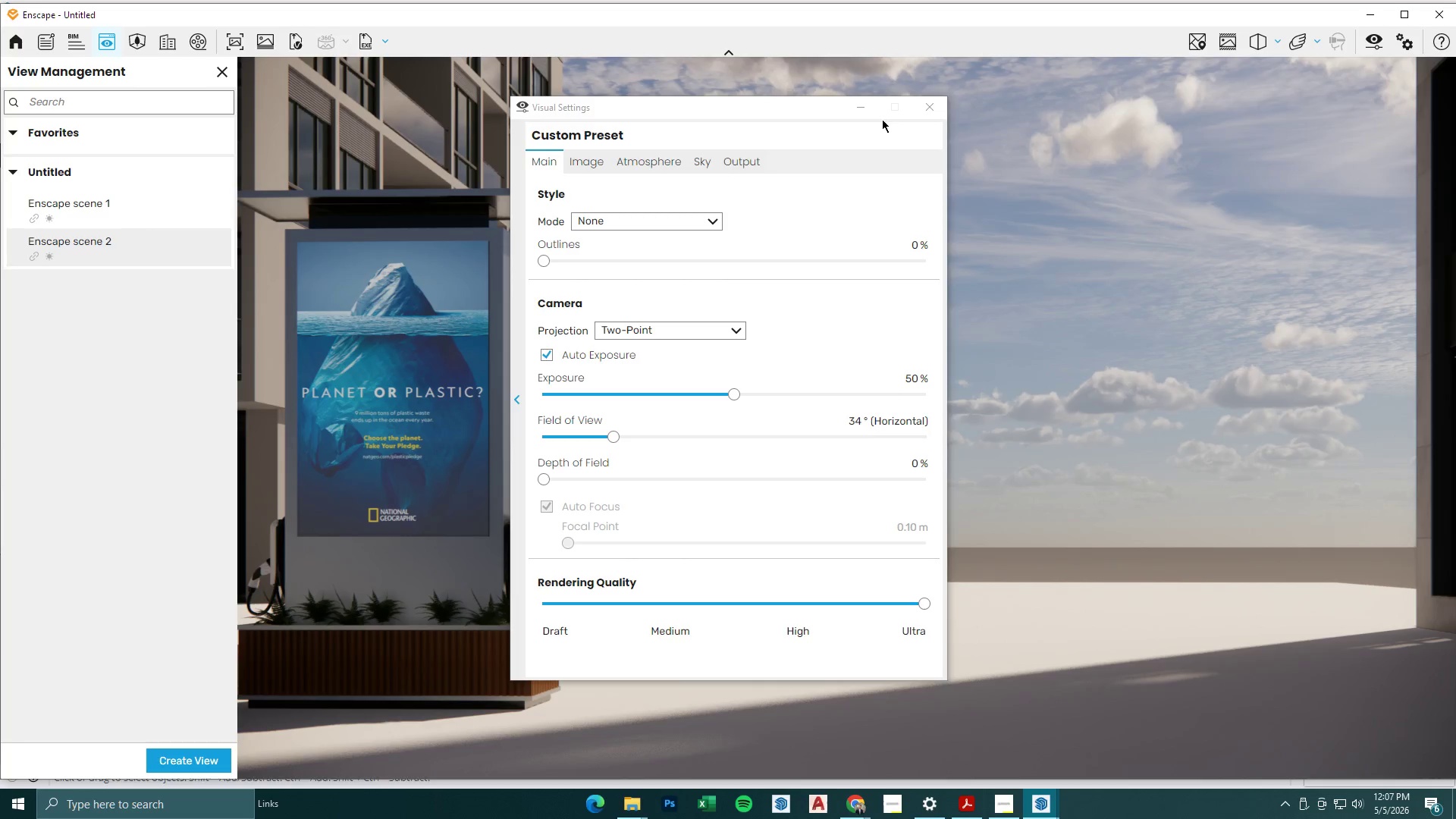 
double_click([849, 115])
 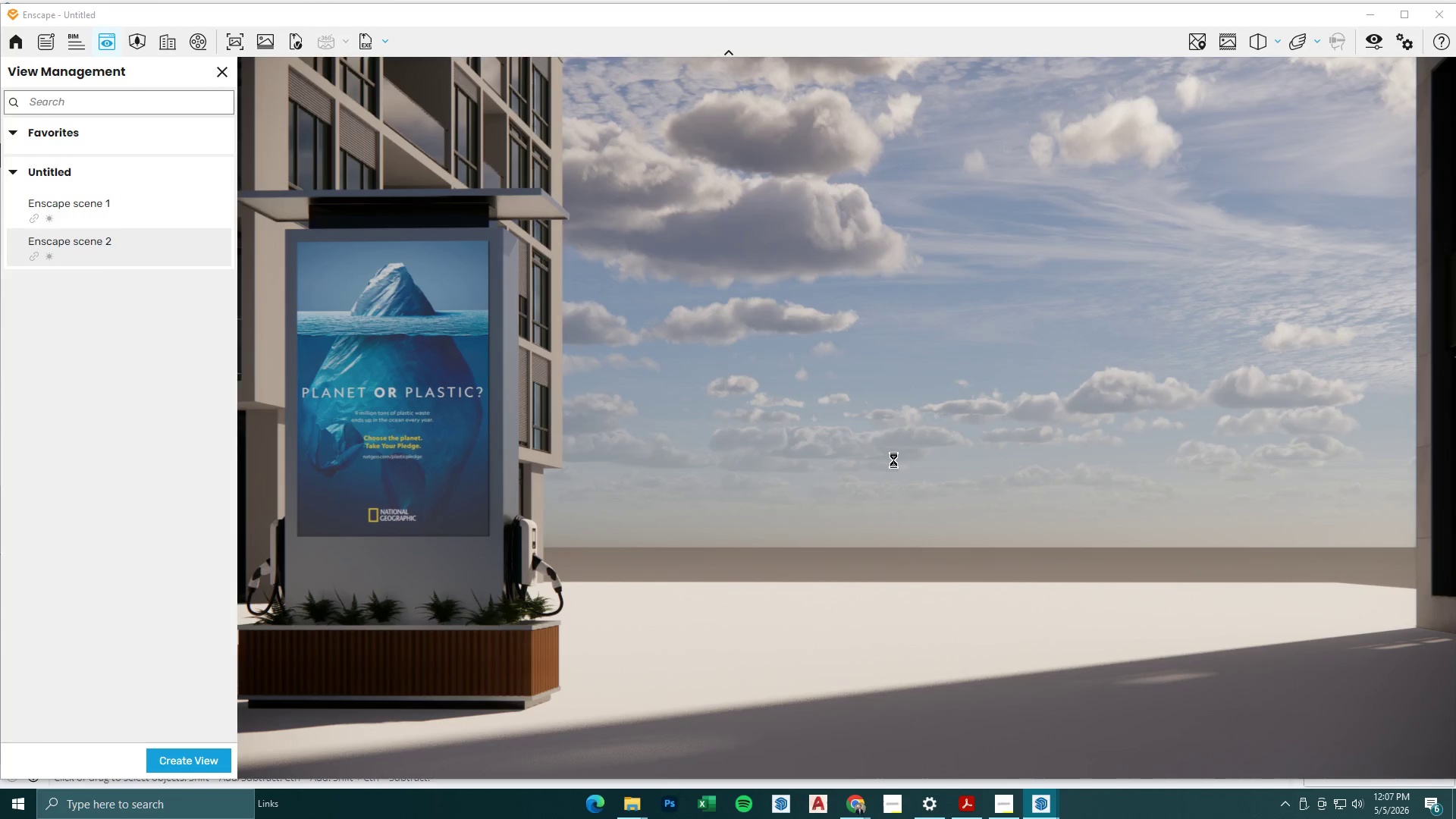 
hold_key(key=S, duration=0.41)
 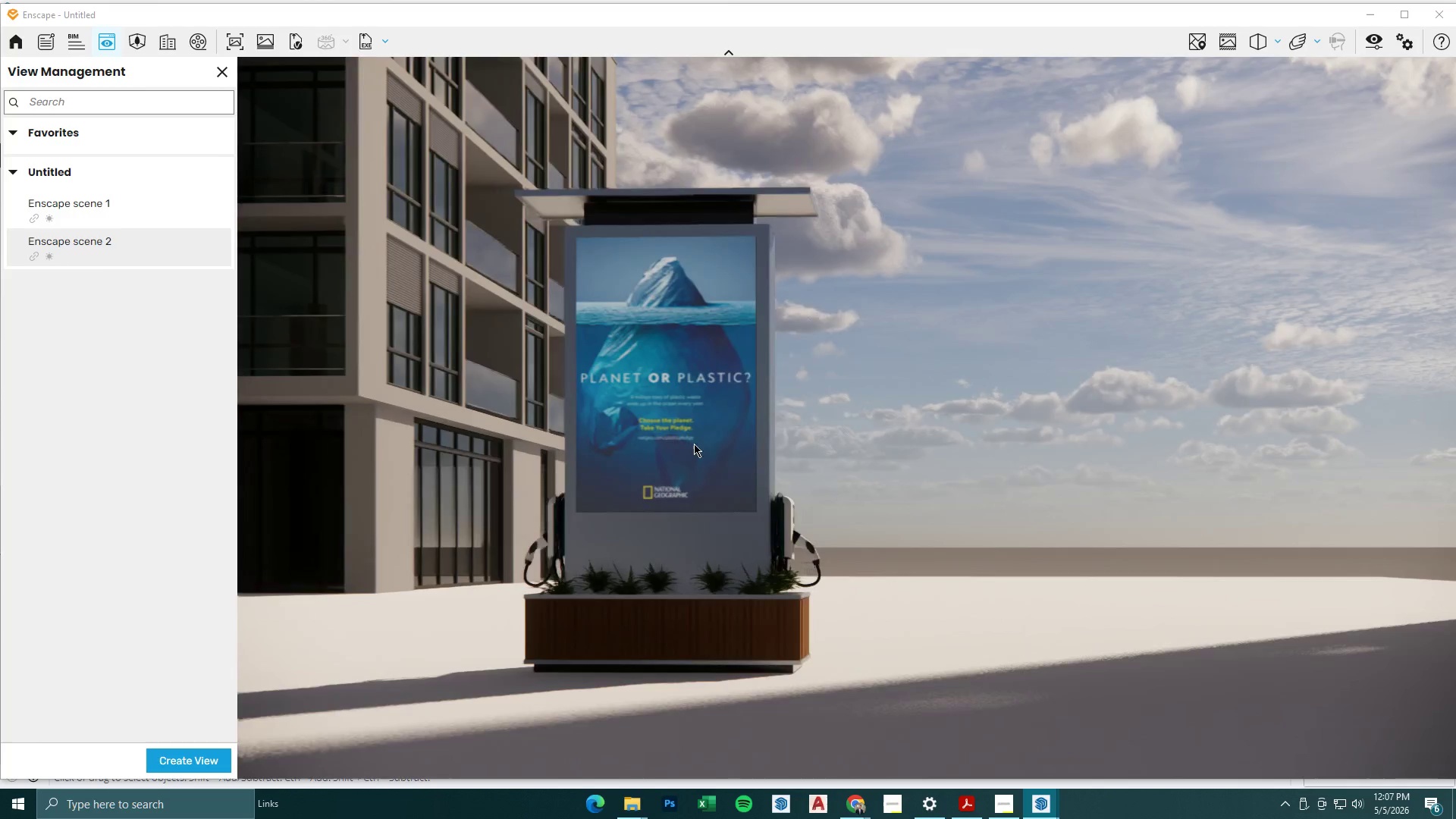 
hold_key(key=A, duration=1.19)
 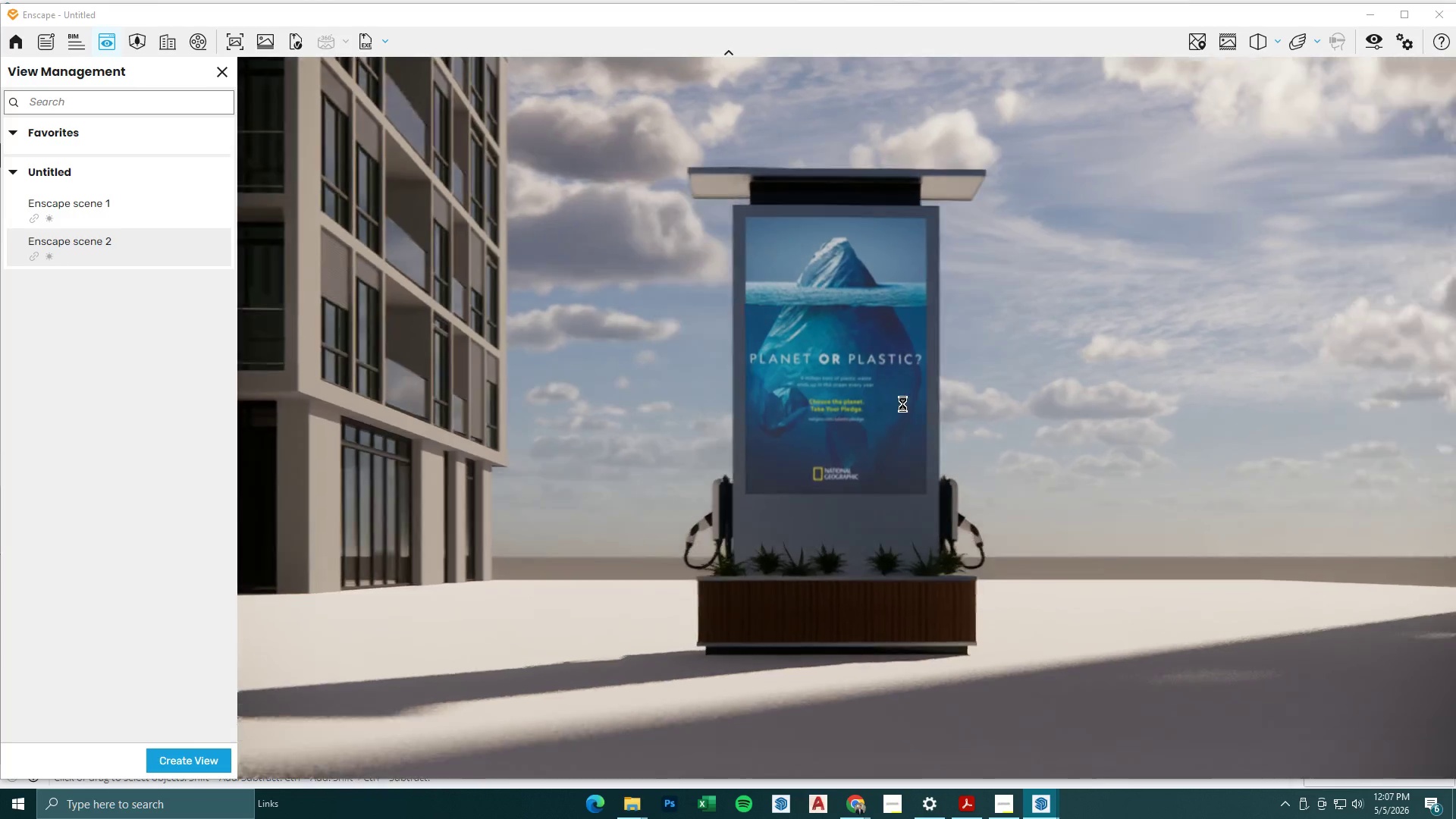 
hold_key(key=W, duration=0.52)
 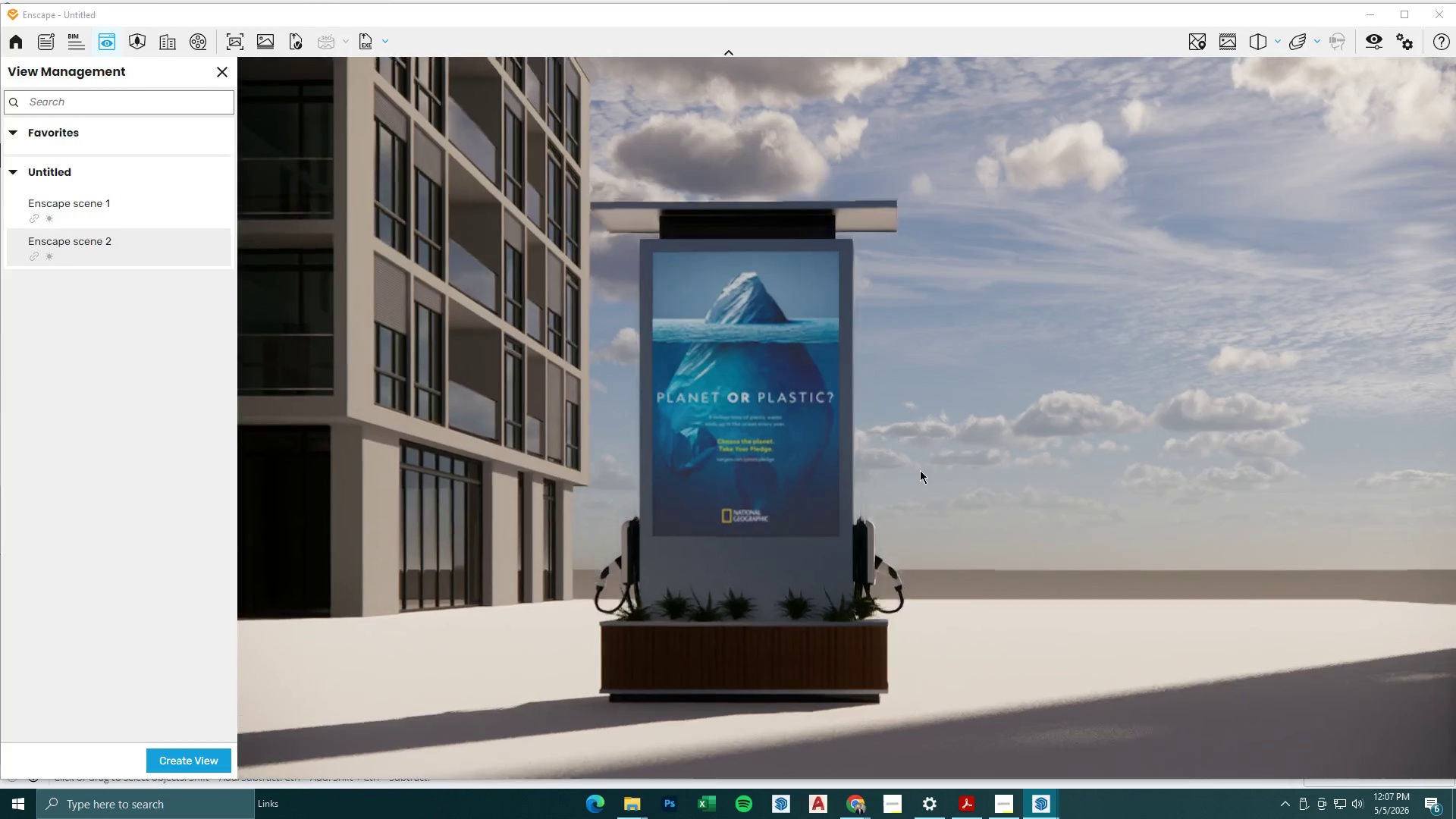 
type(ede)
 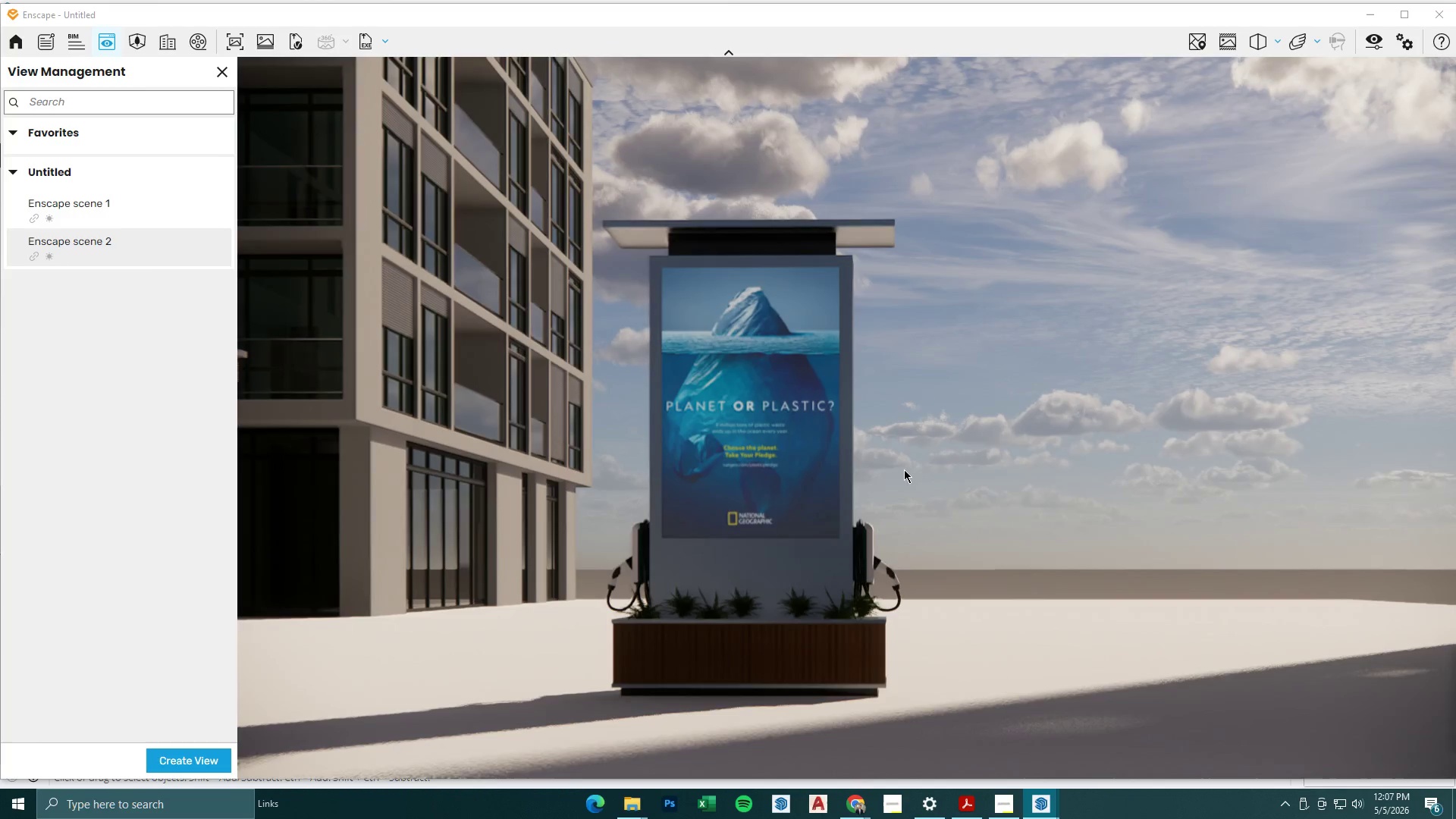 
hold_key(key=S, duration=0.58)
 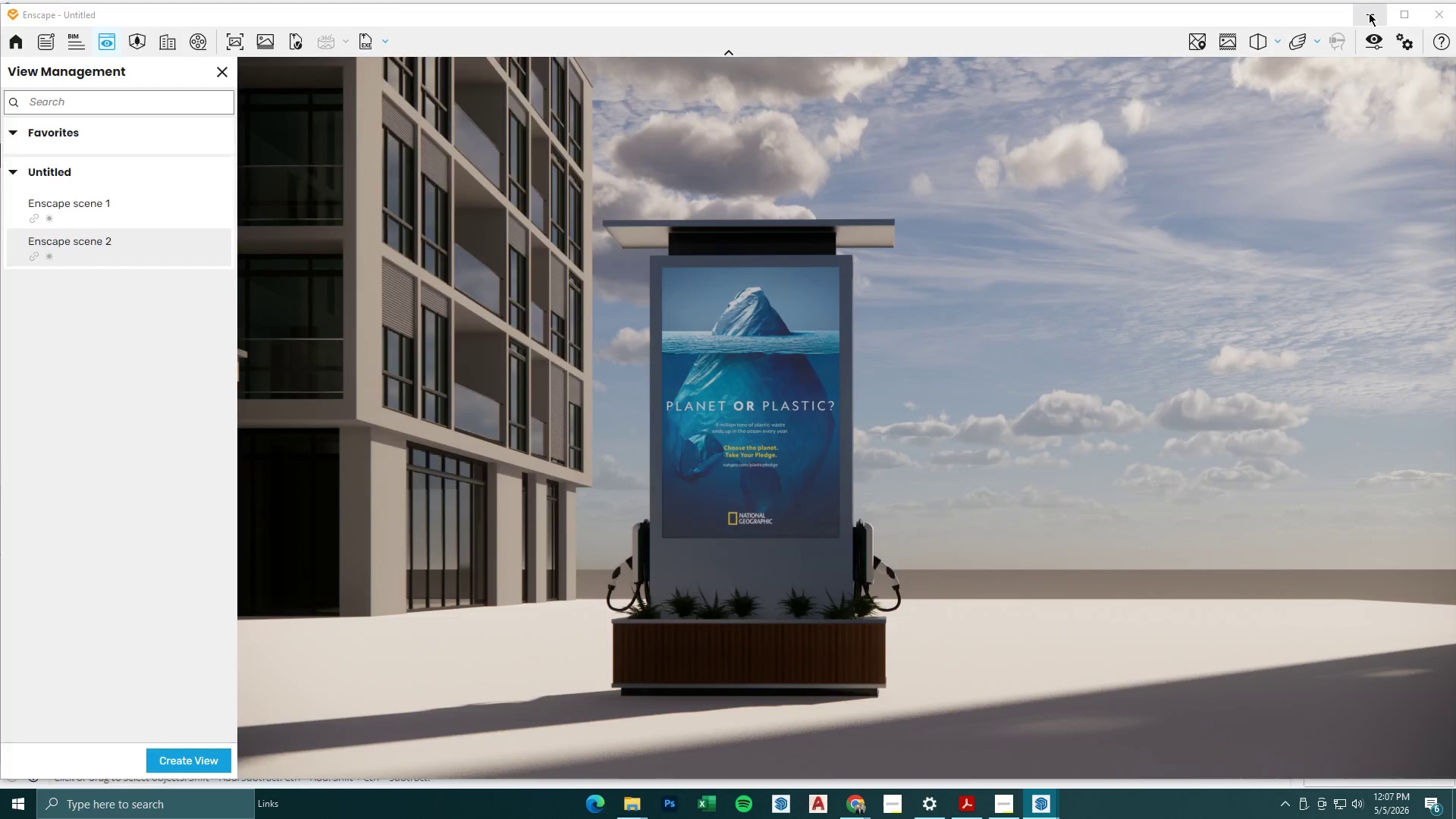 
key(Space)
 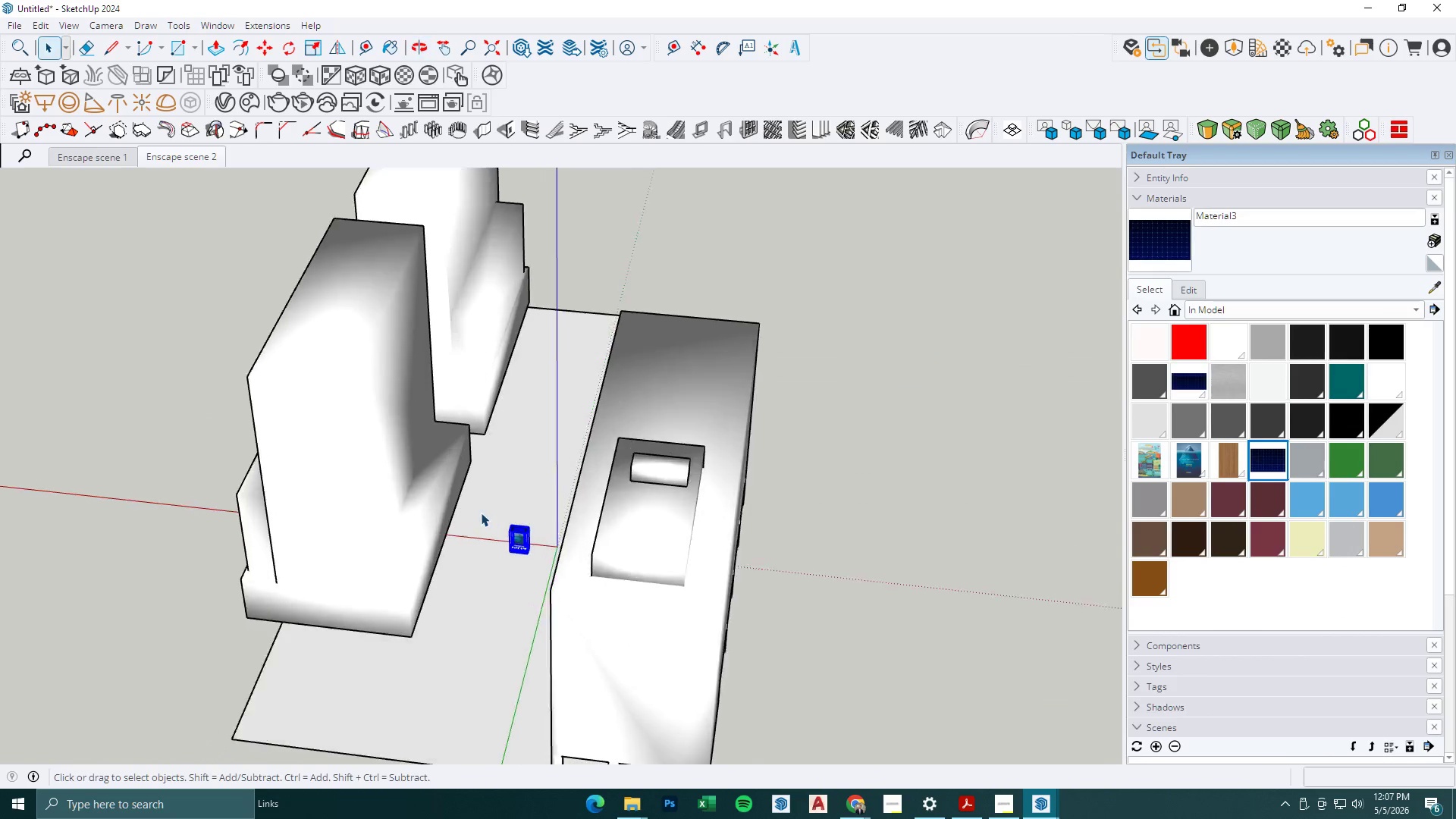 
scroll: coordinate [767, 368], scroll_direction: down, amount: 2.0
 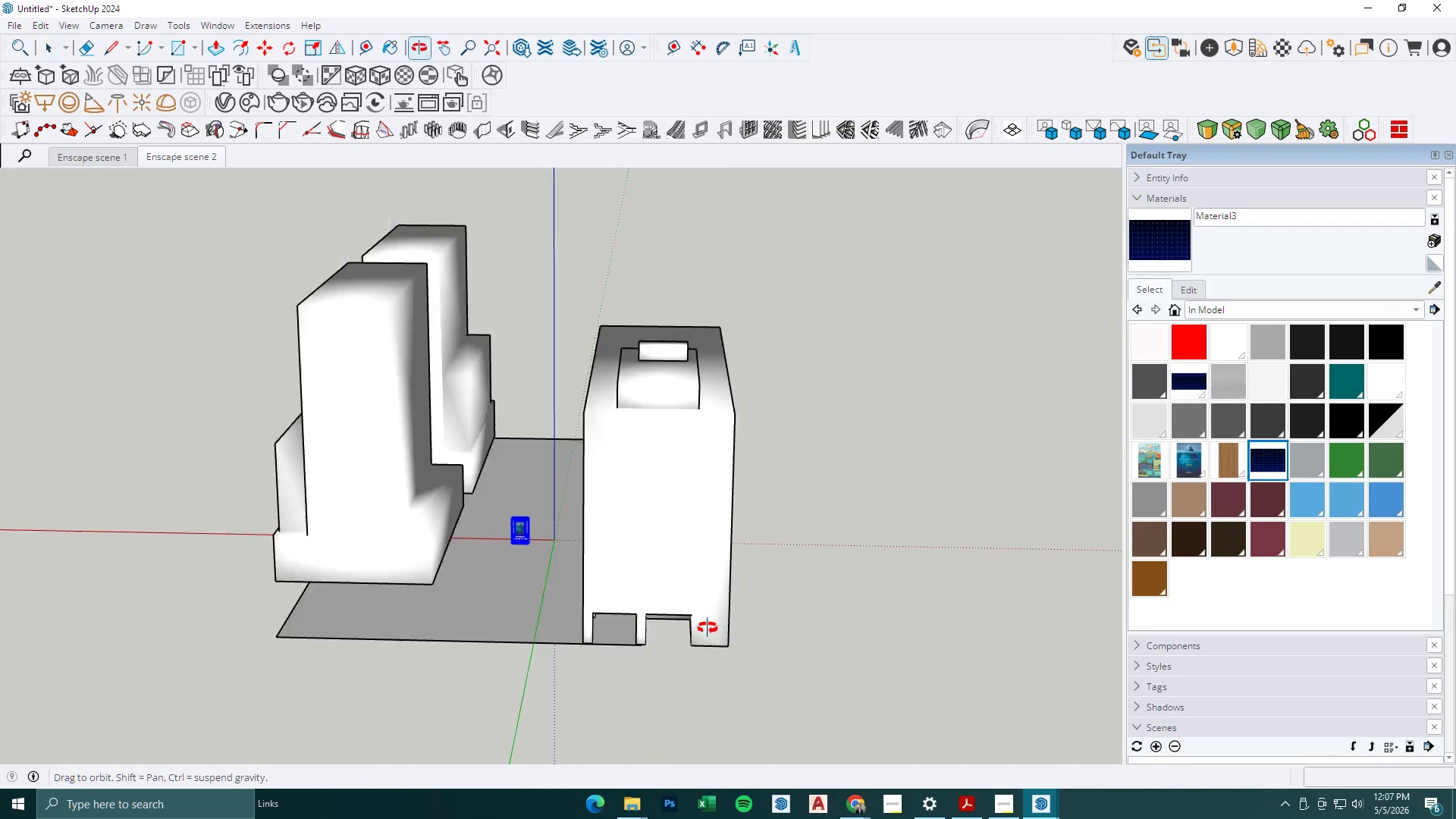 
key(Escape)
 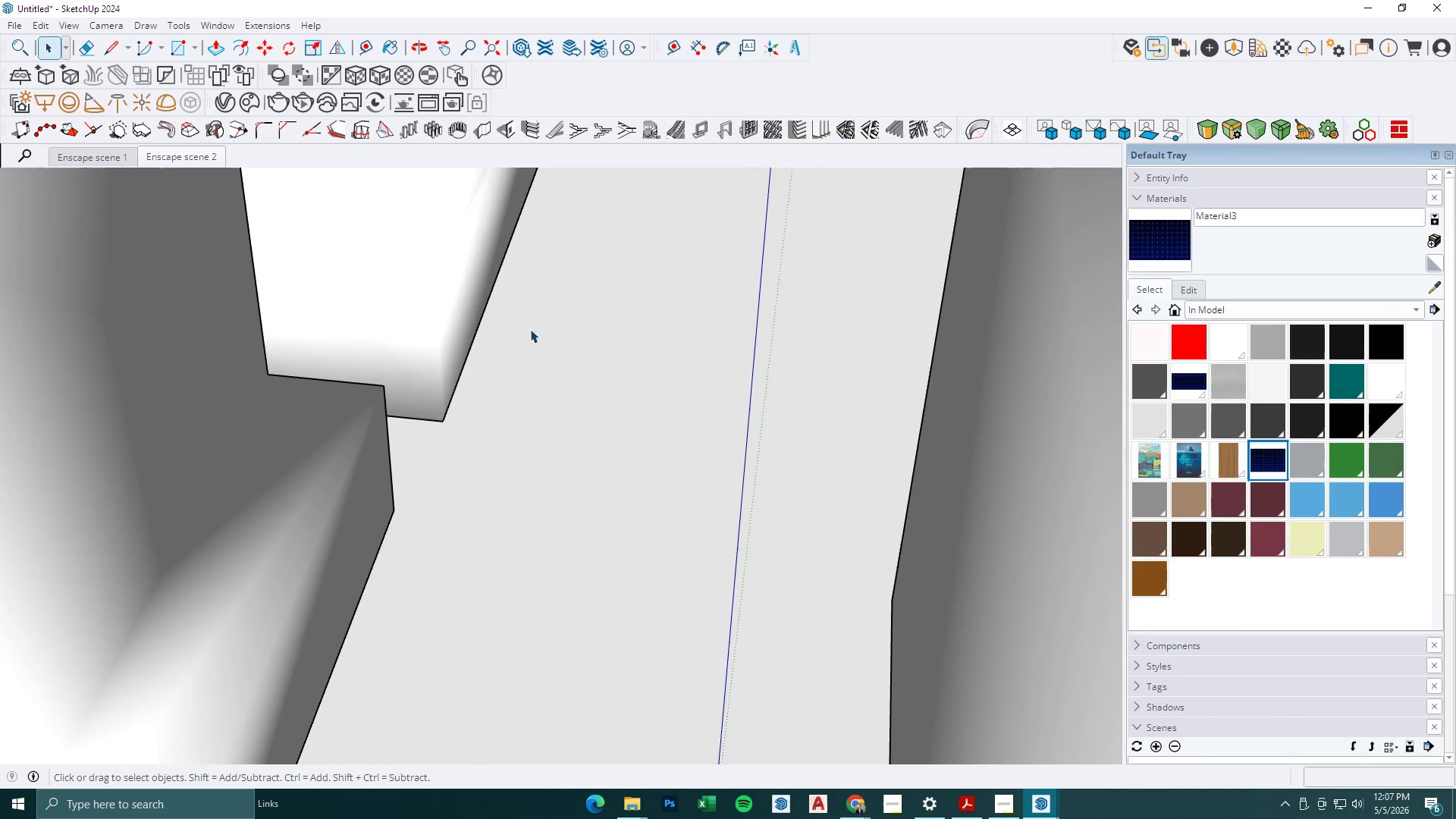 
key(R)
 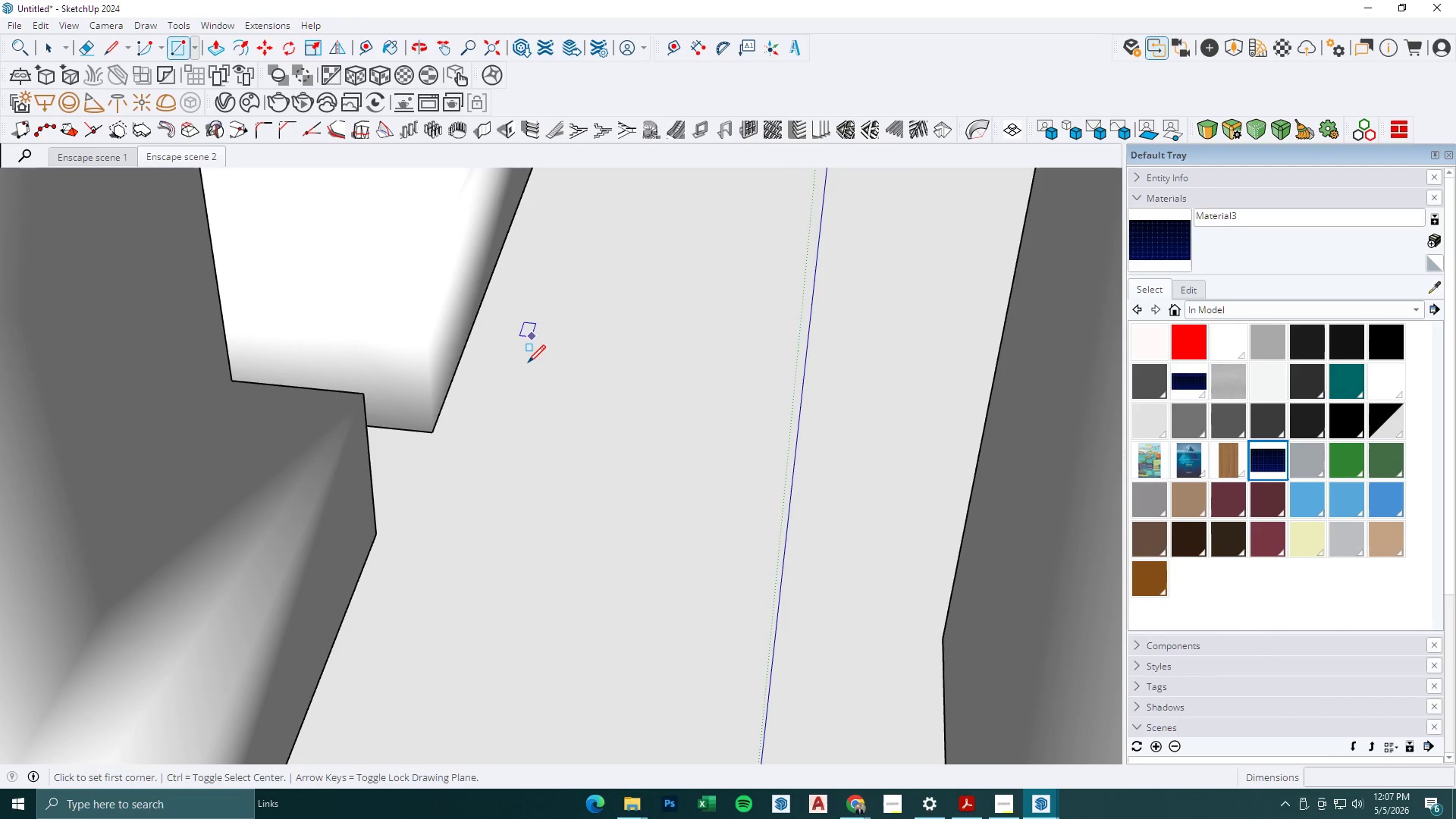 
left_click([528, 362])
 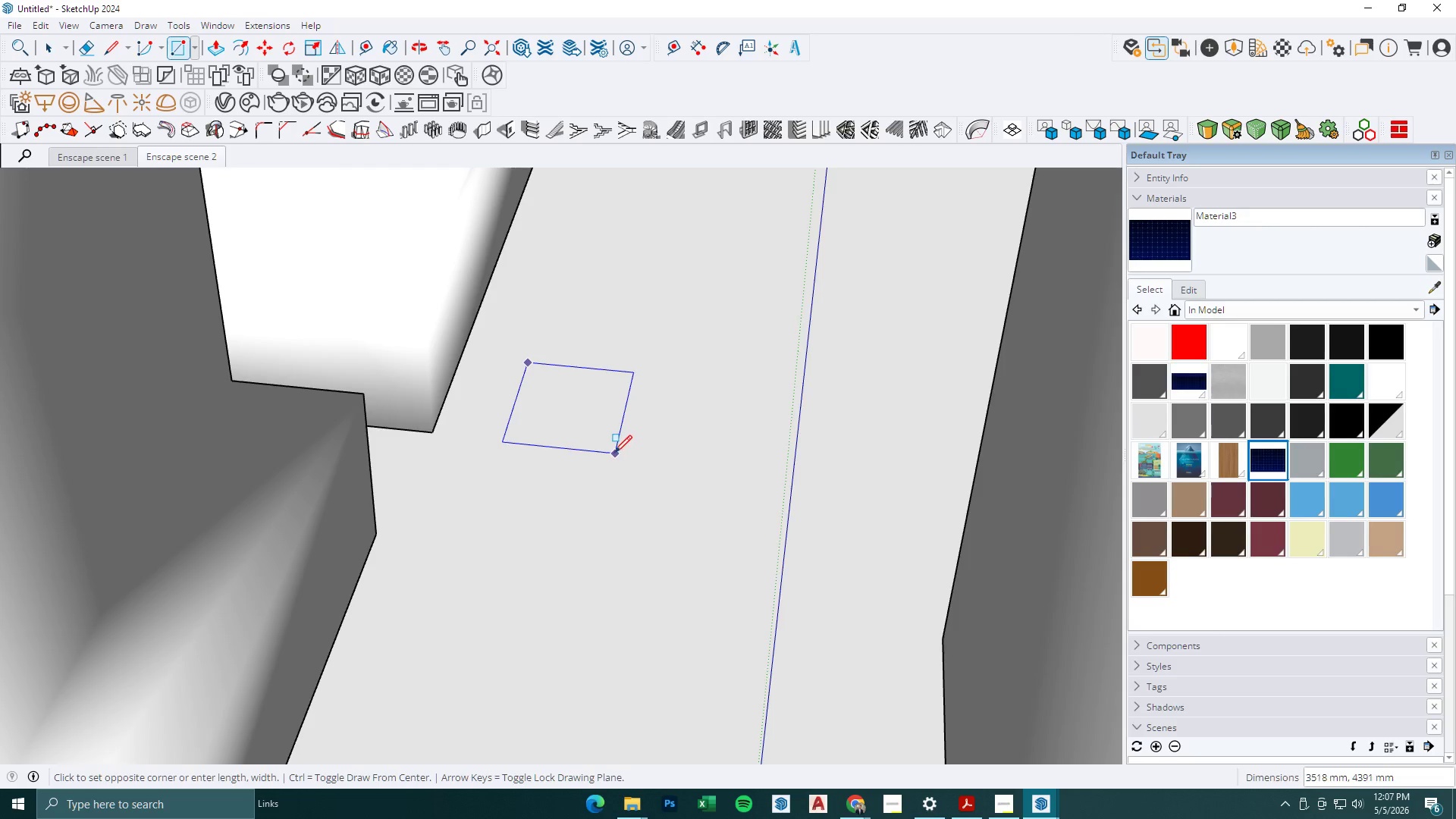 
scroll: coordinate [530, 329], scroll_direction: up, amount: 13.0
 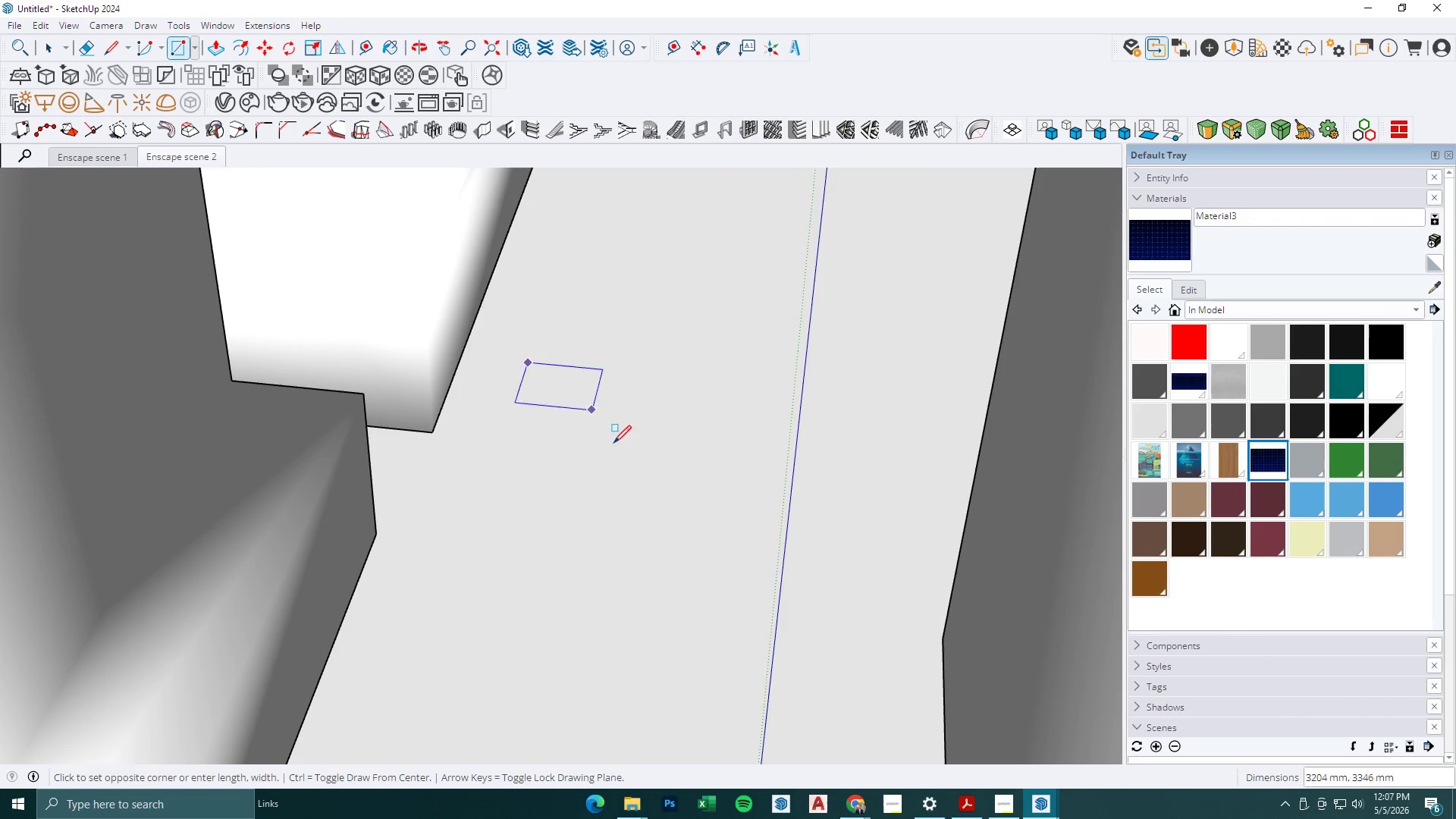 
left_click([607, 449])
 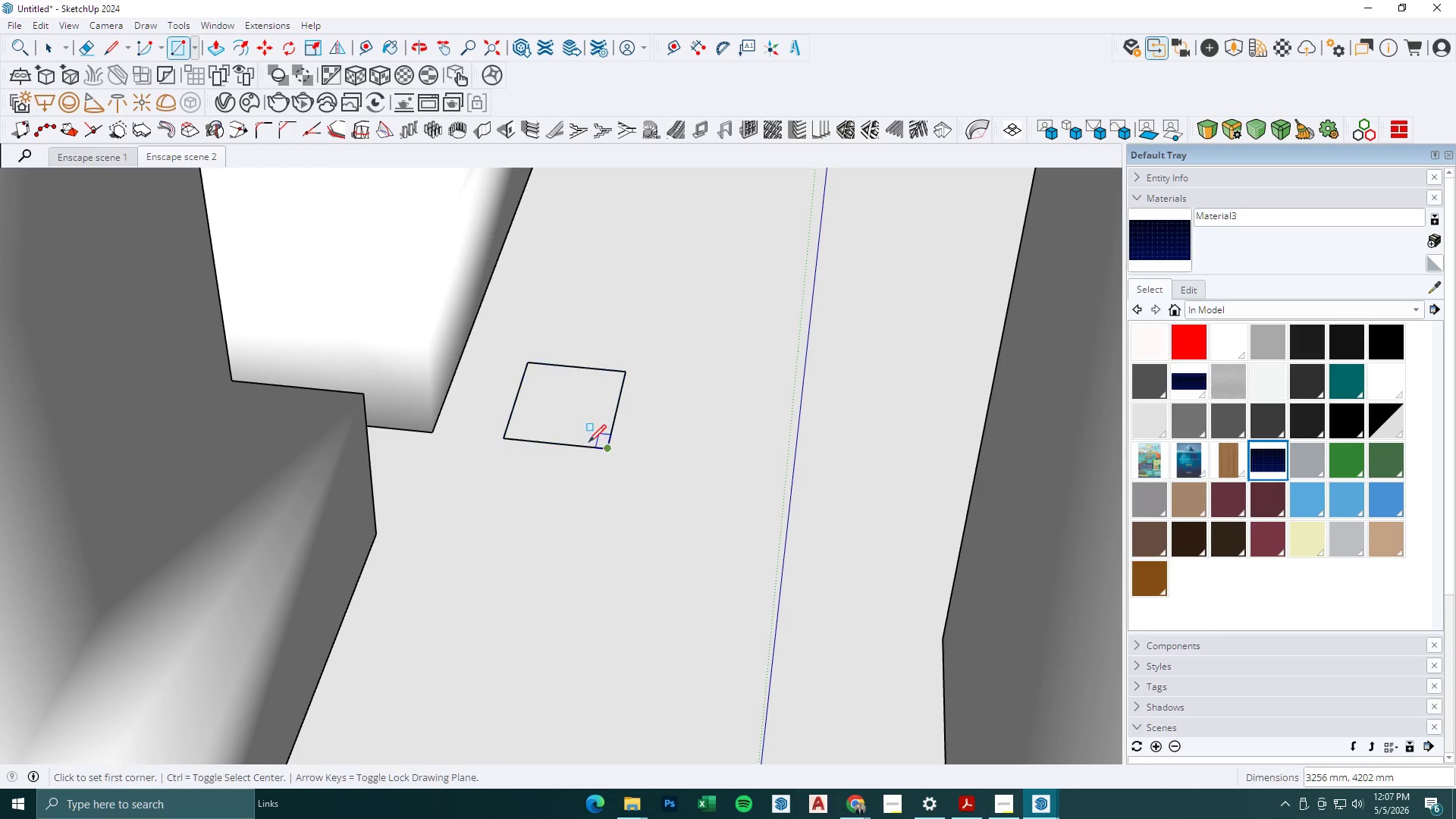 
key(P)
 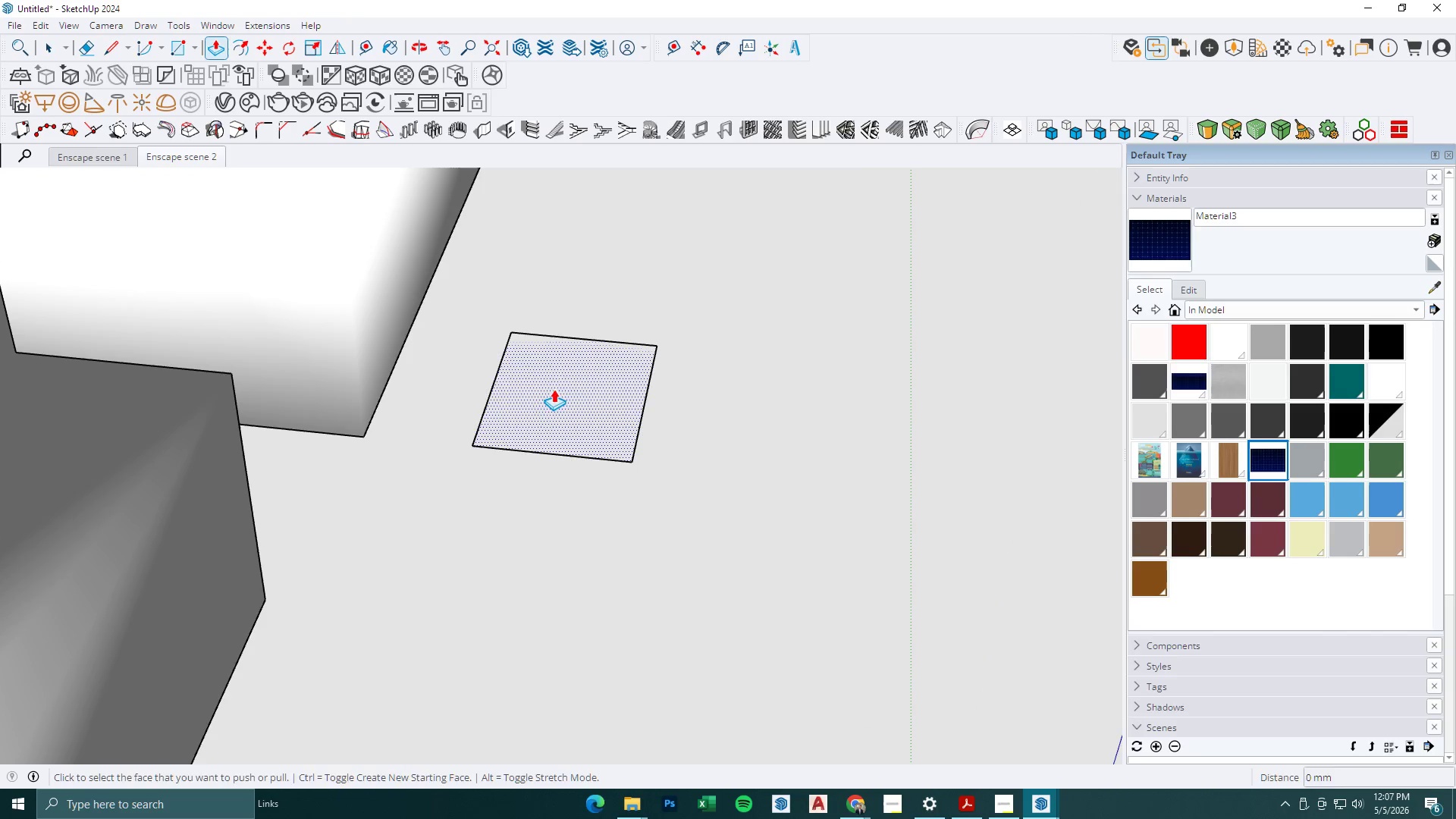 
scroll: coordinate [562, 422], scroll_direction: up, amount: 4.0
 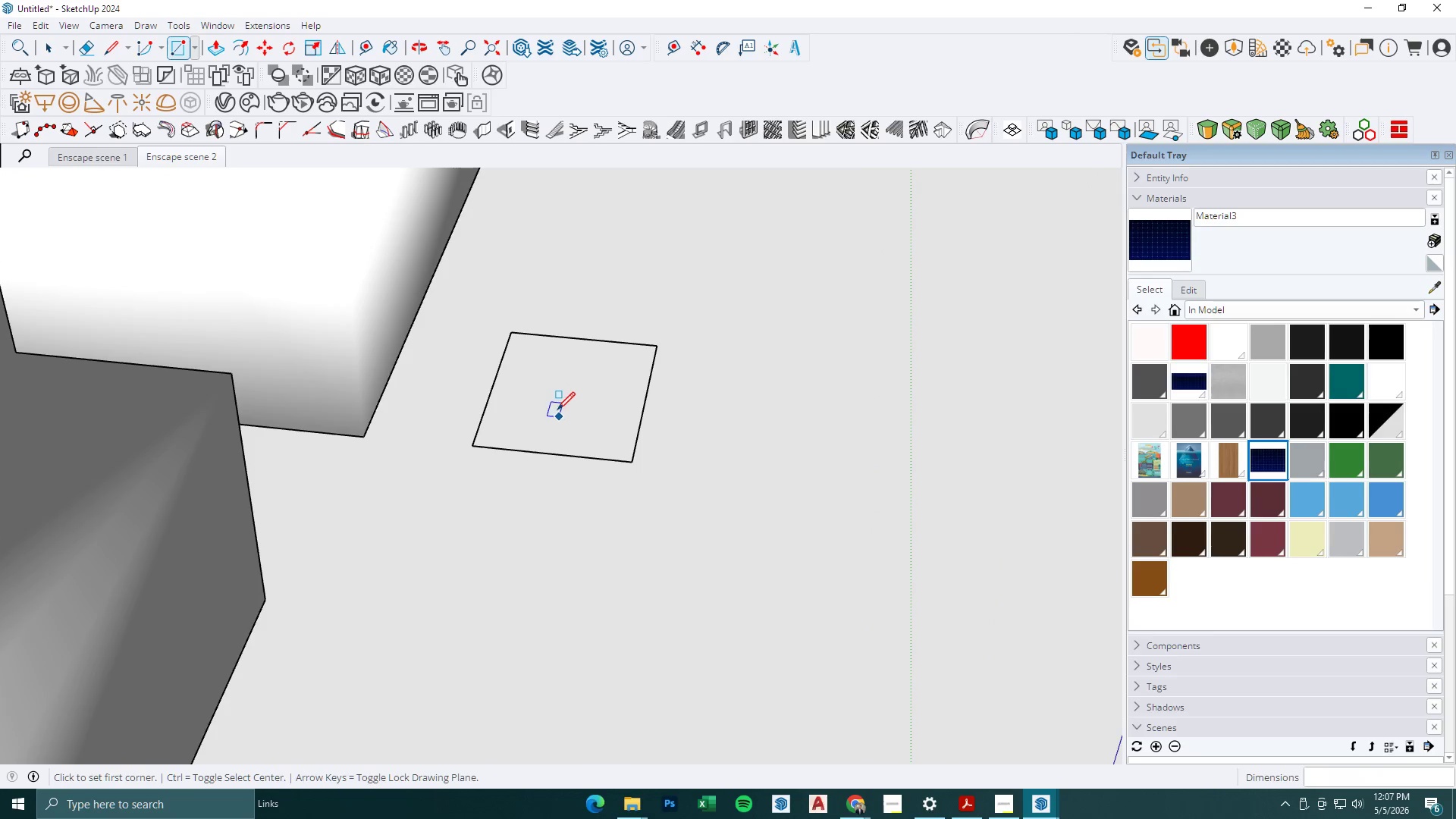 
type(op)
 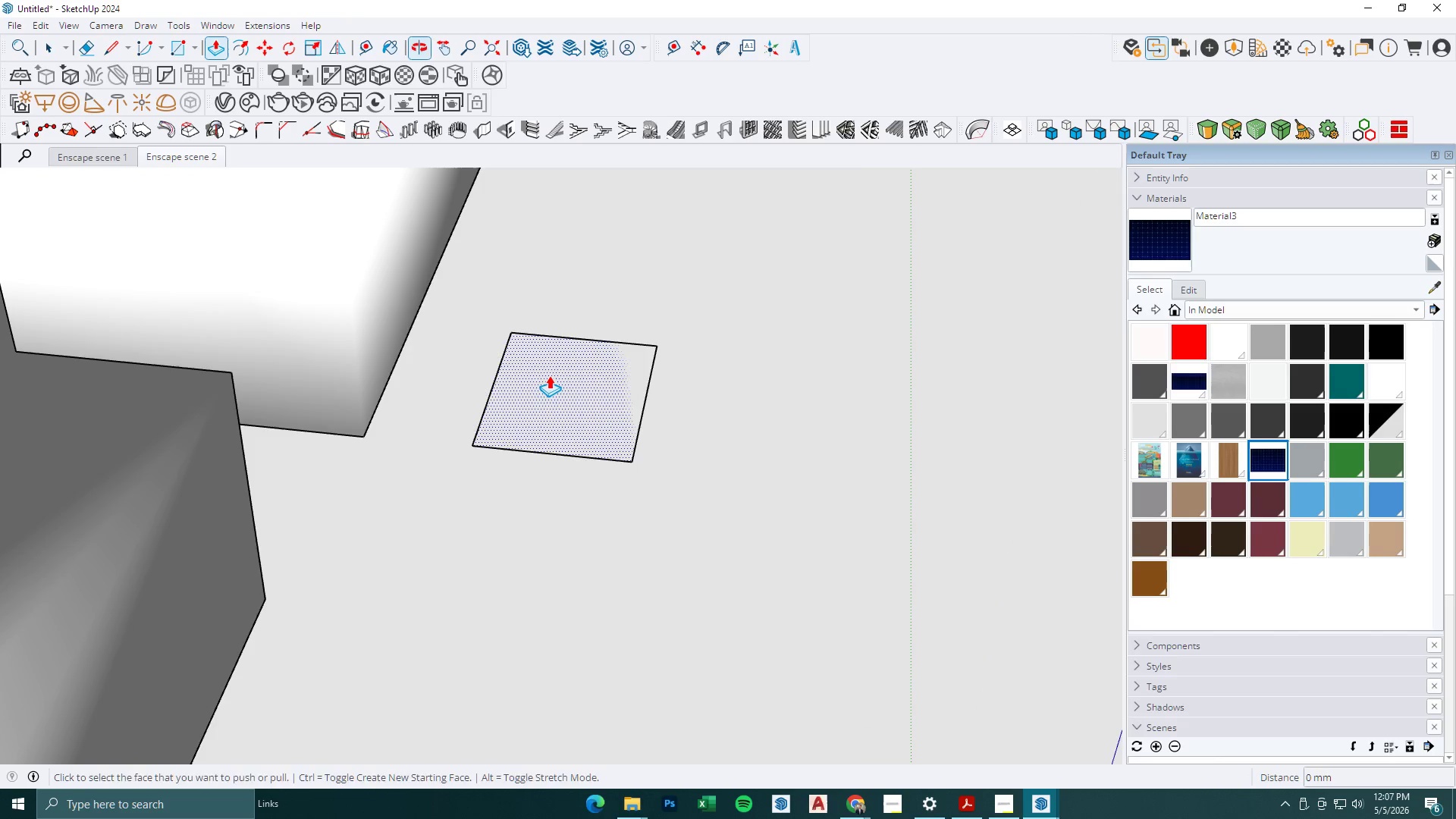 
double_click([549, 375])
 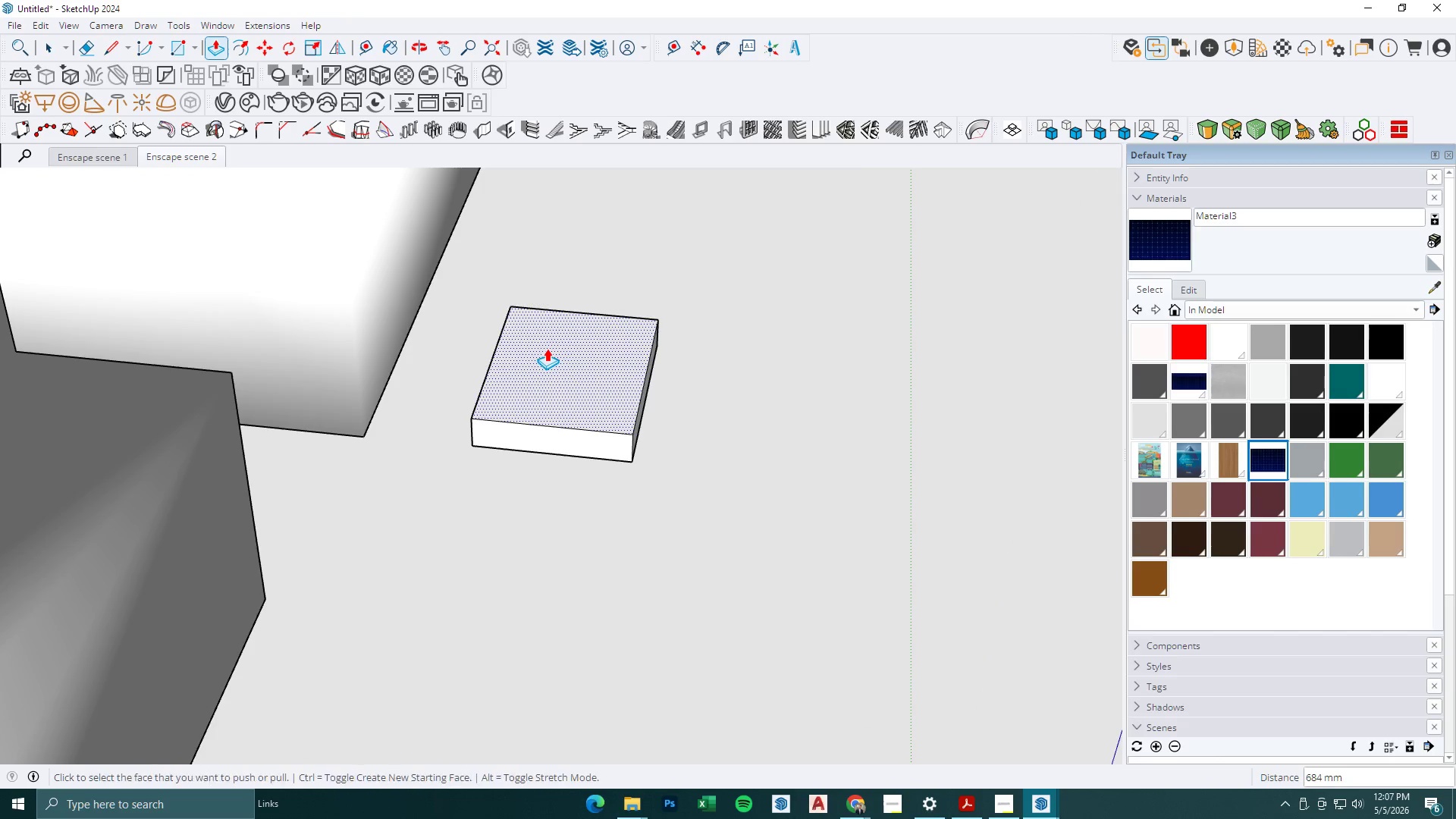 
scroll: coordinate [547, 348], scroll_direction: up, amount: 2.0
 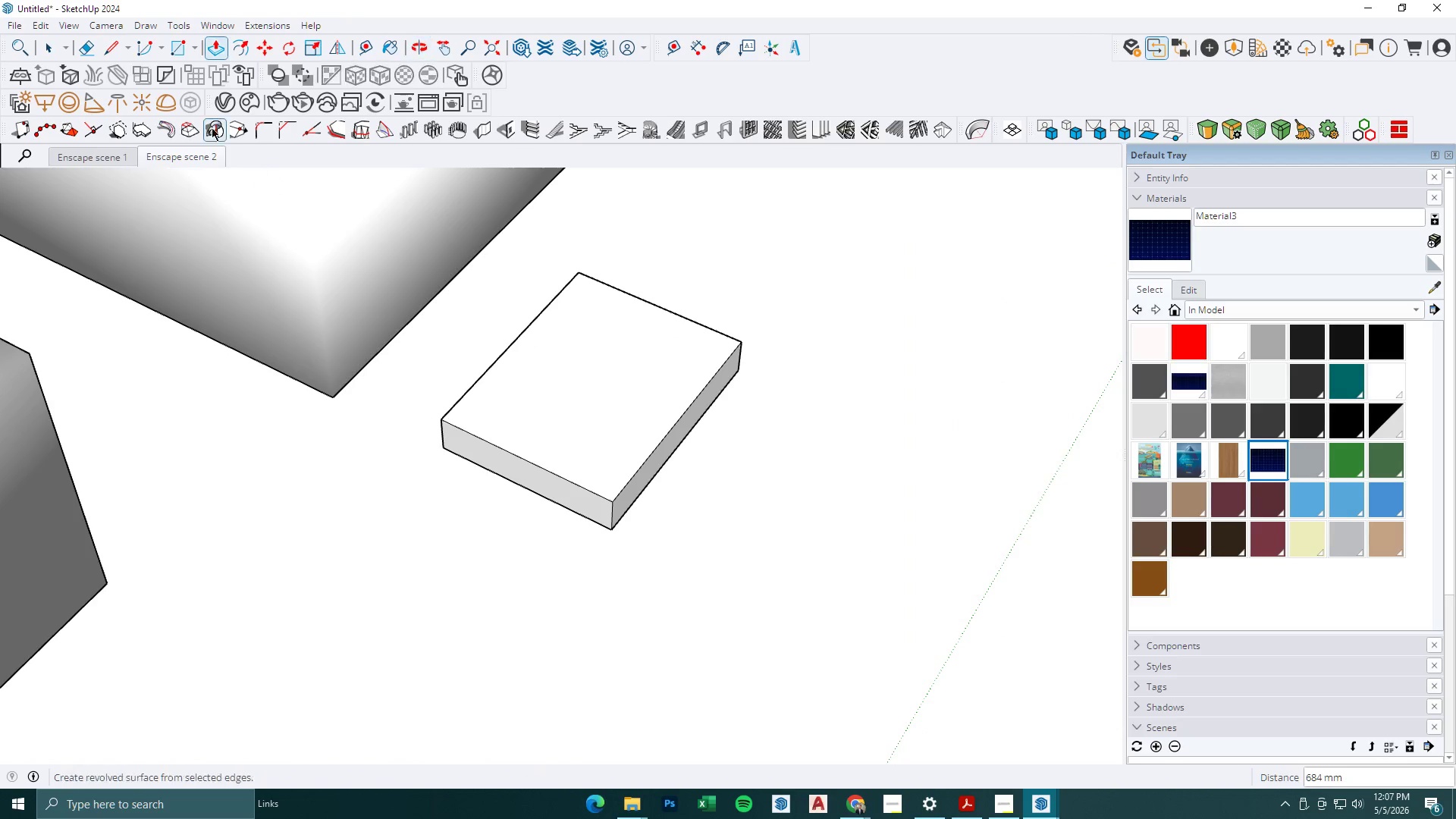 
left_click([243, 45])
 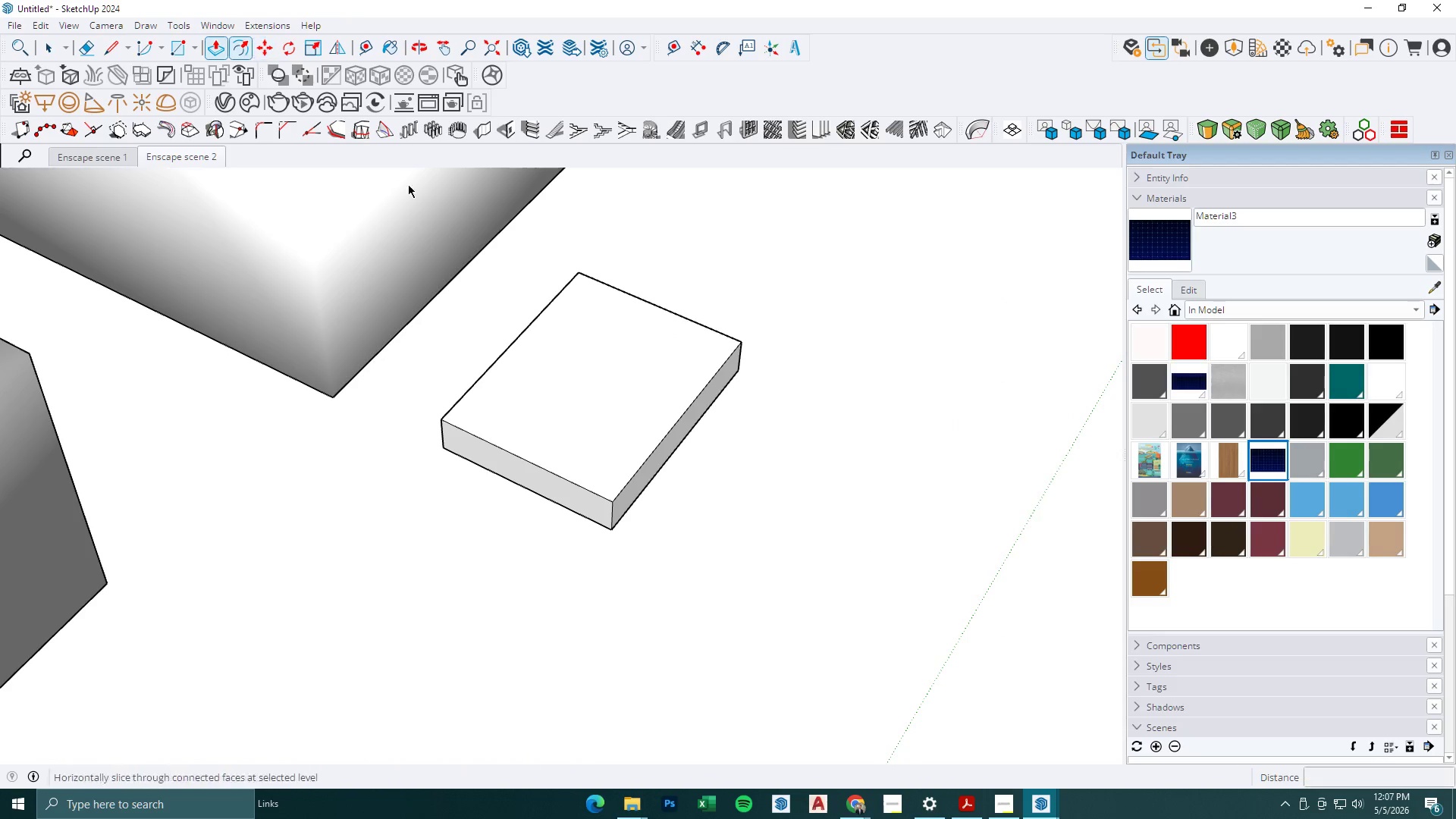 
left_click([568, 309])
 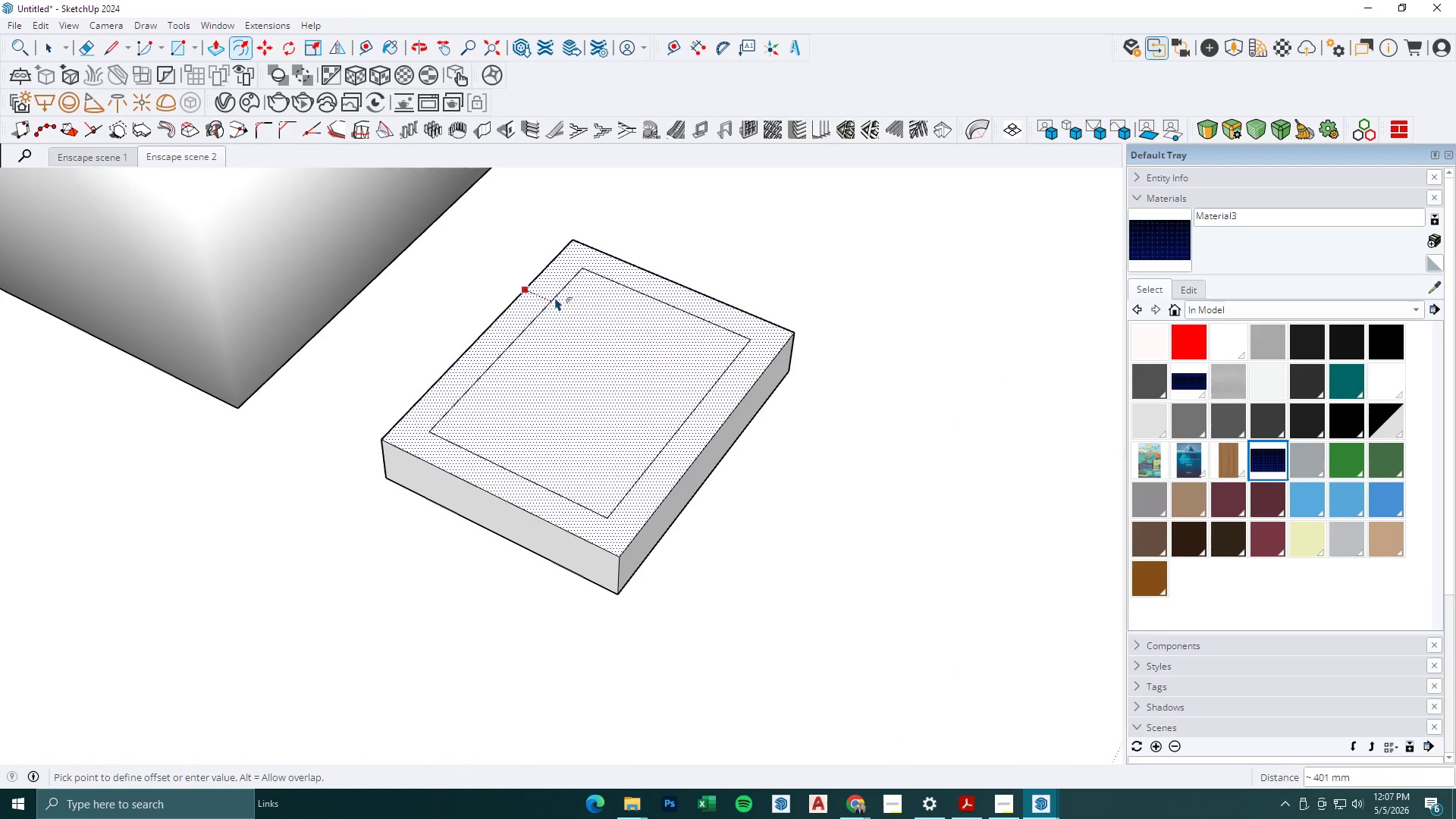 
scroll: coordinate [596, 368], scroll_direction: up, amount: 3.0
 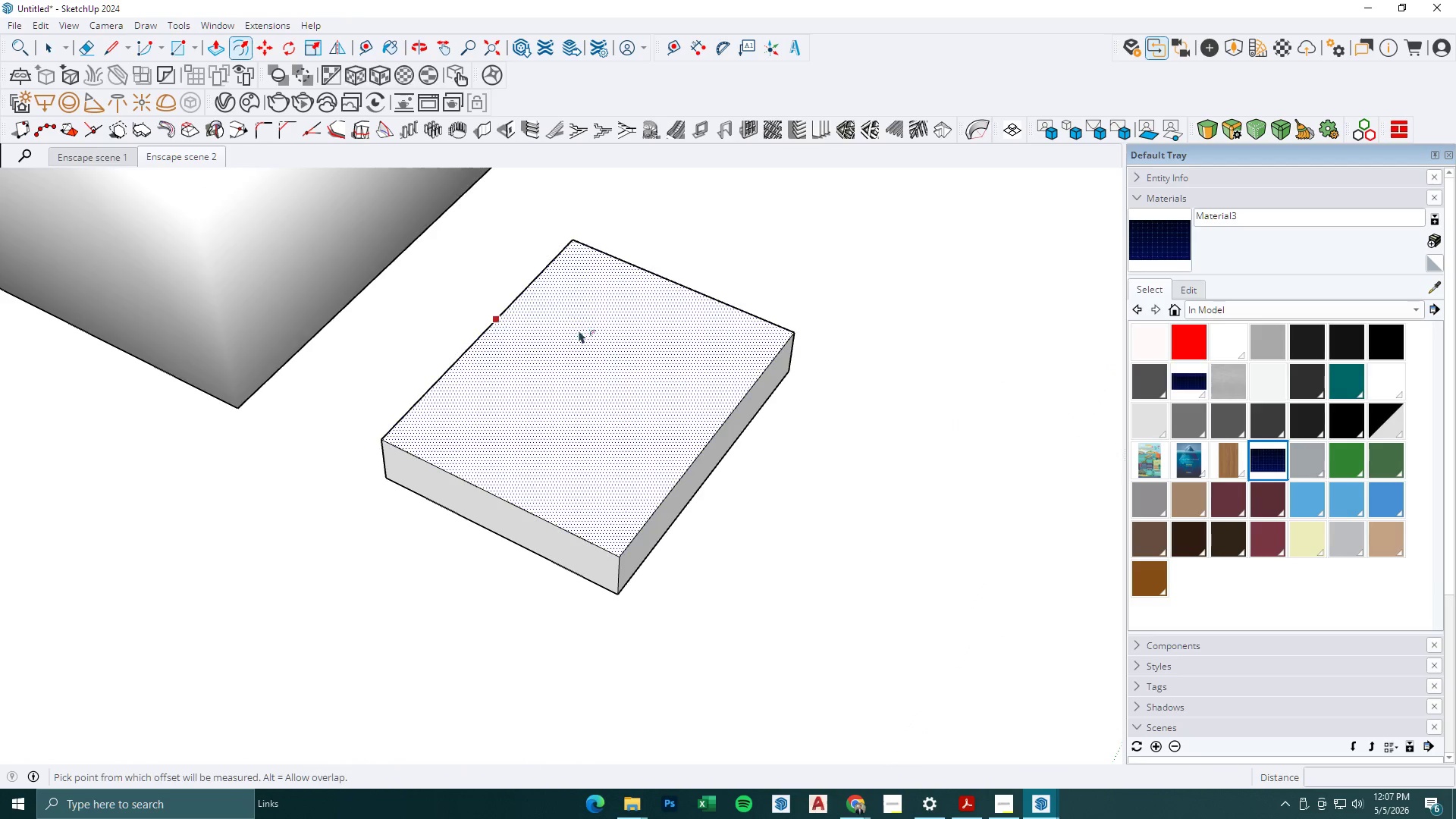 
key(Numpad4)
 